 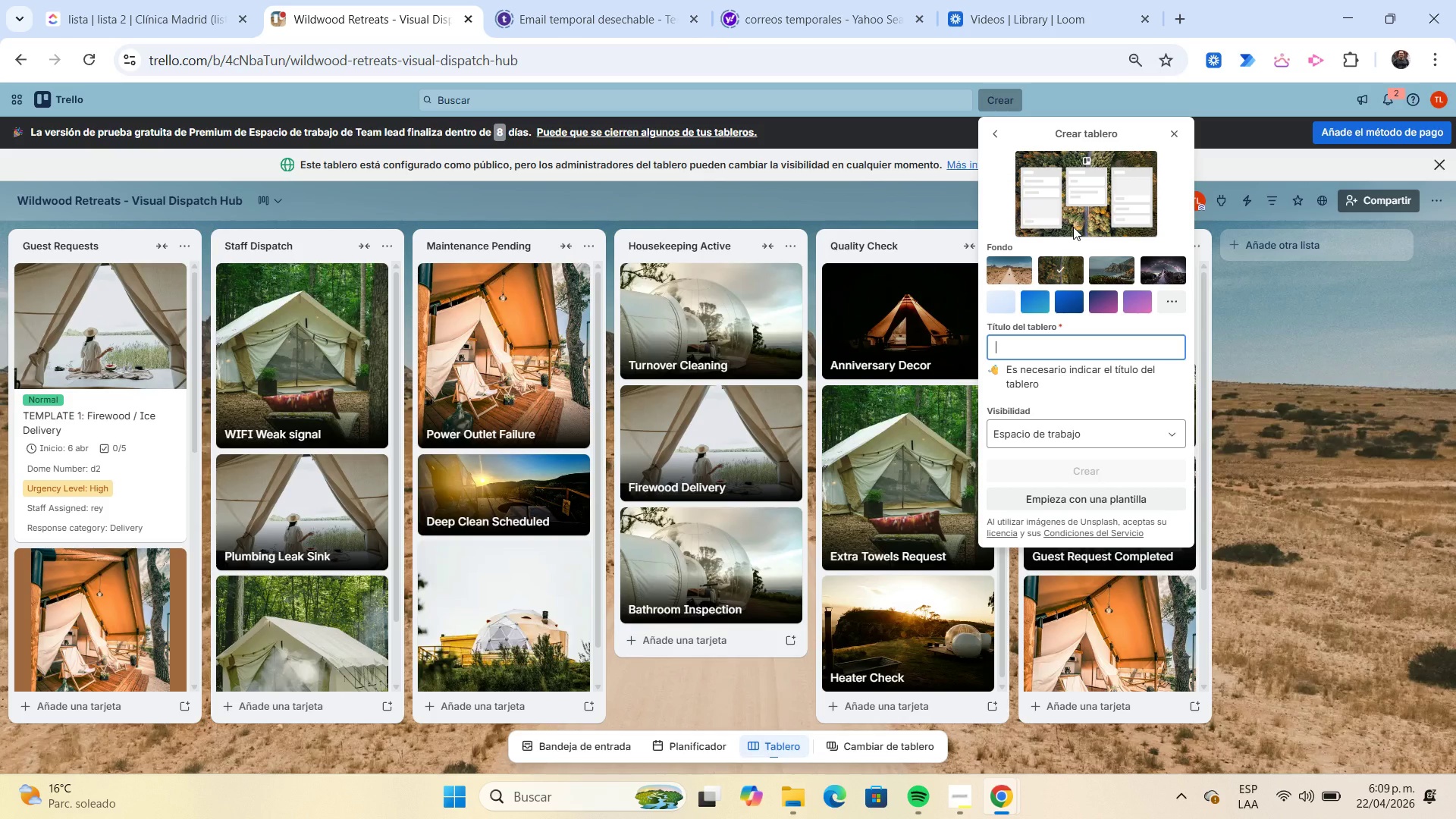 
type(Historic Current)
 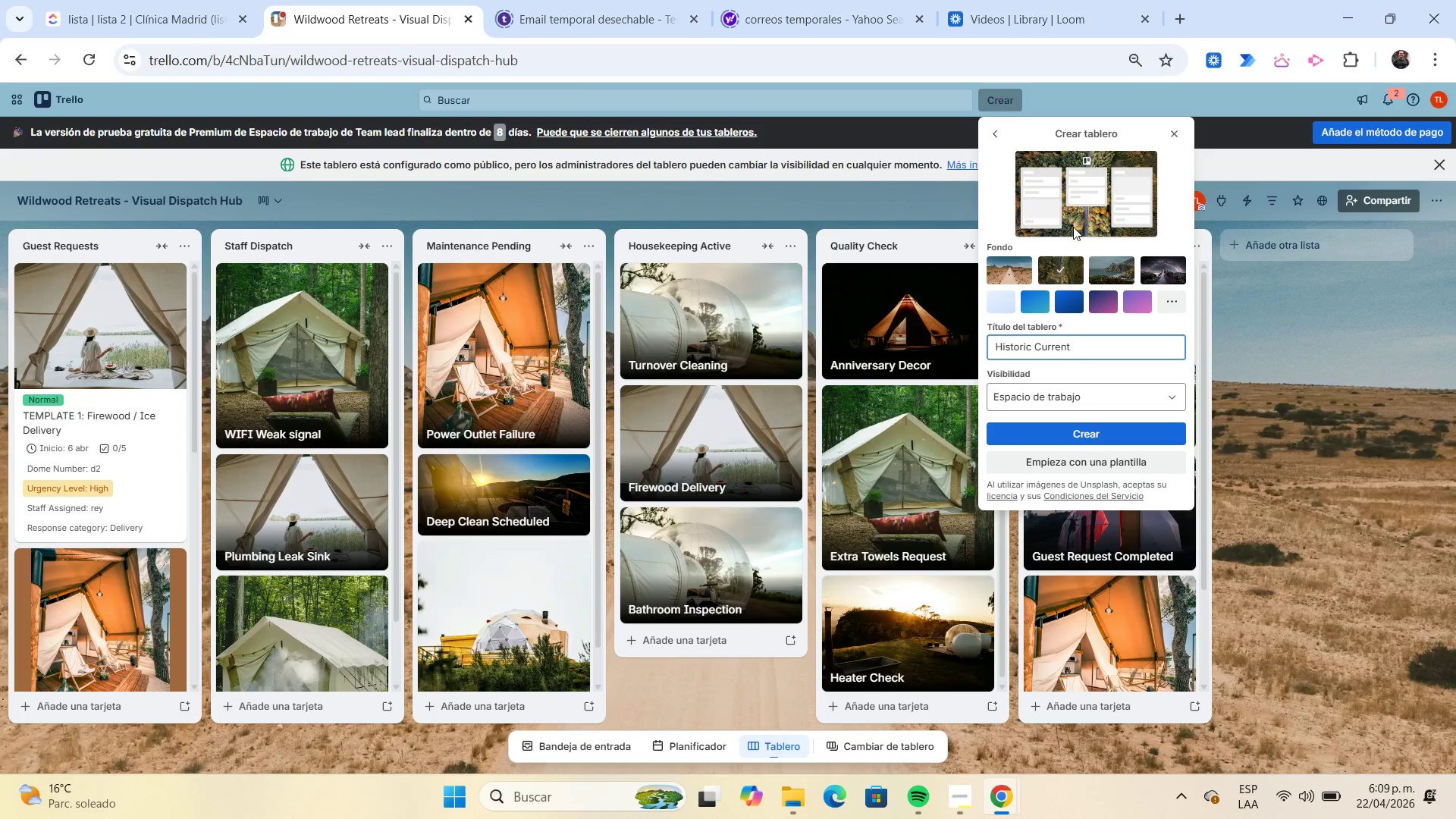 
wait(14.44)
 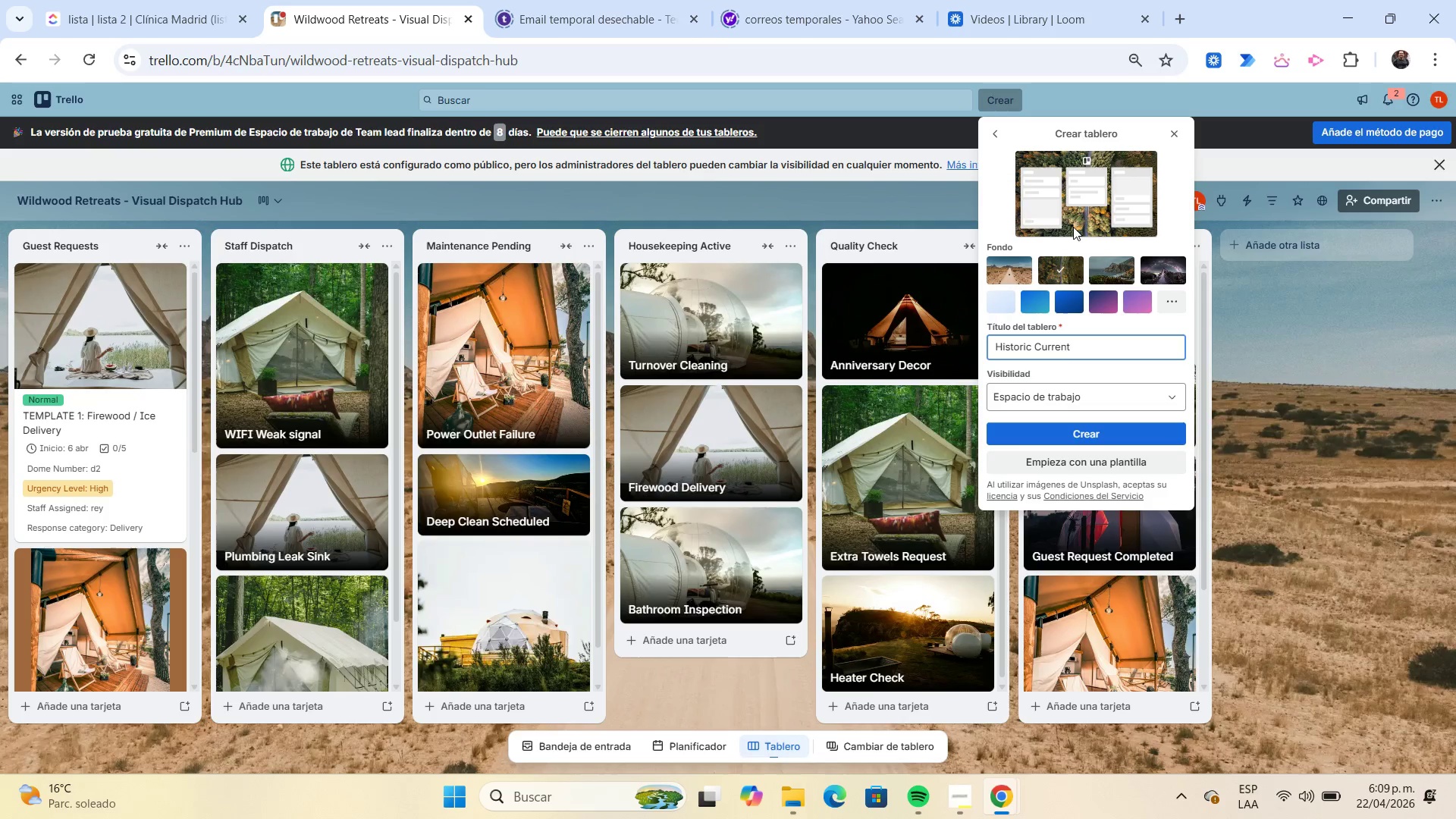 
left_click([1106, 388])
 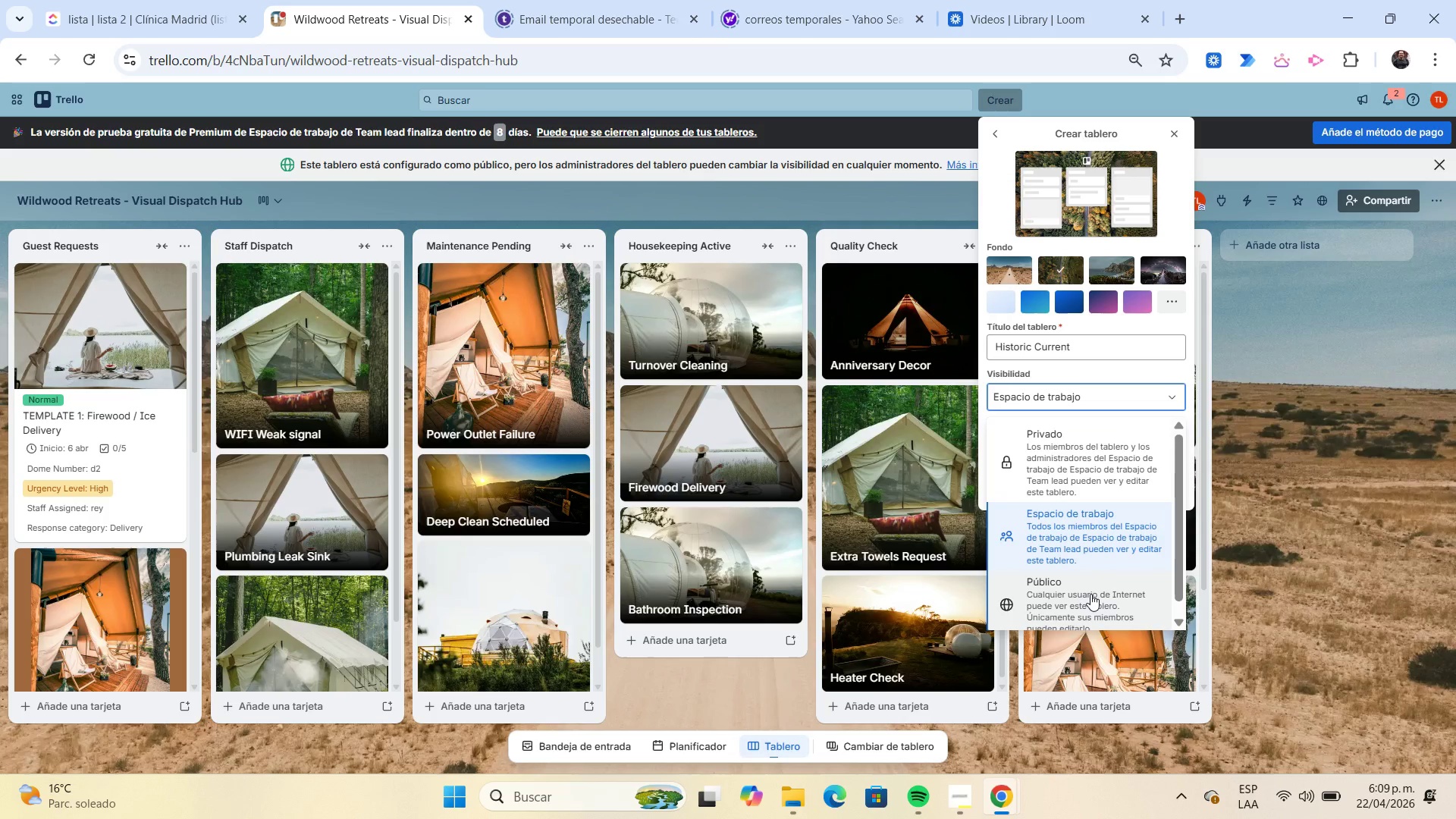 
left_click([1089, 594])
 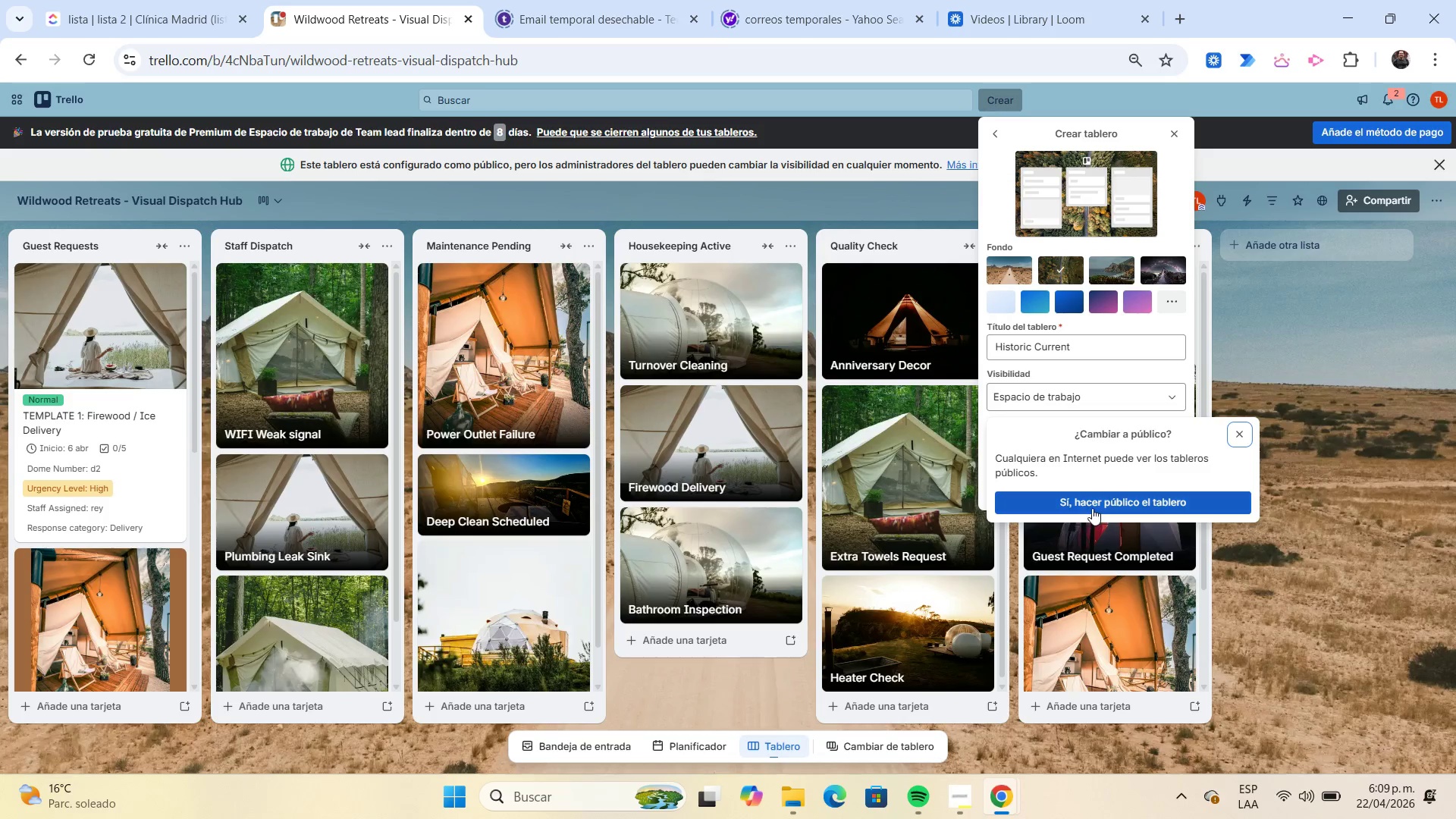 
left_click([1092, 507])
 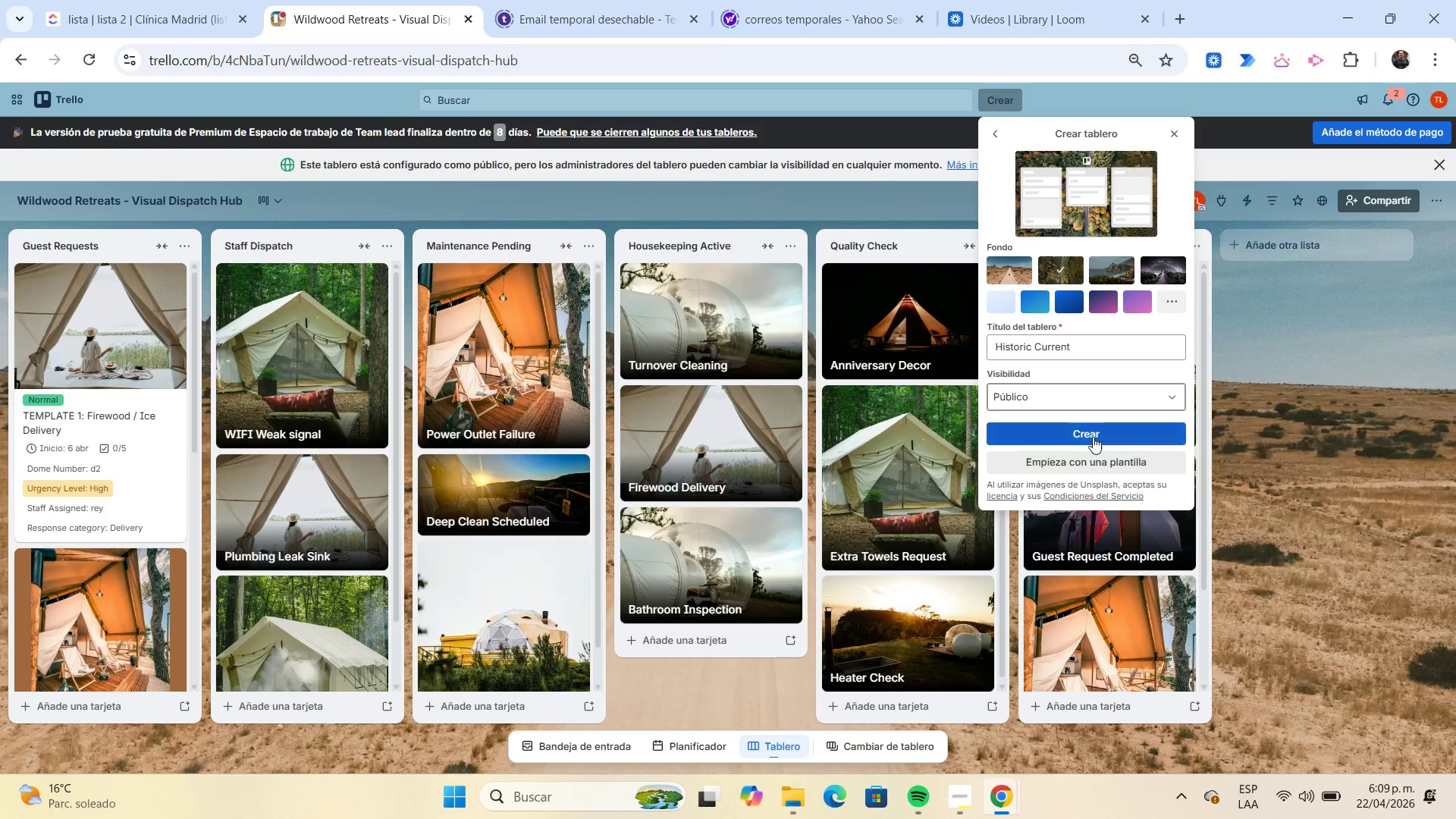 
left_click([1093, 437])
 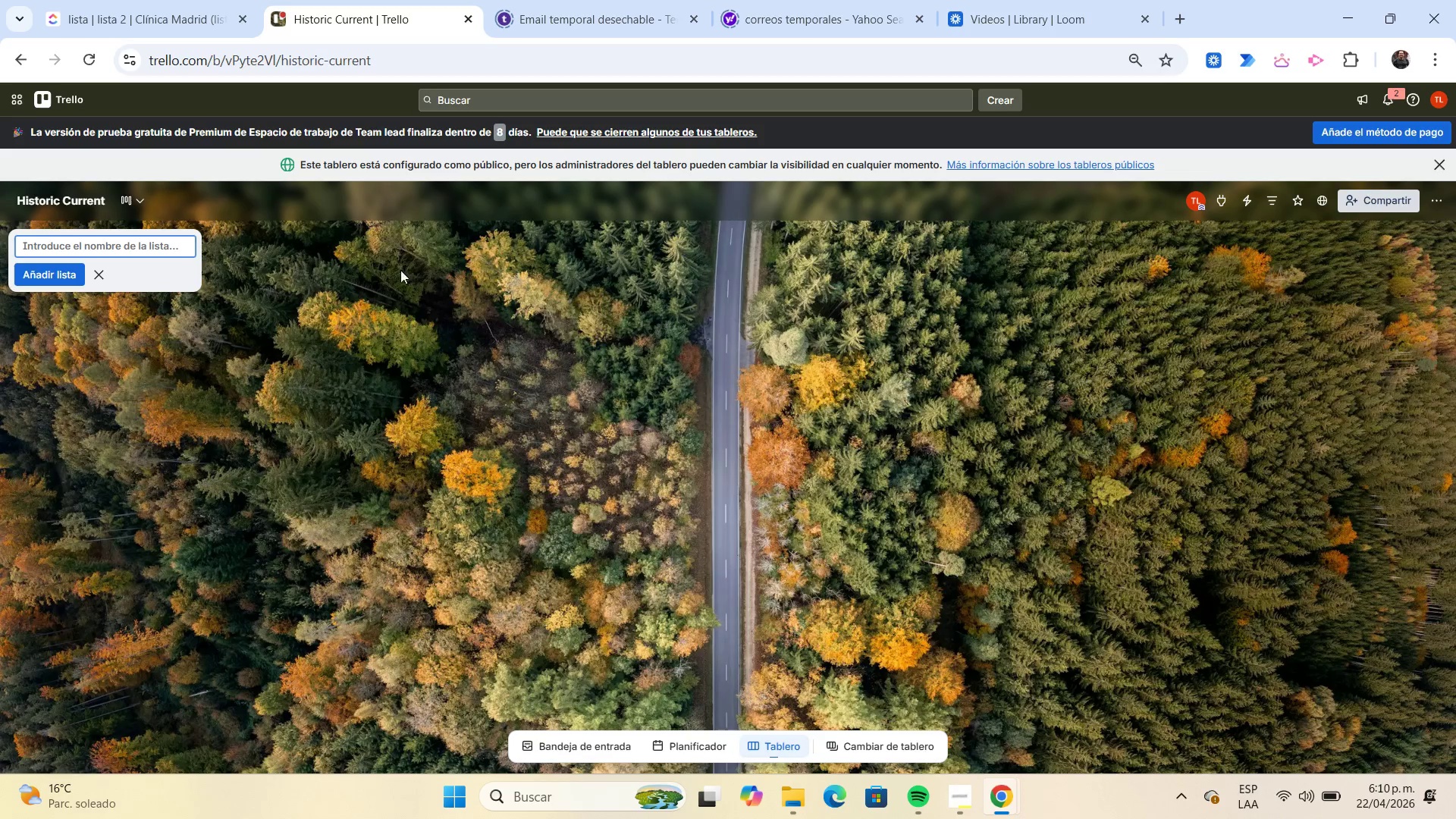 
wait(5.16)
 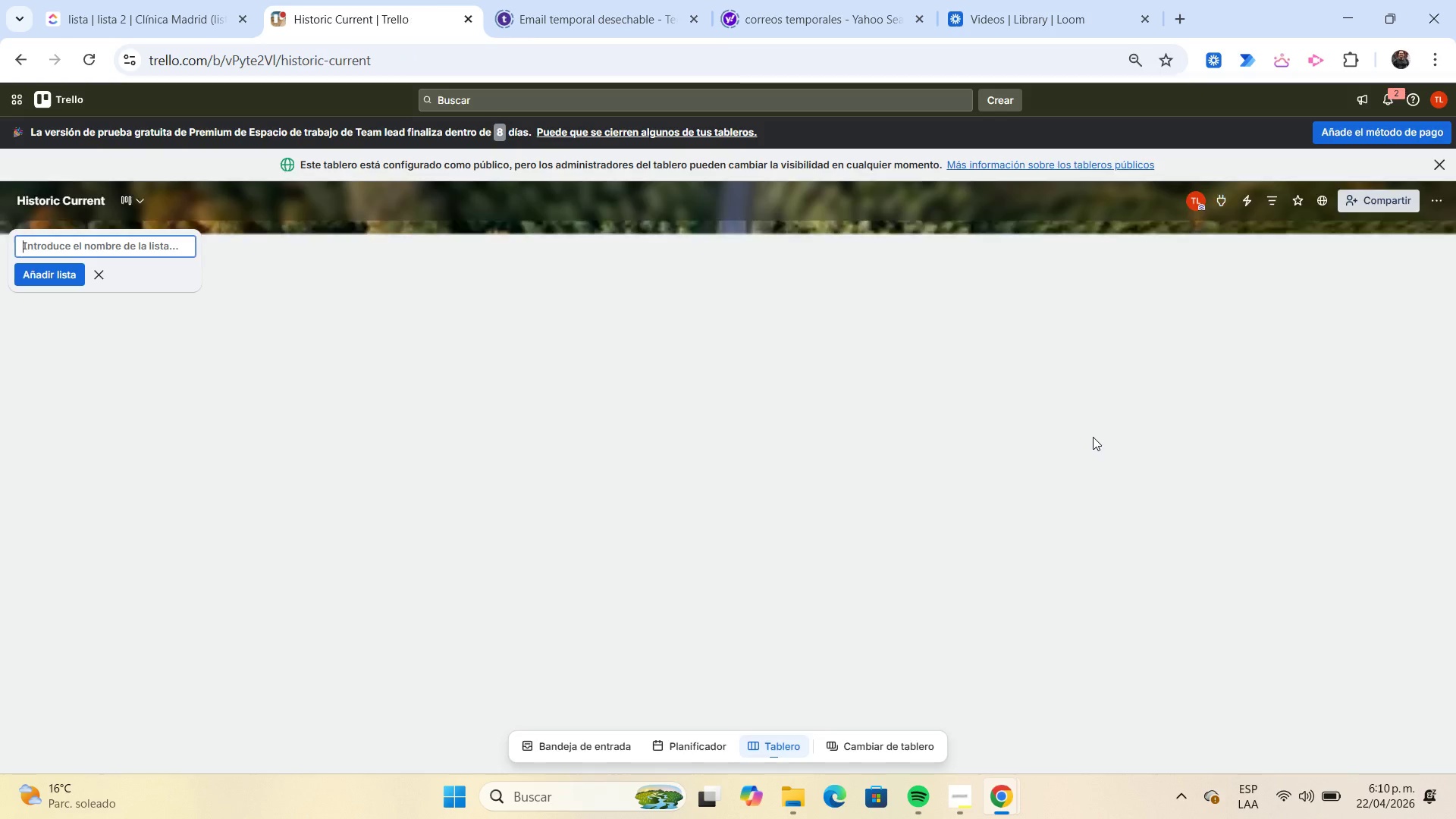 
left_click([104, 243])
 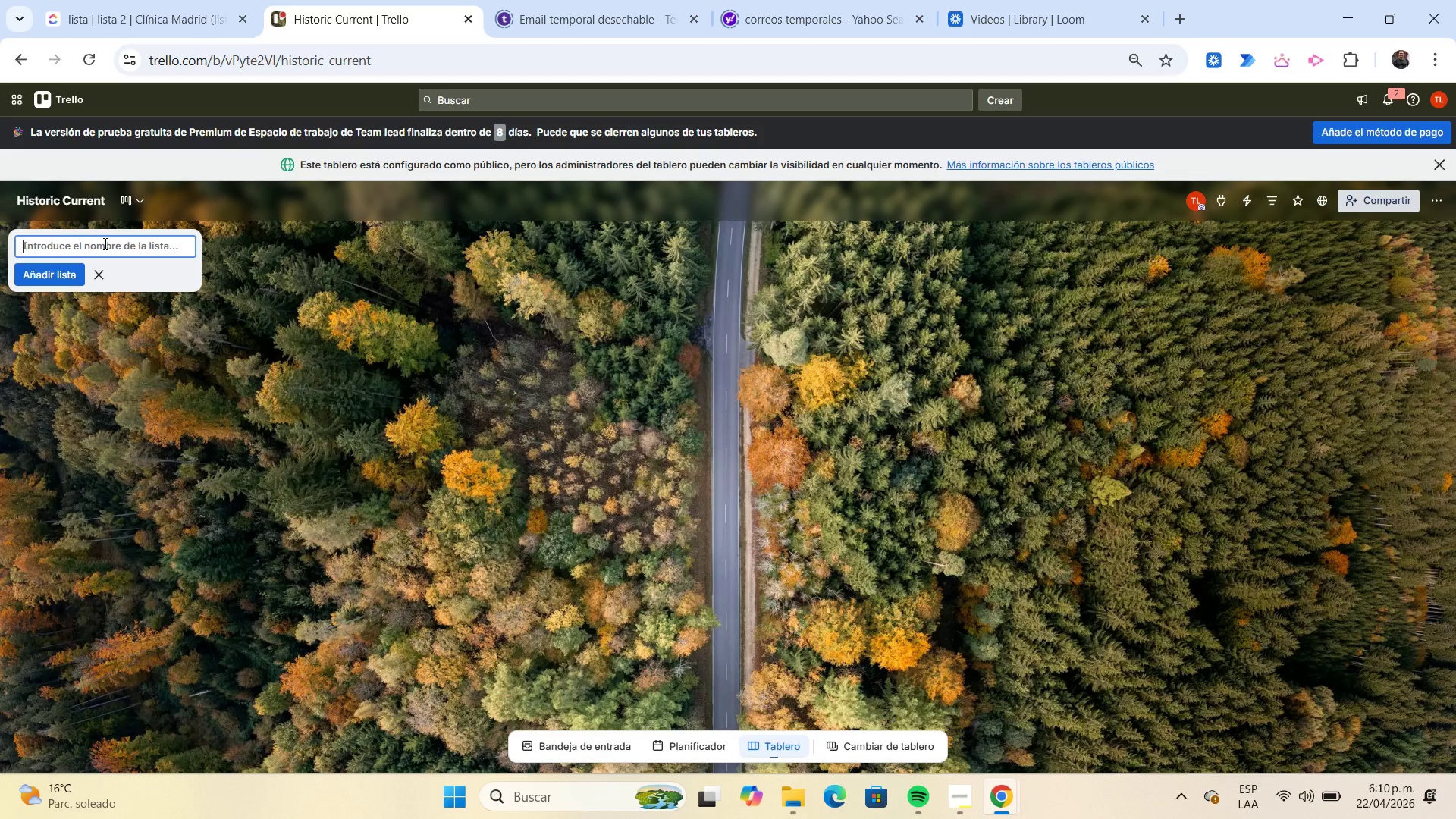 
type(Incoming Leads)
 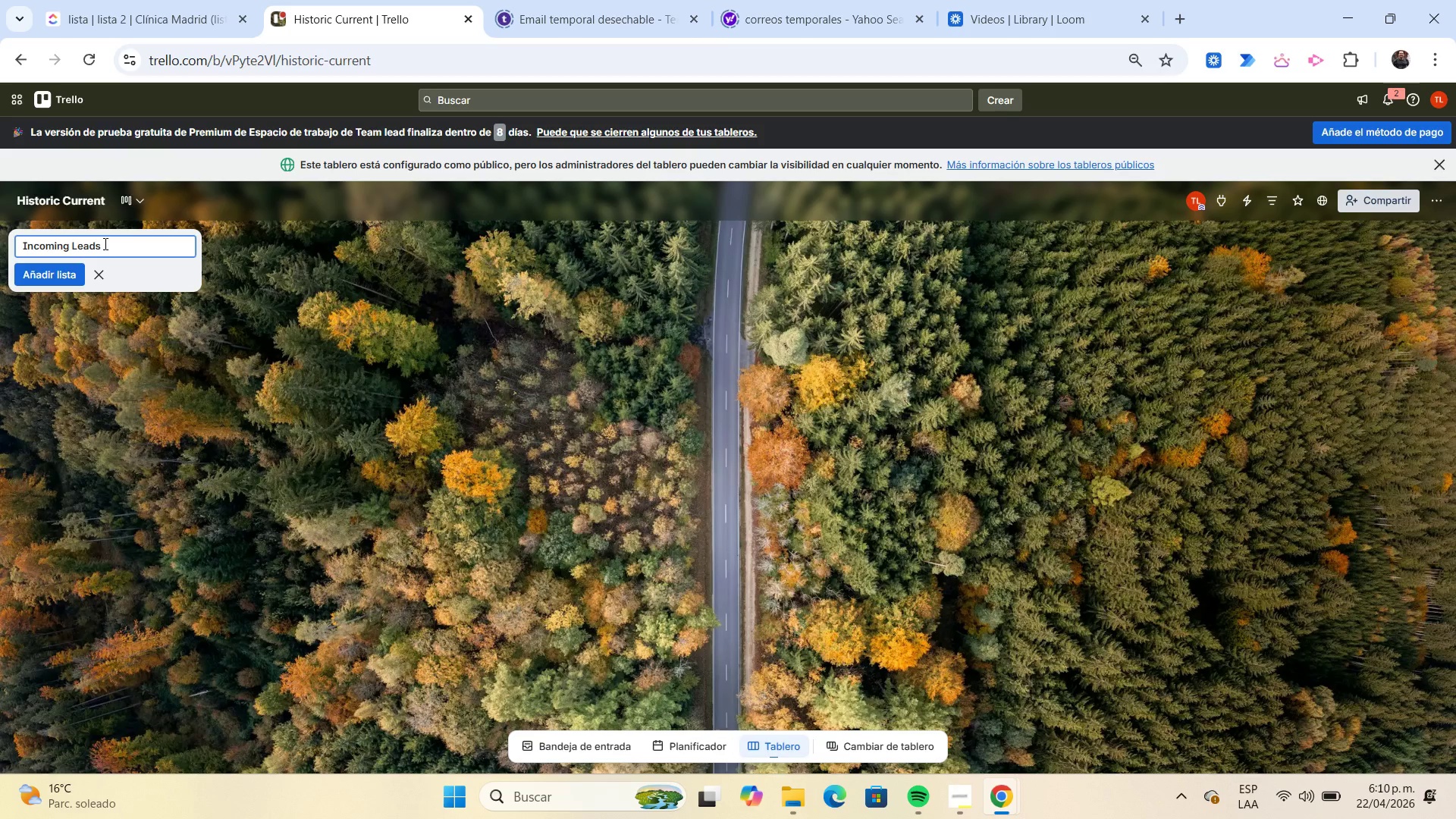 
key(Enter)
 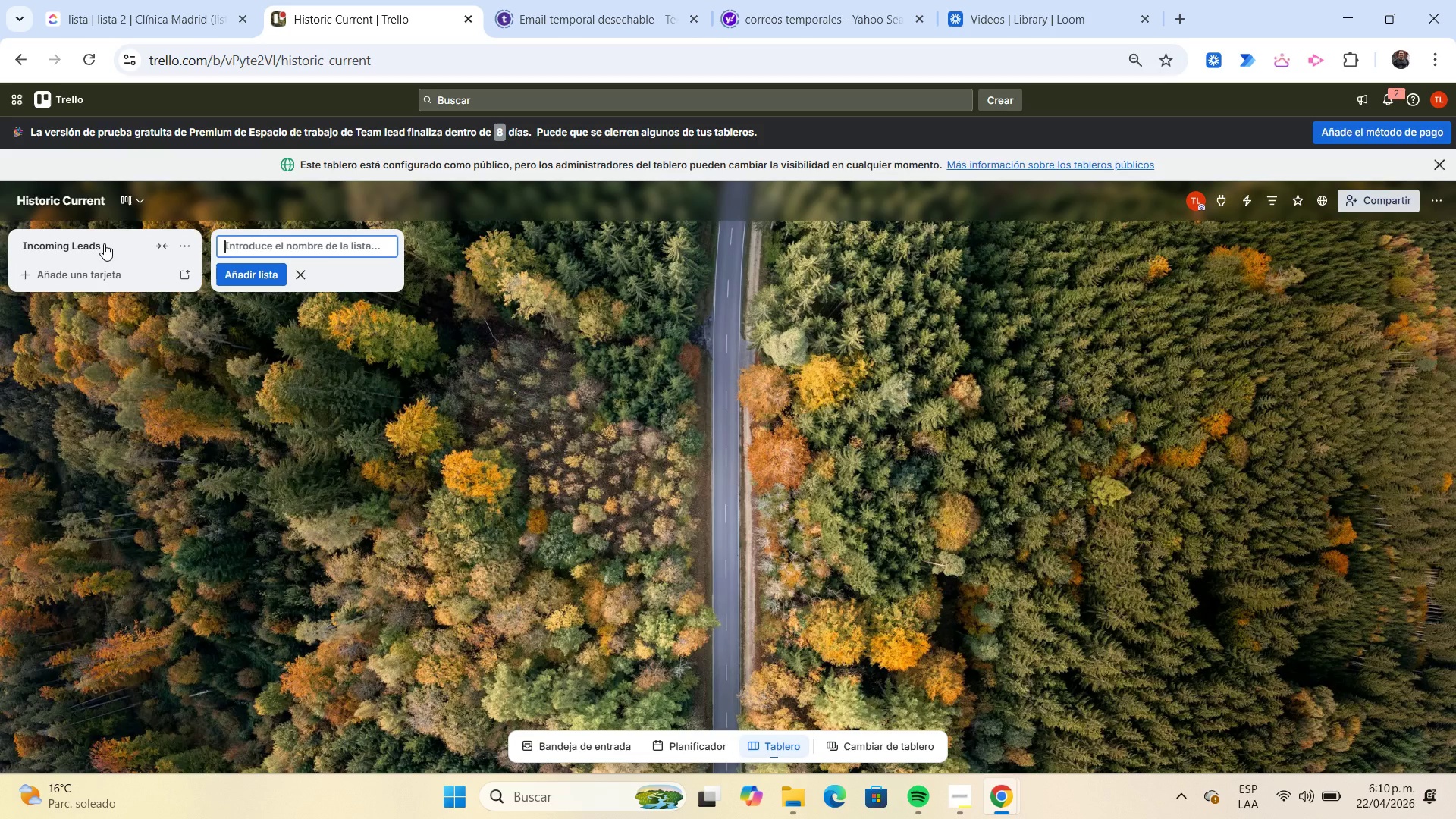 
type(Quote Approved)
 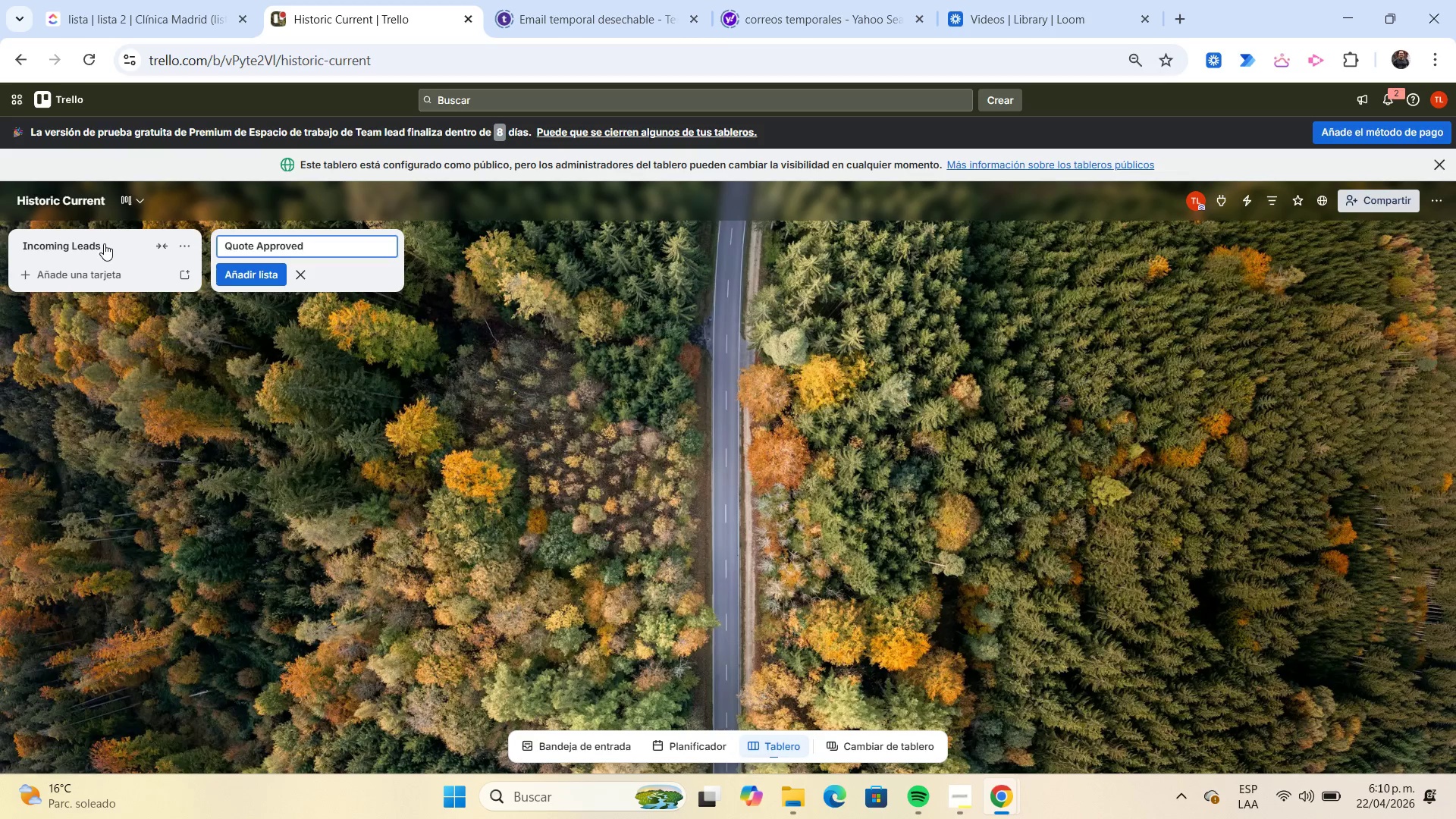 
key(Enter)
 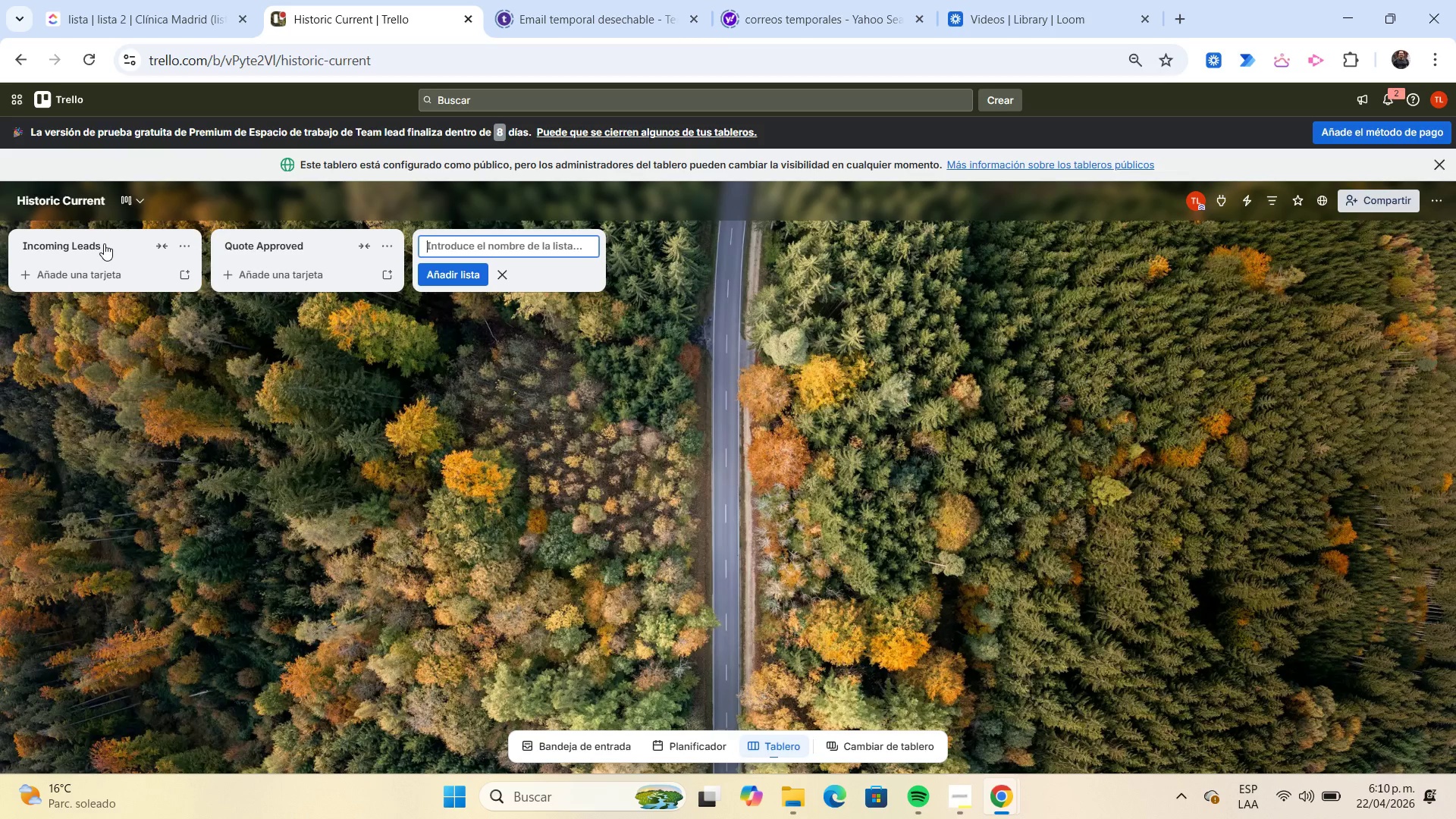 
type(Materials Staging)
 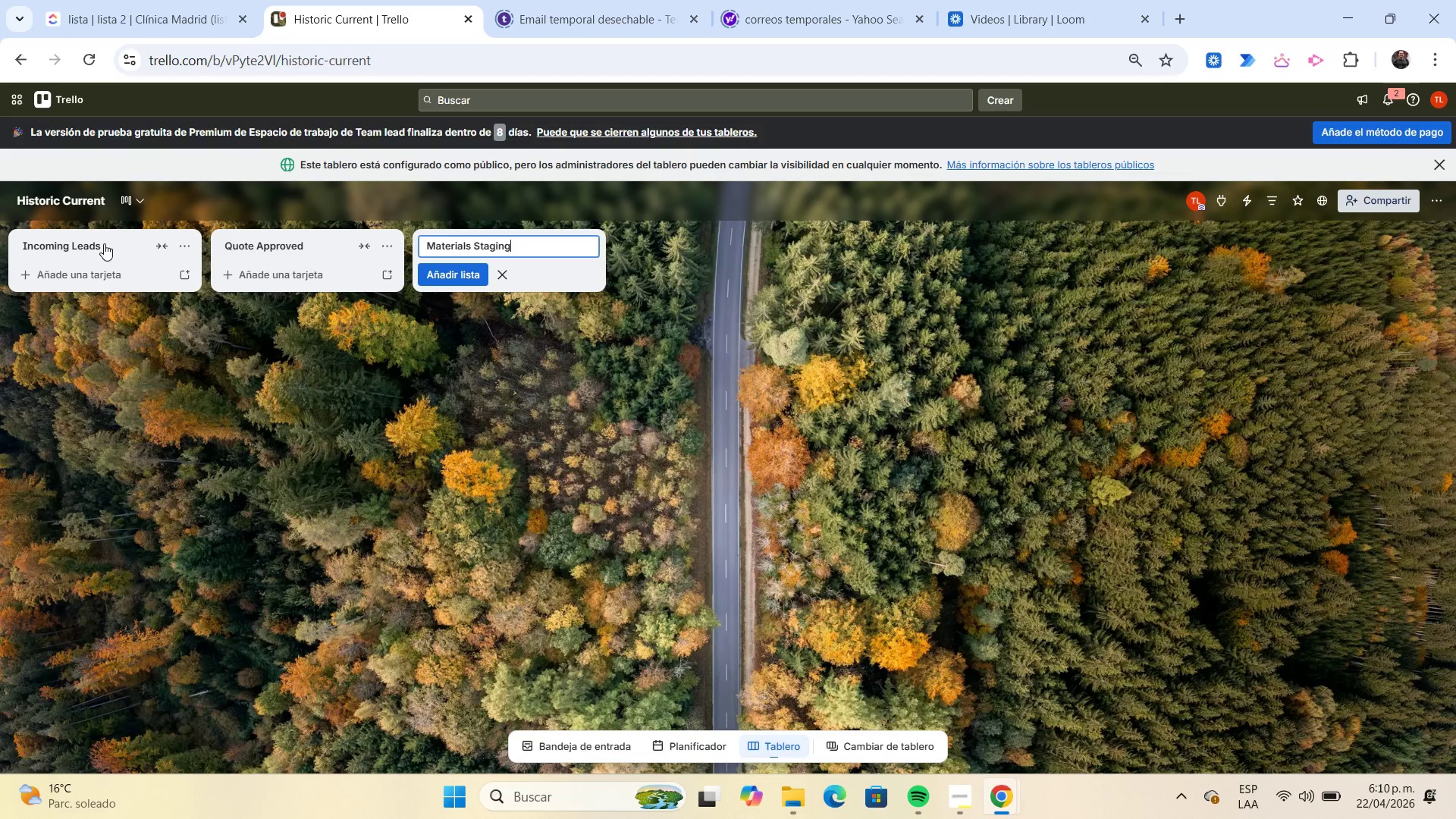 
key(Enter)
 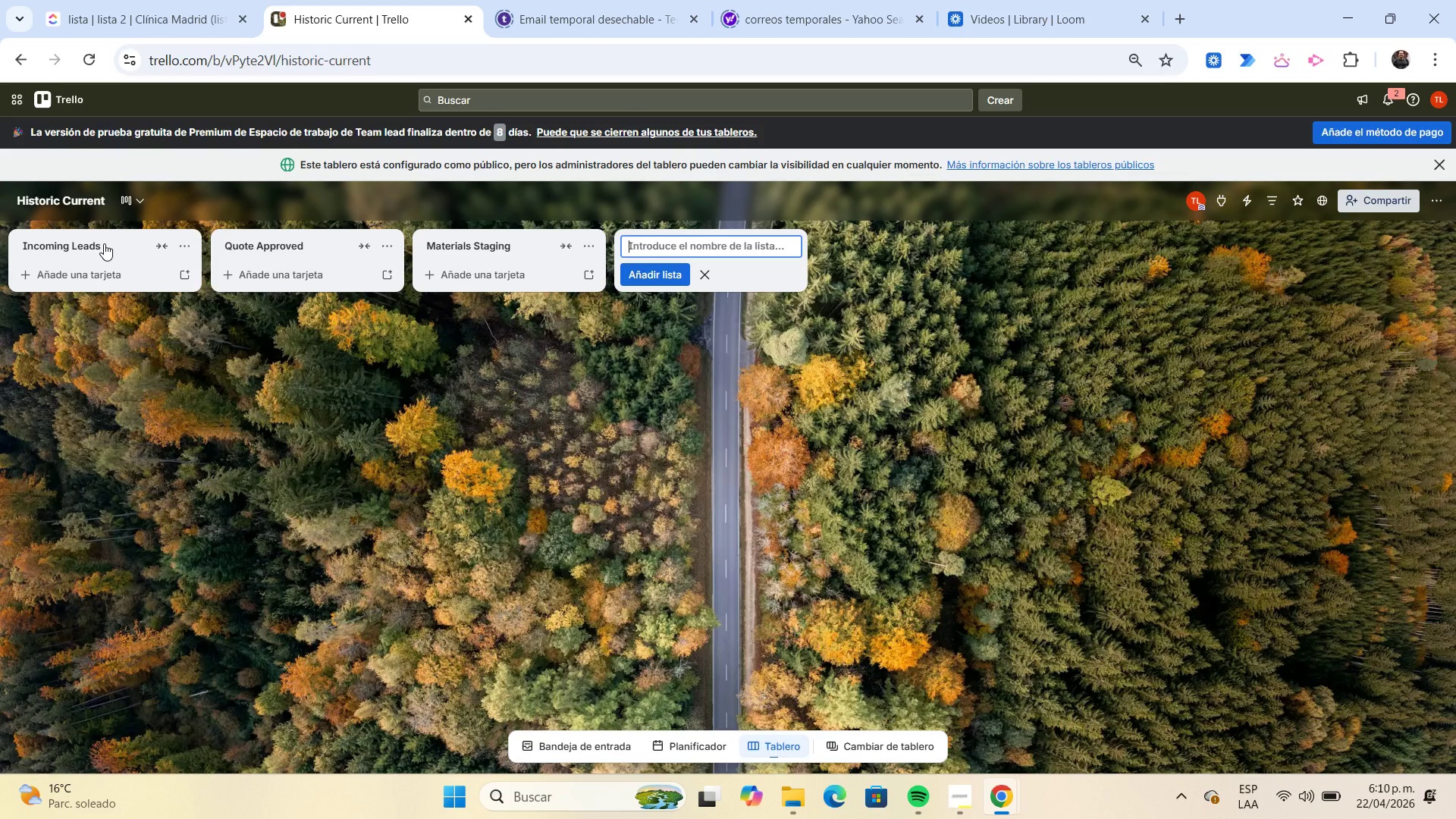 
type(Dispatch Queue)
 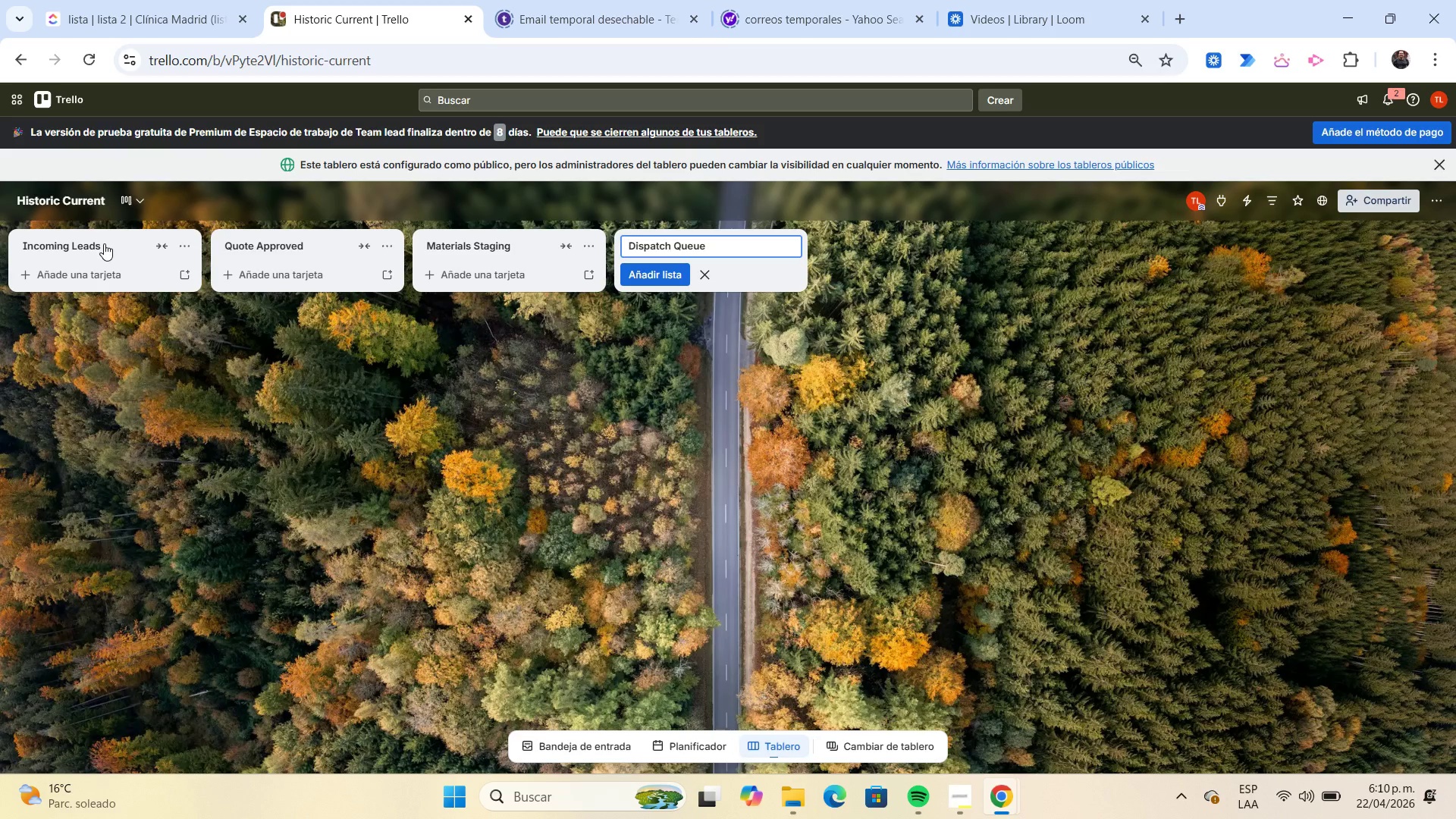 
key(Enter)
 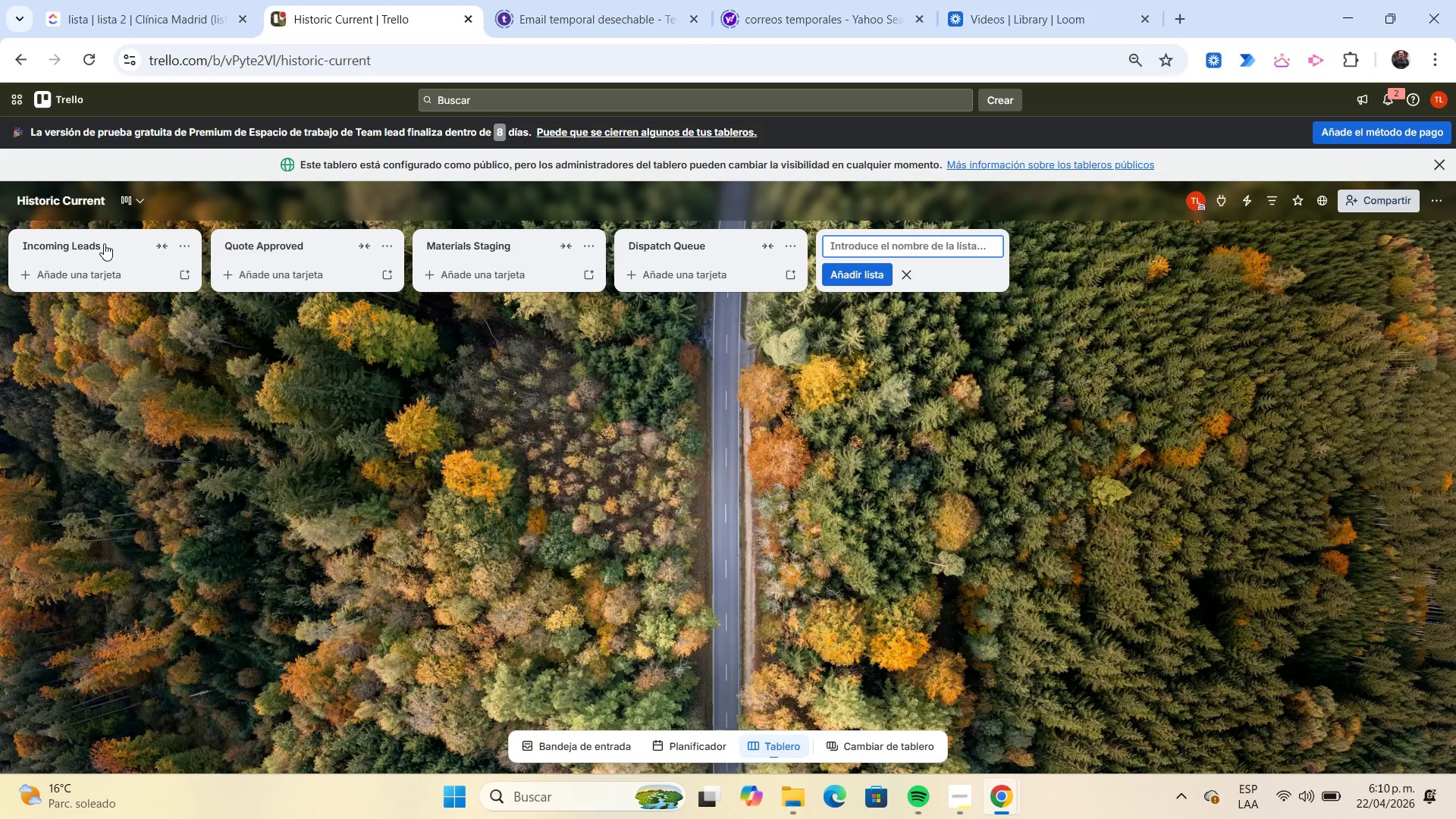 
type(In progress *On site()
 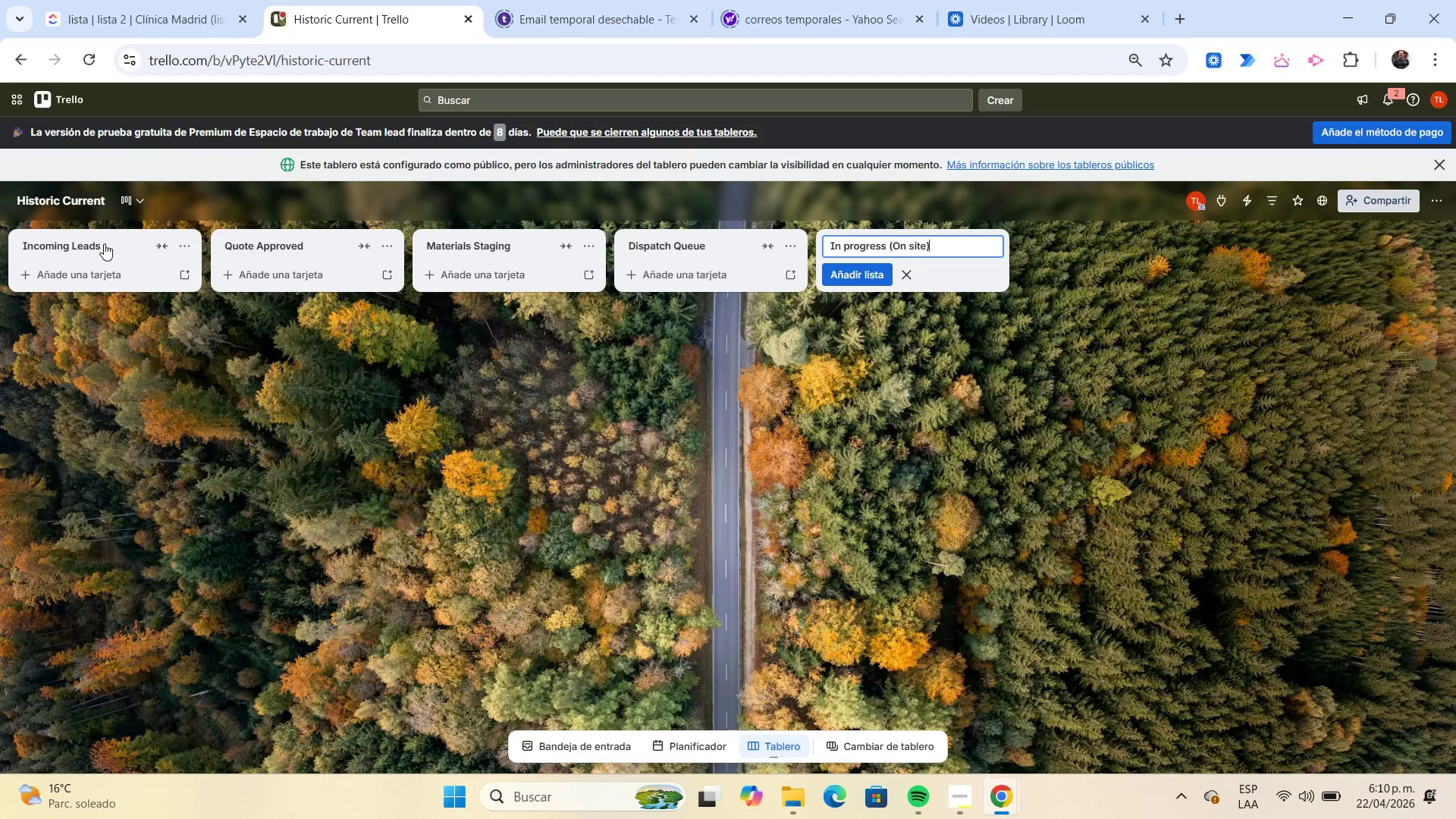 
key(Enter)
 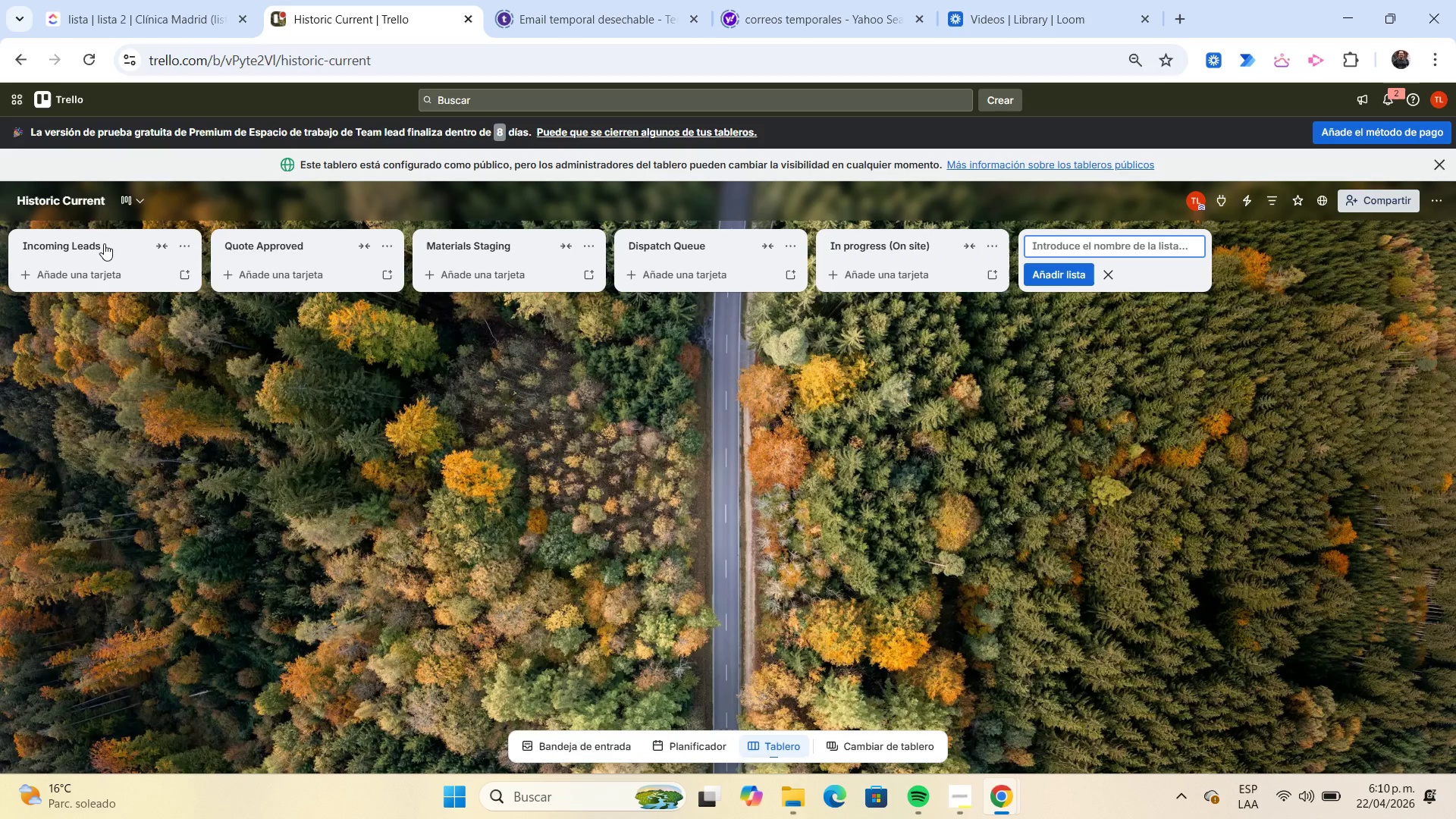 
type(QC / Inspection)
 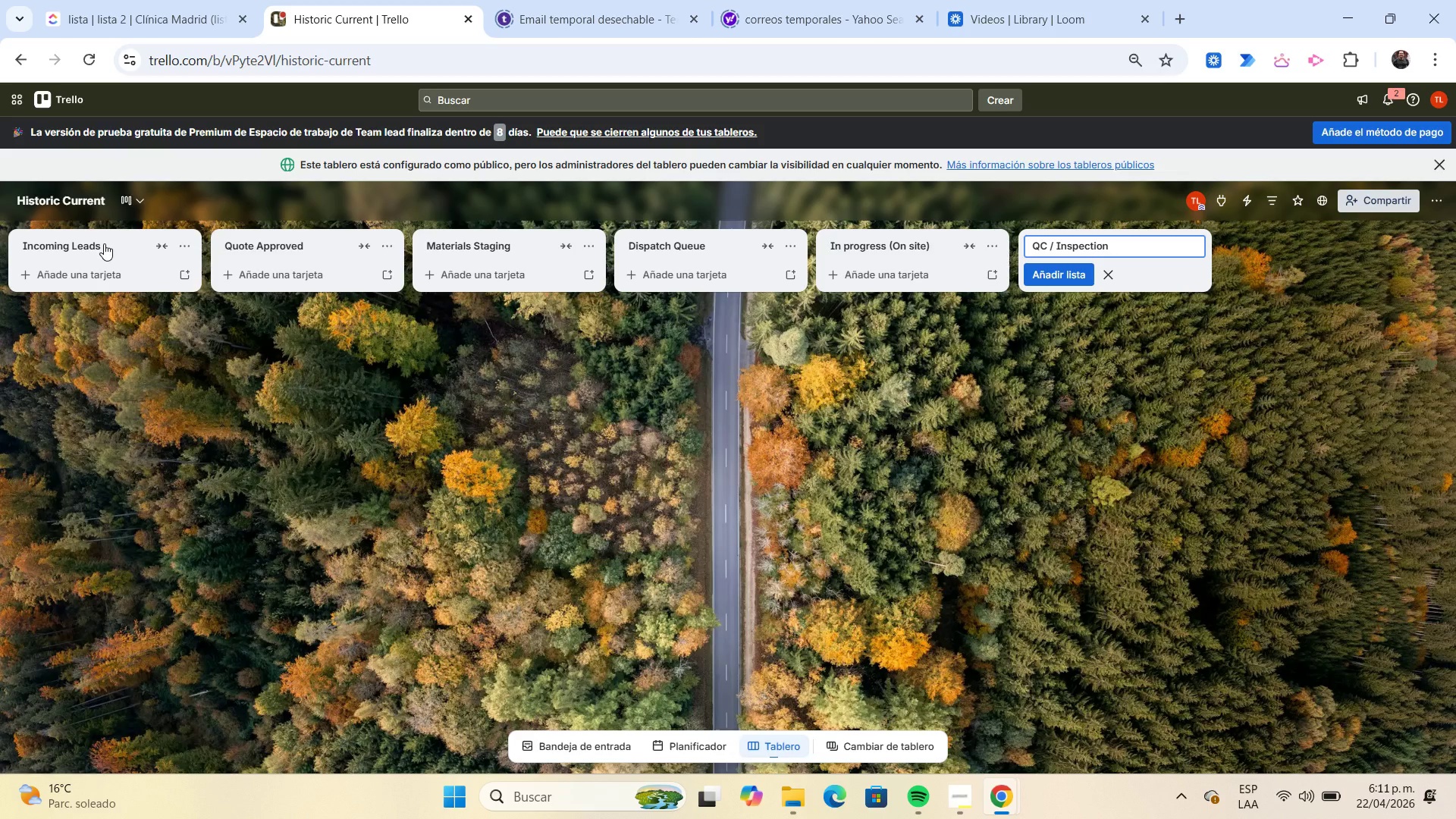 
key(Enter)
 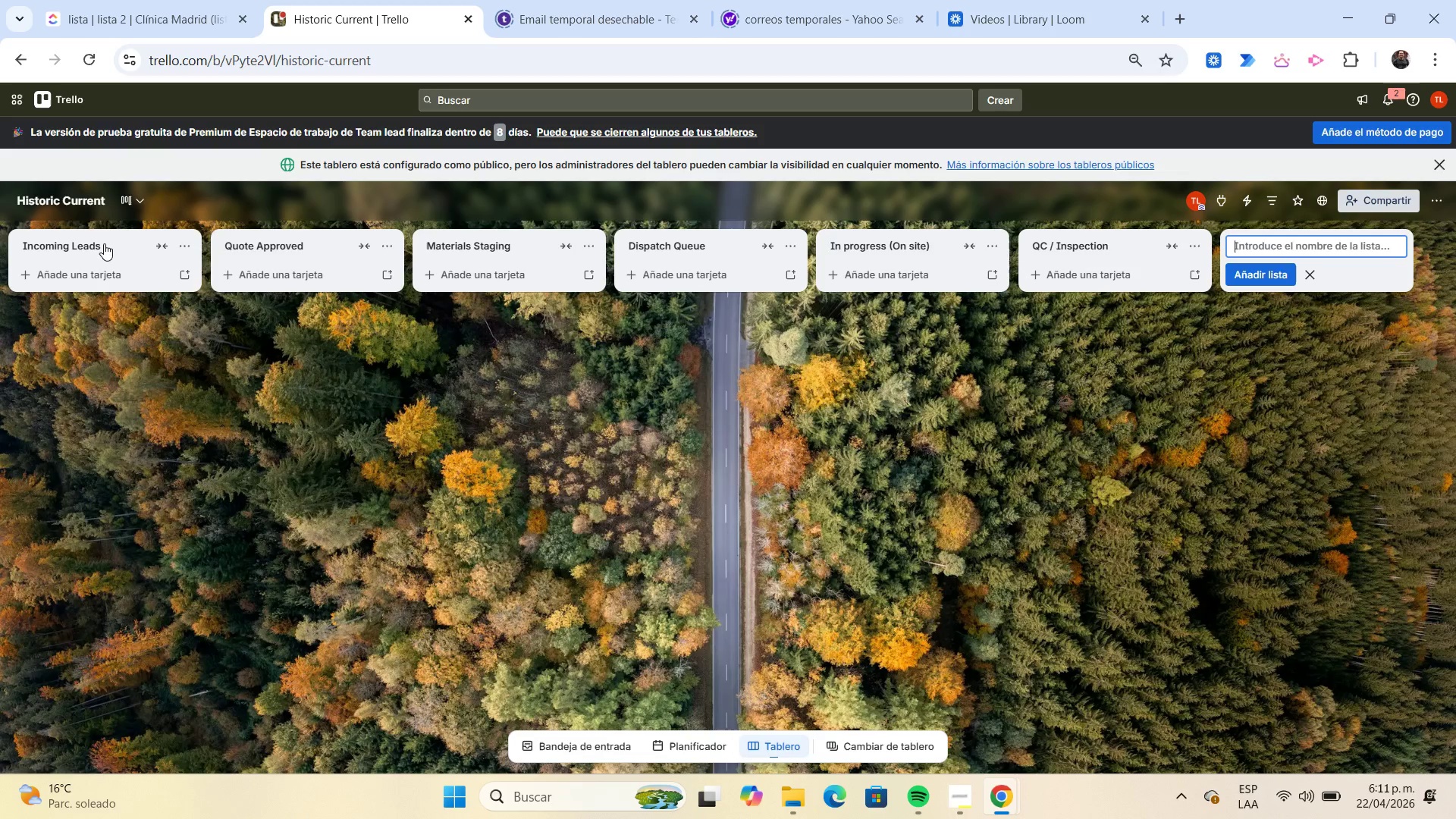 
type(Completed)
 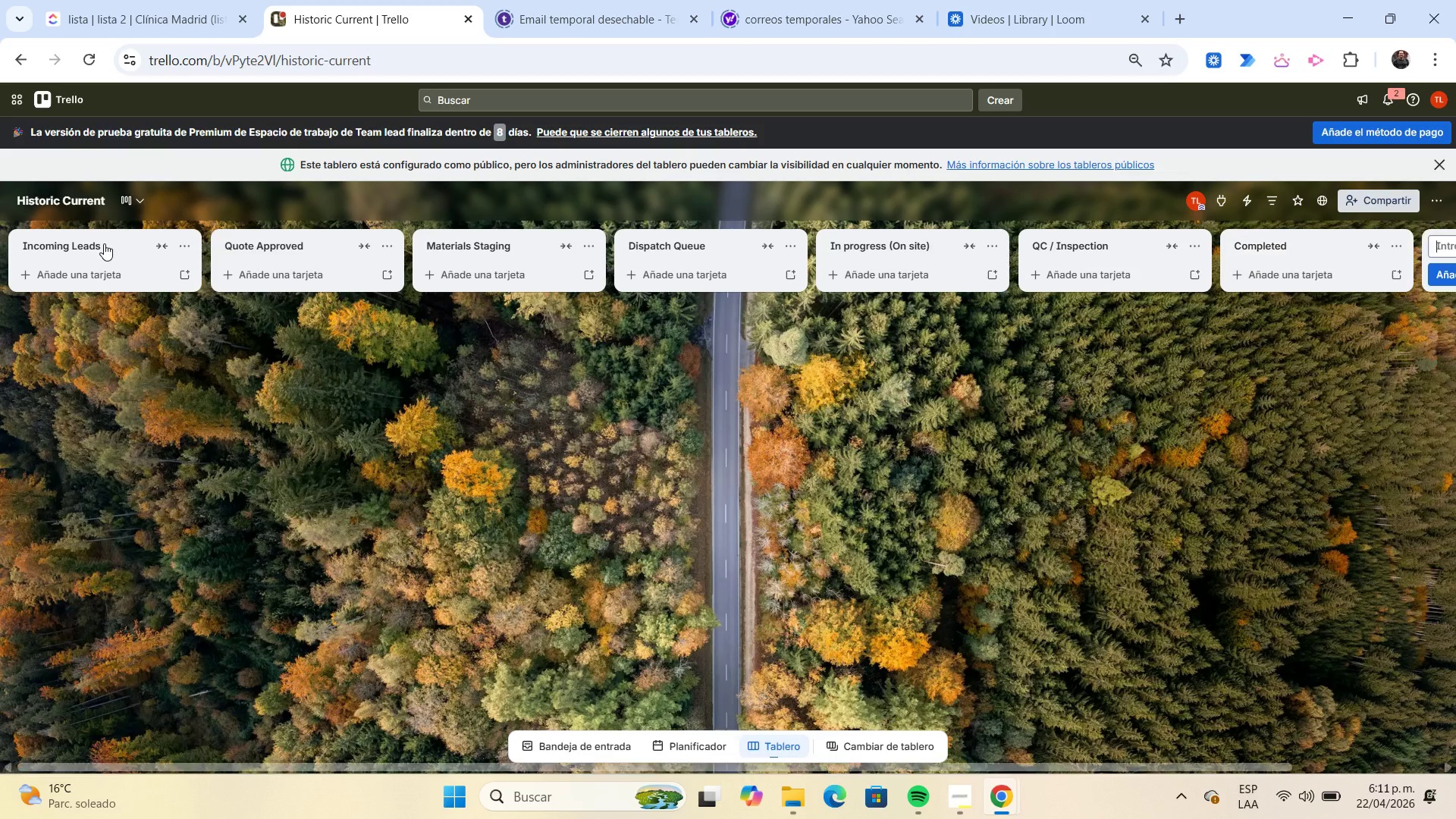 
key(Enter)
 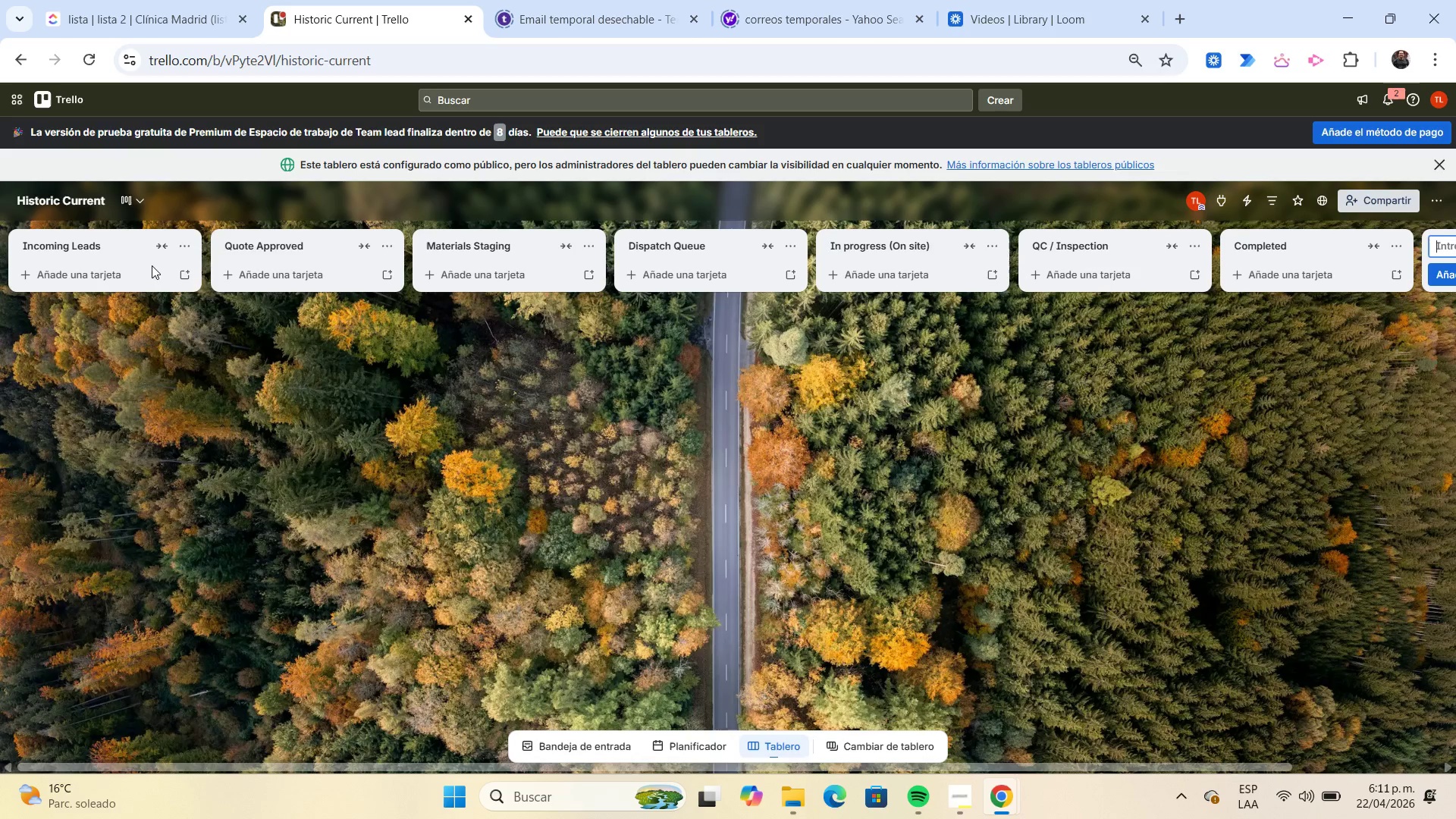 
left_click([243, 365])
 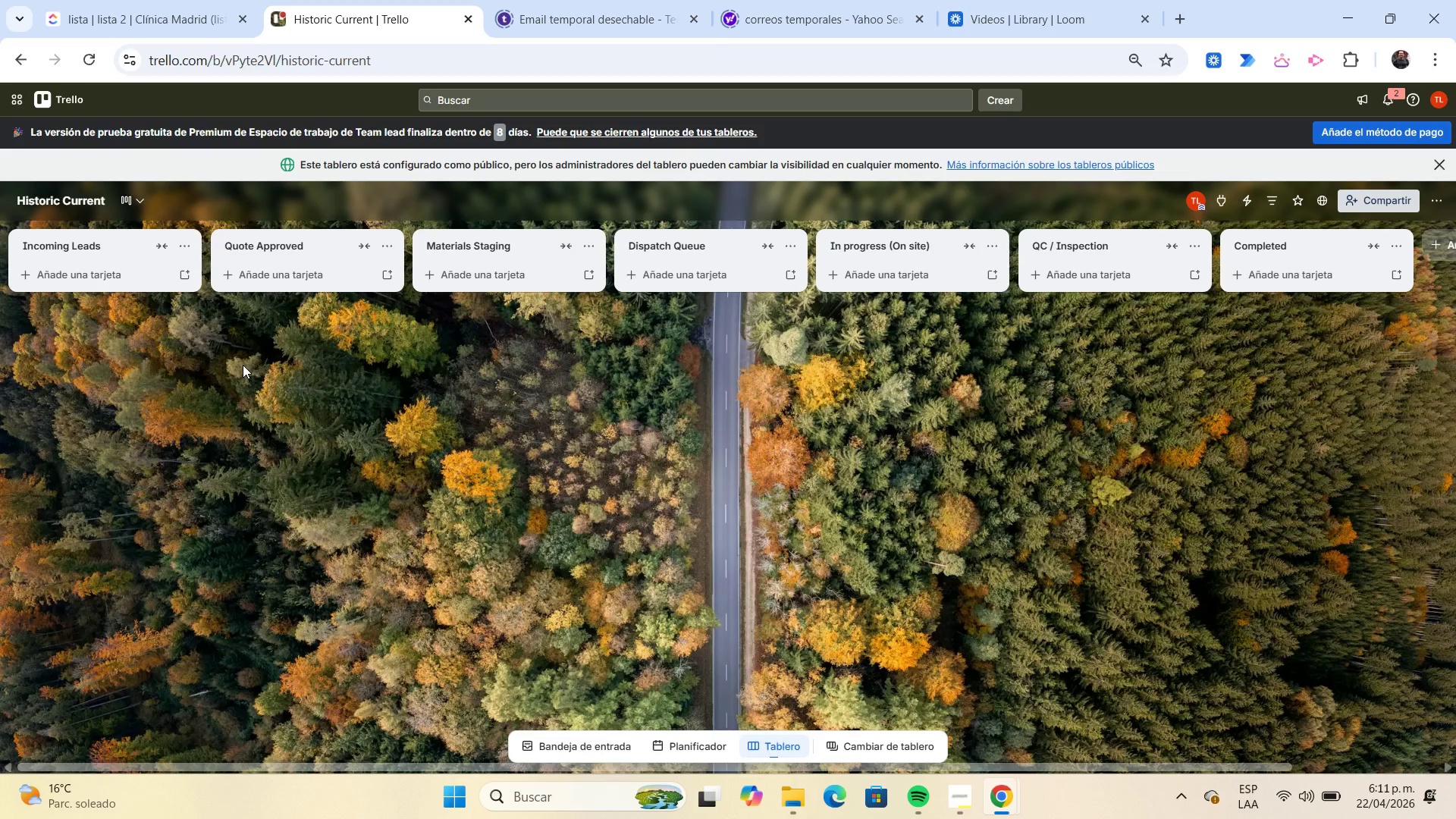 
wait(23.47)
 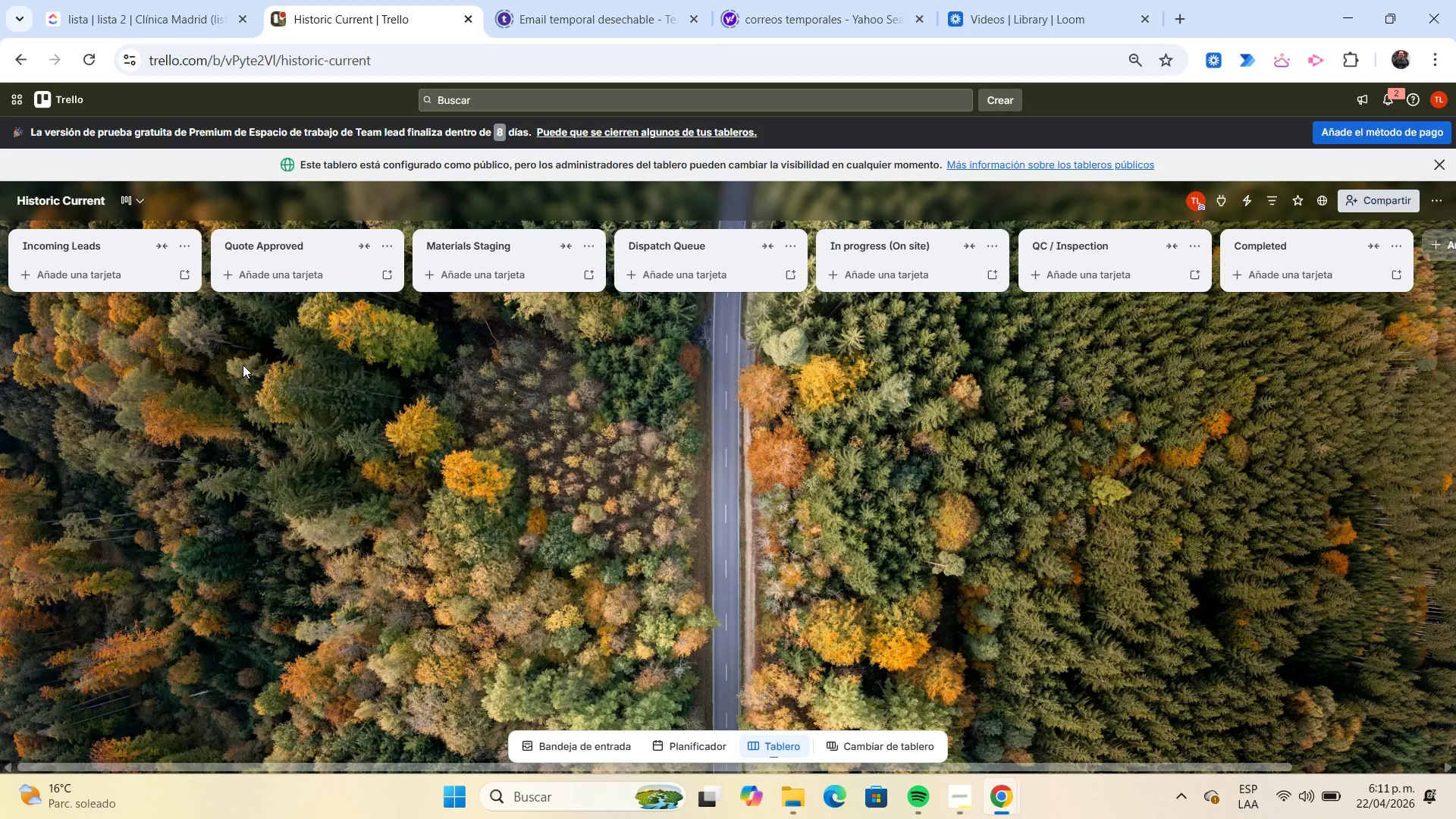 
left_click([87, 278])
 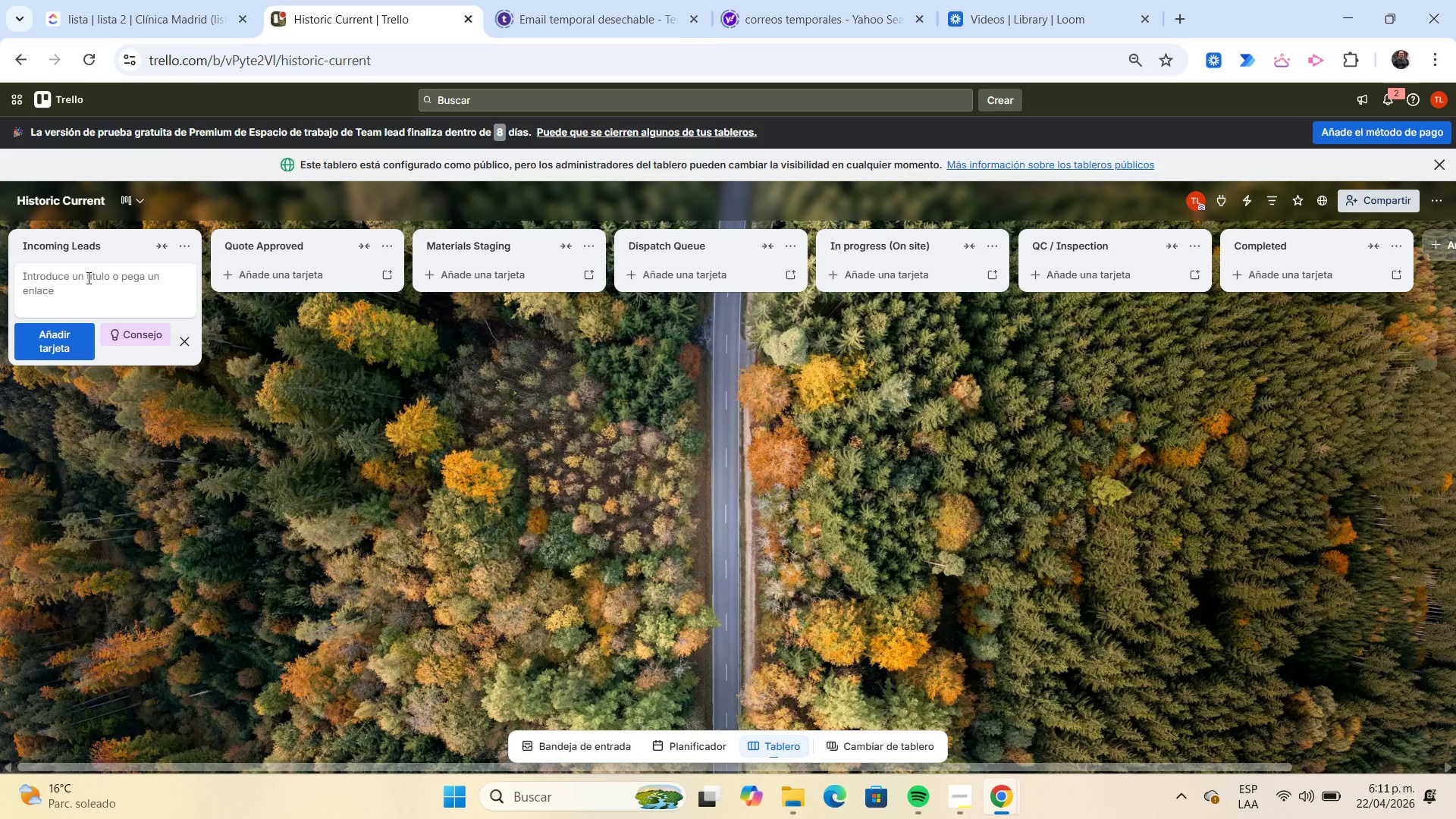 
type(ee)
 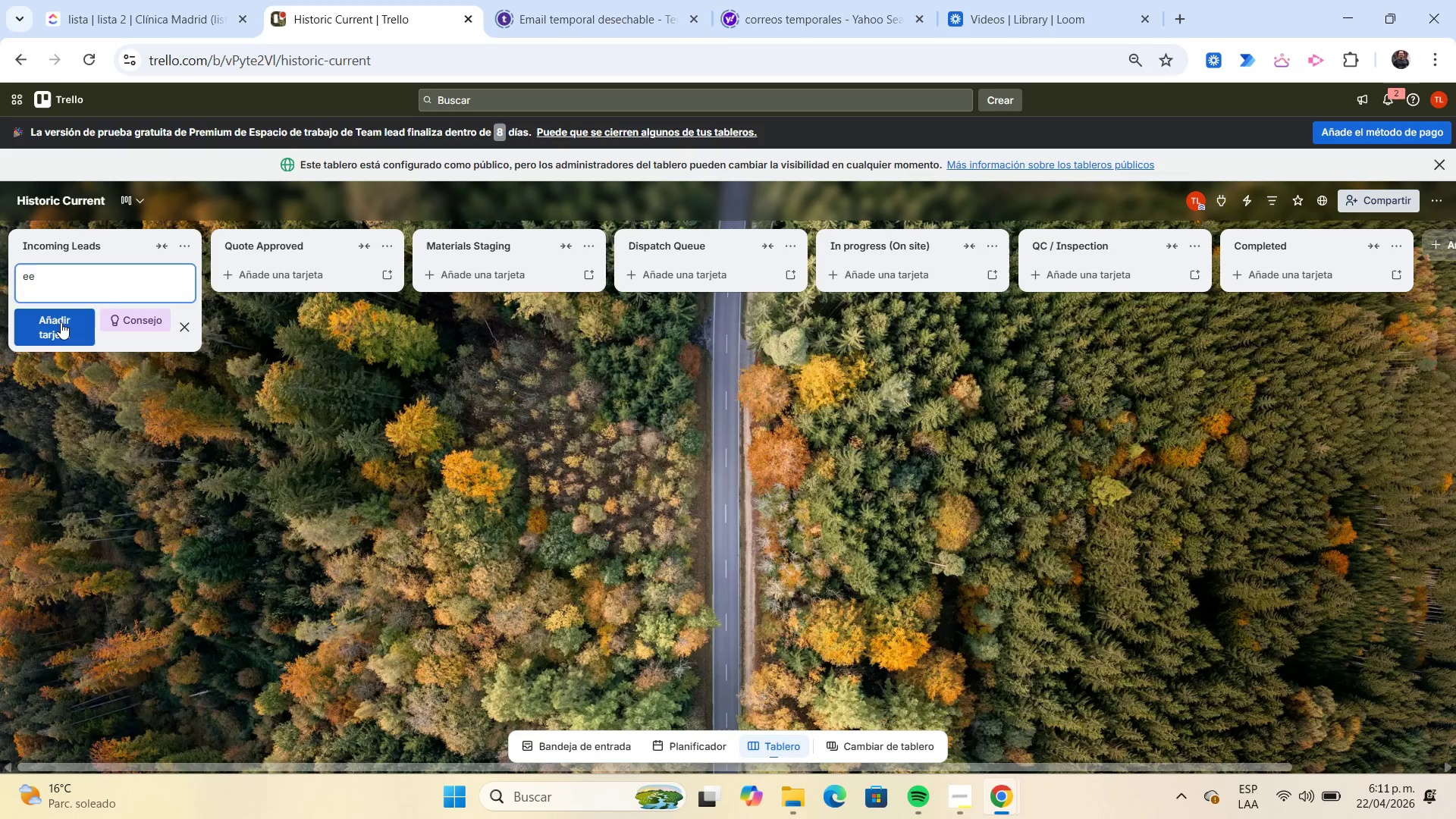 
left_click([61, 322])
 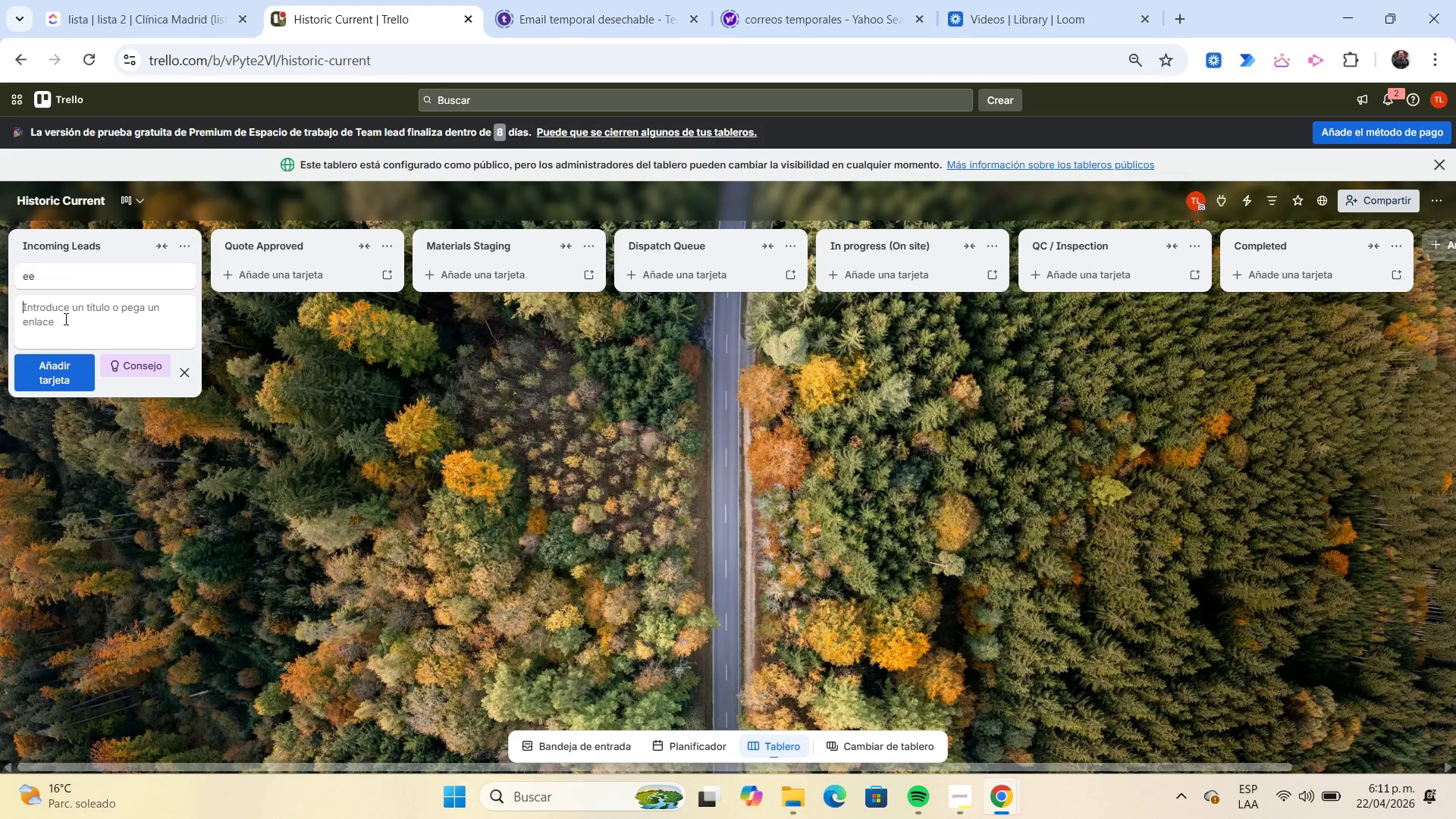 
left_click([70, 278])
 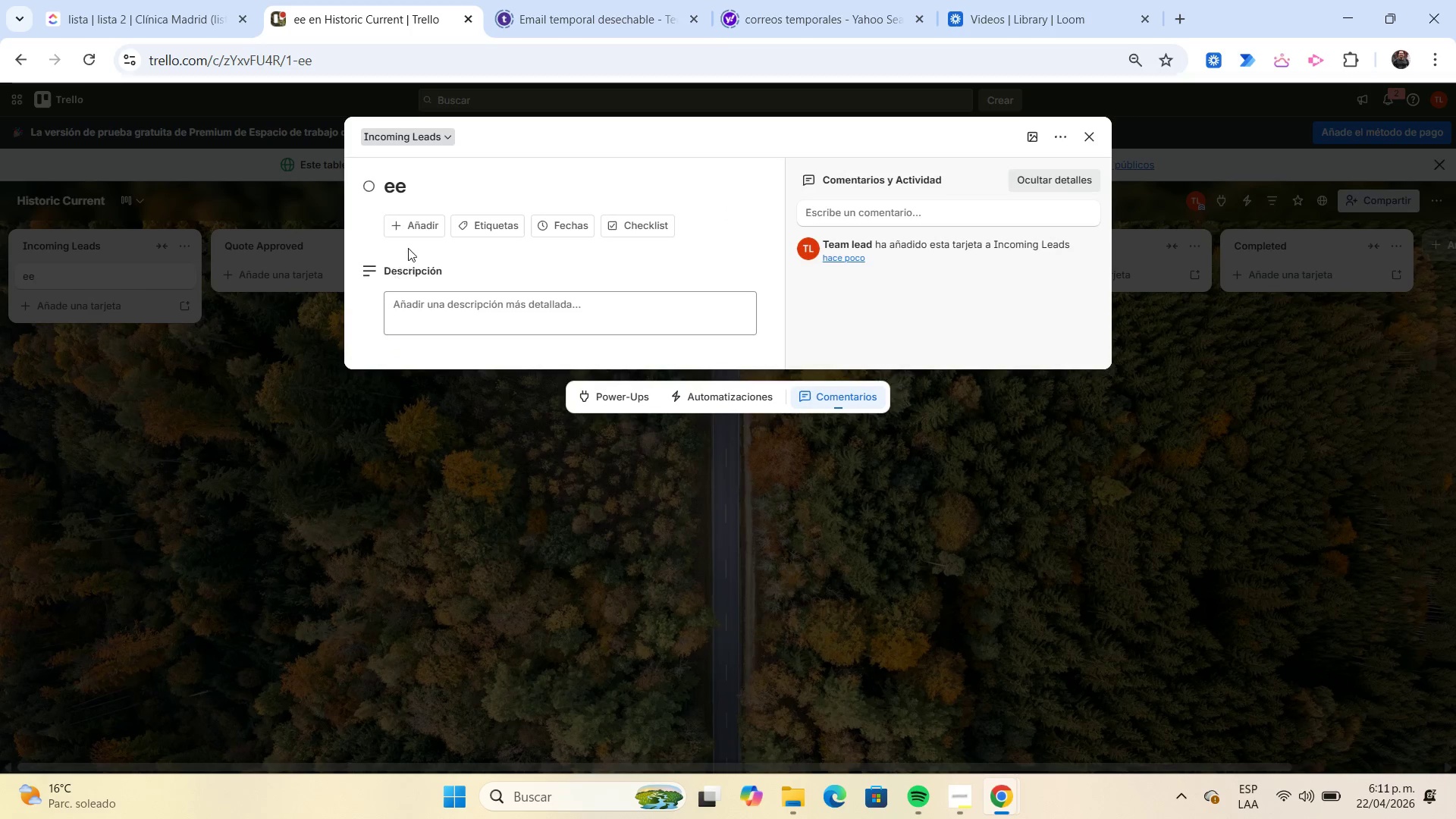 
left_click([415, 232])
 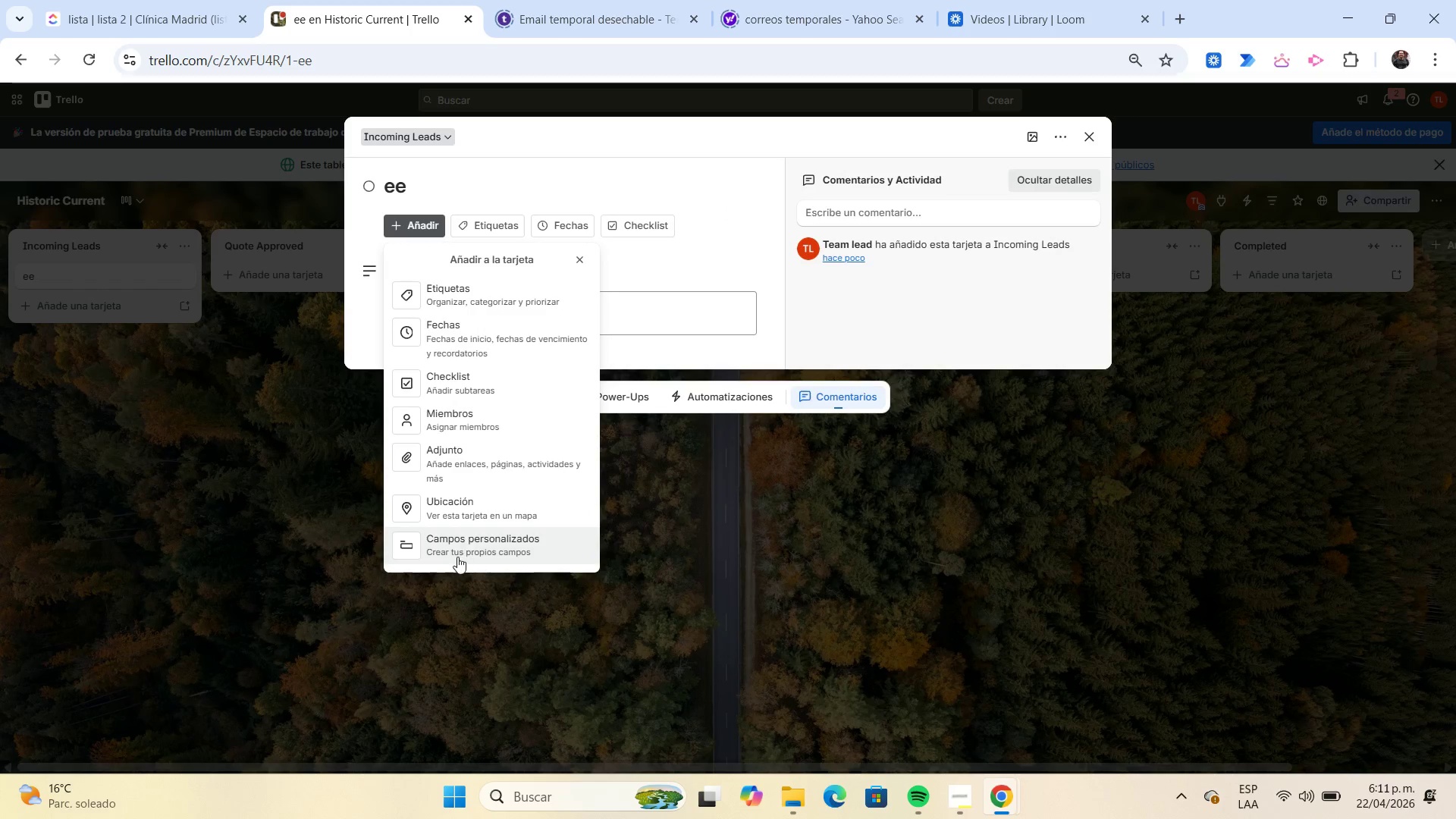 
left_click([457, 557])
 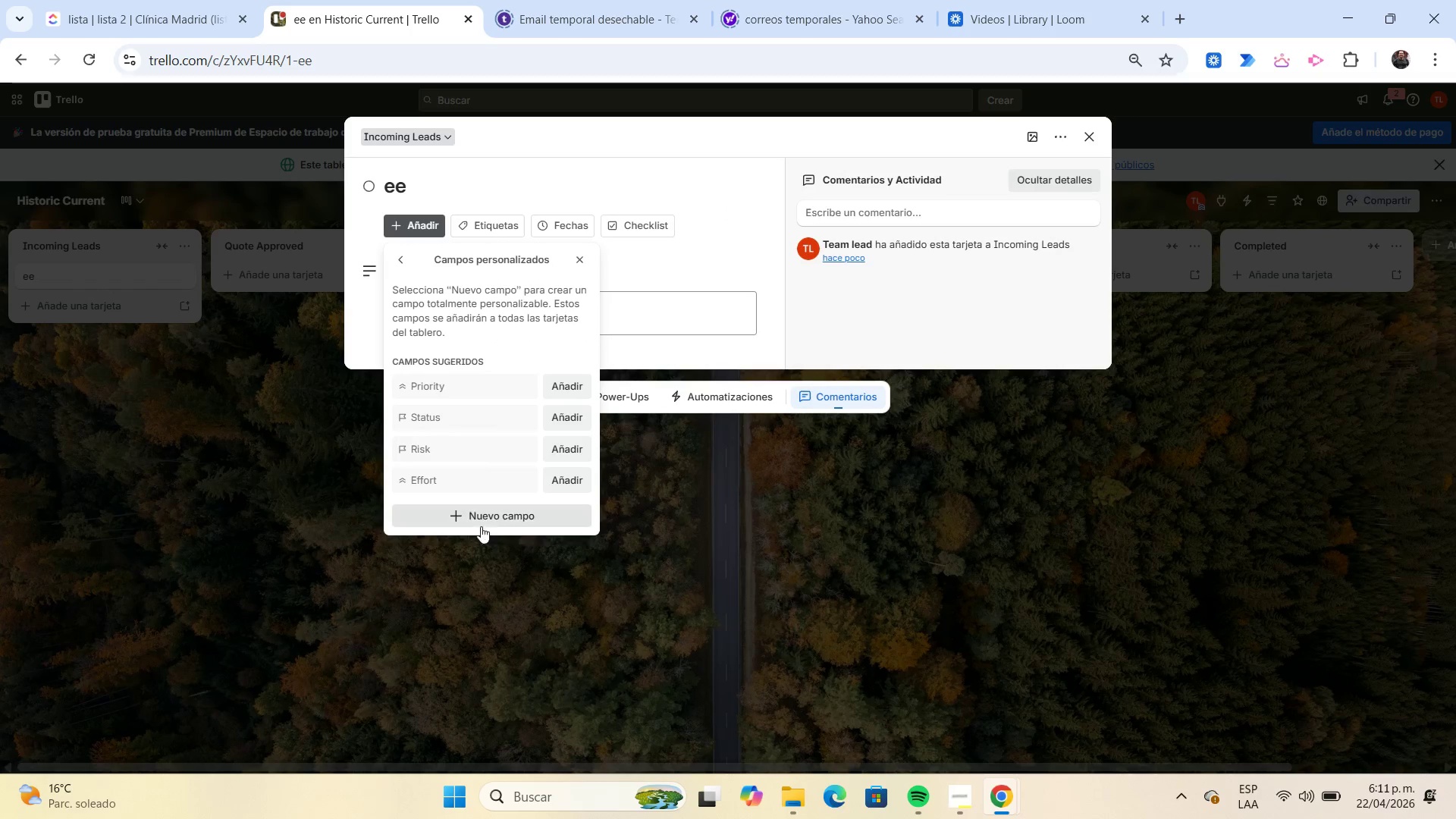 
left_click([485, 517])
 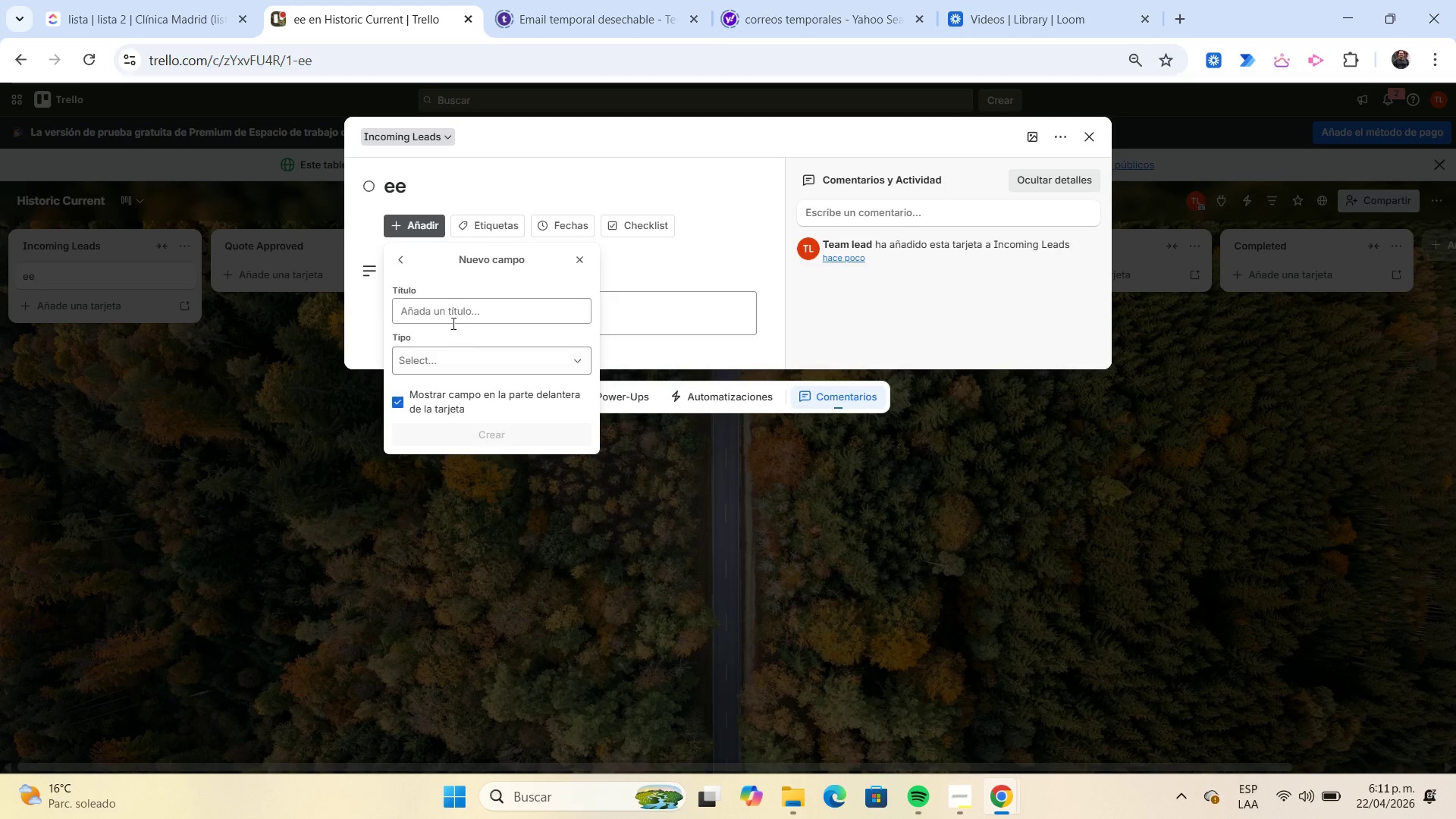 
left_click([438, 310])
 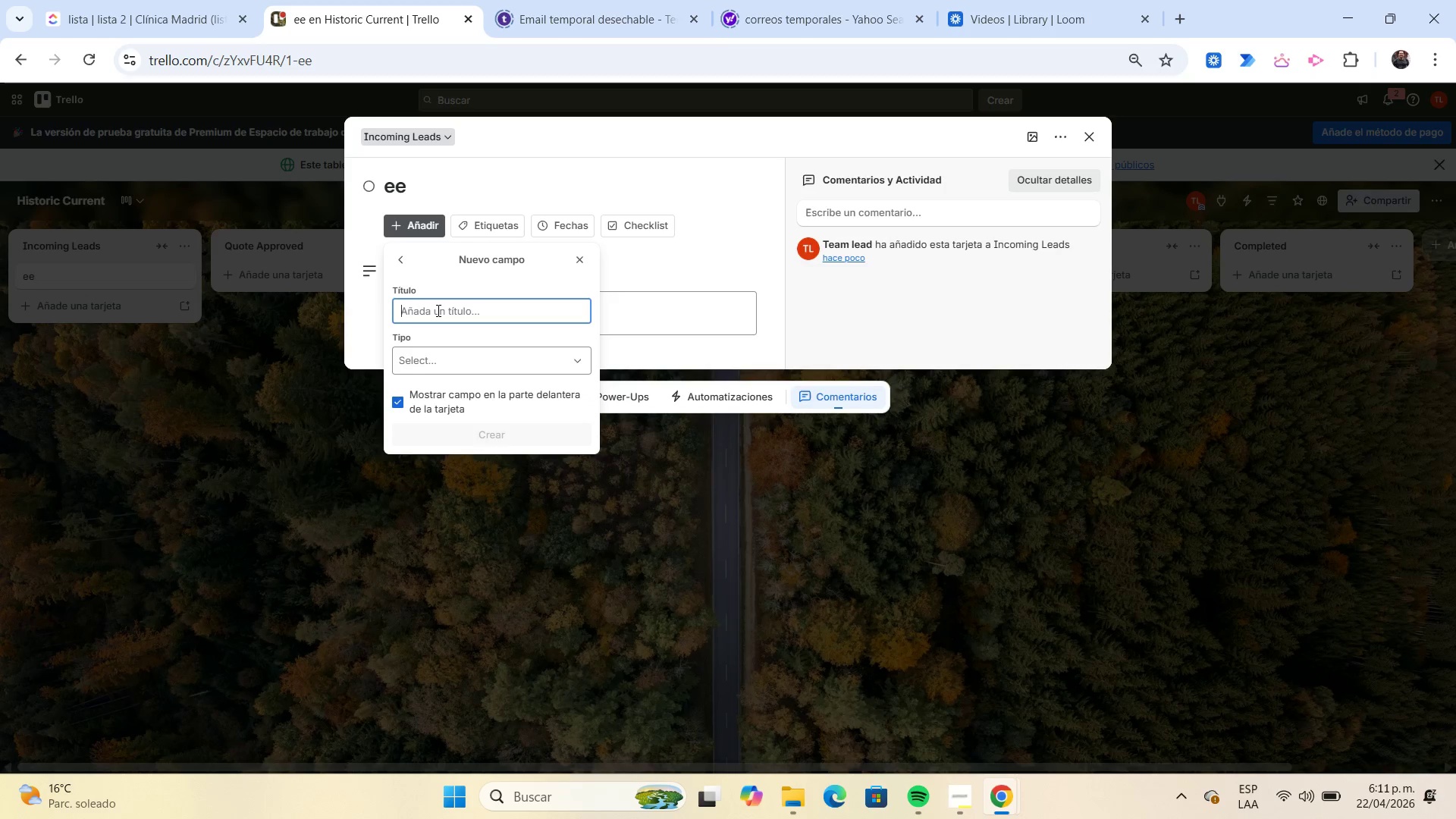 
type(Primary Technician)
 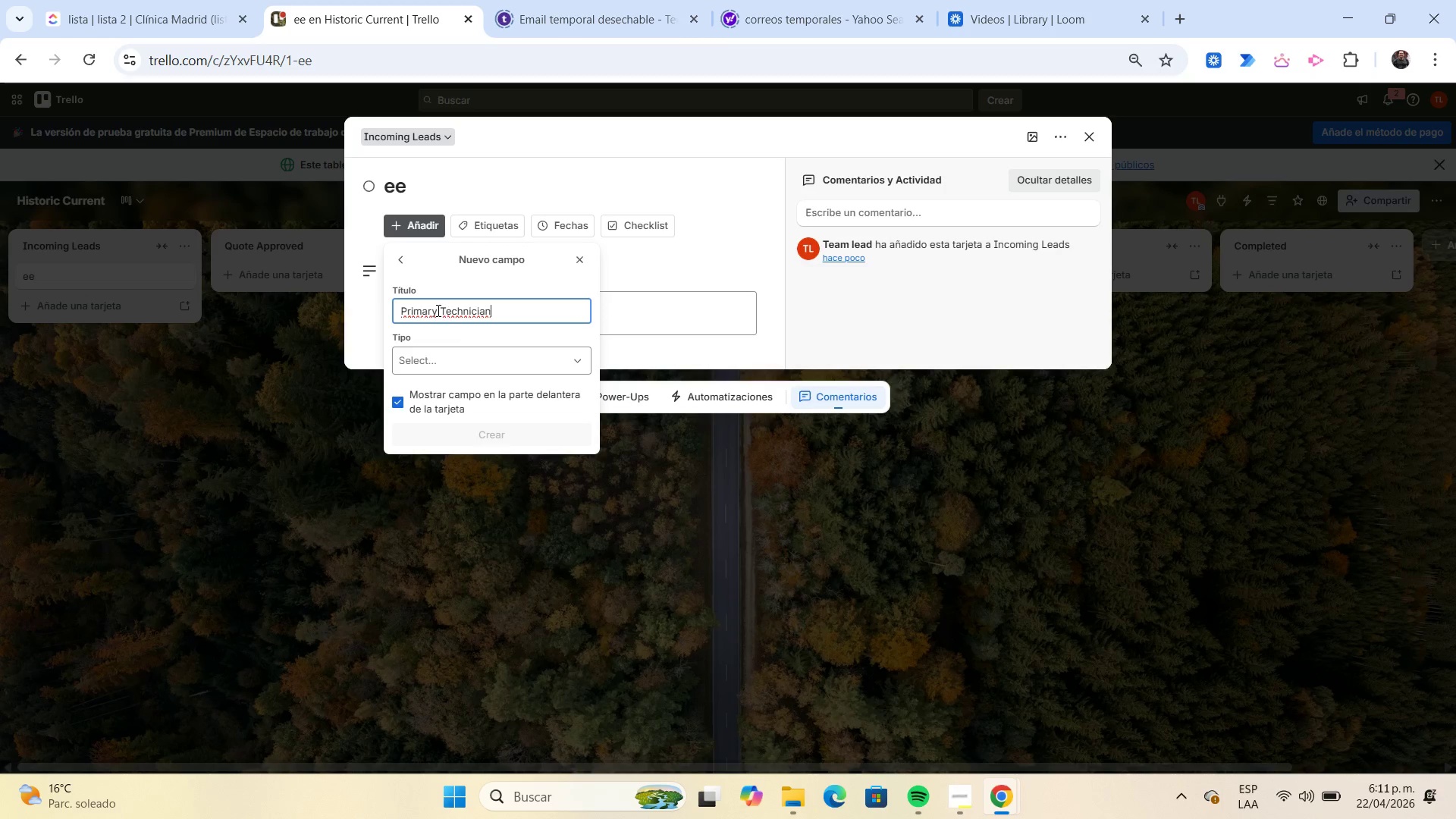 
mouse_move([463, 389])
 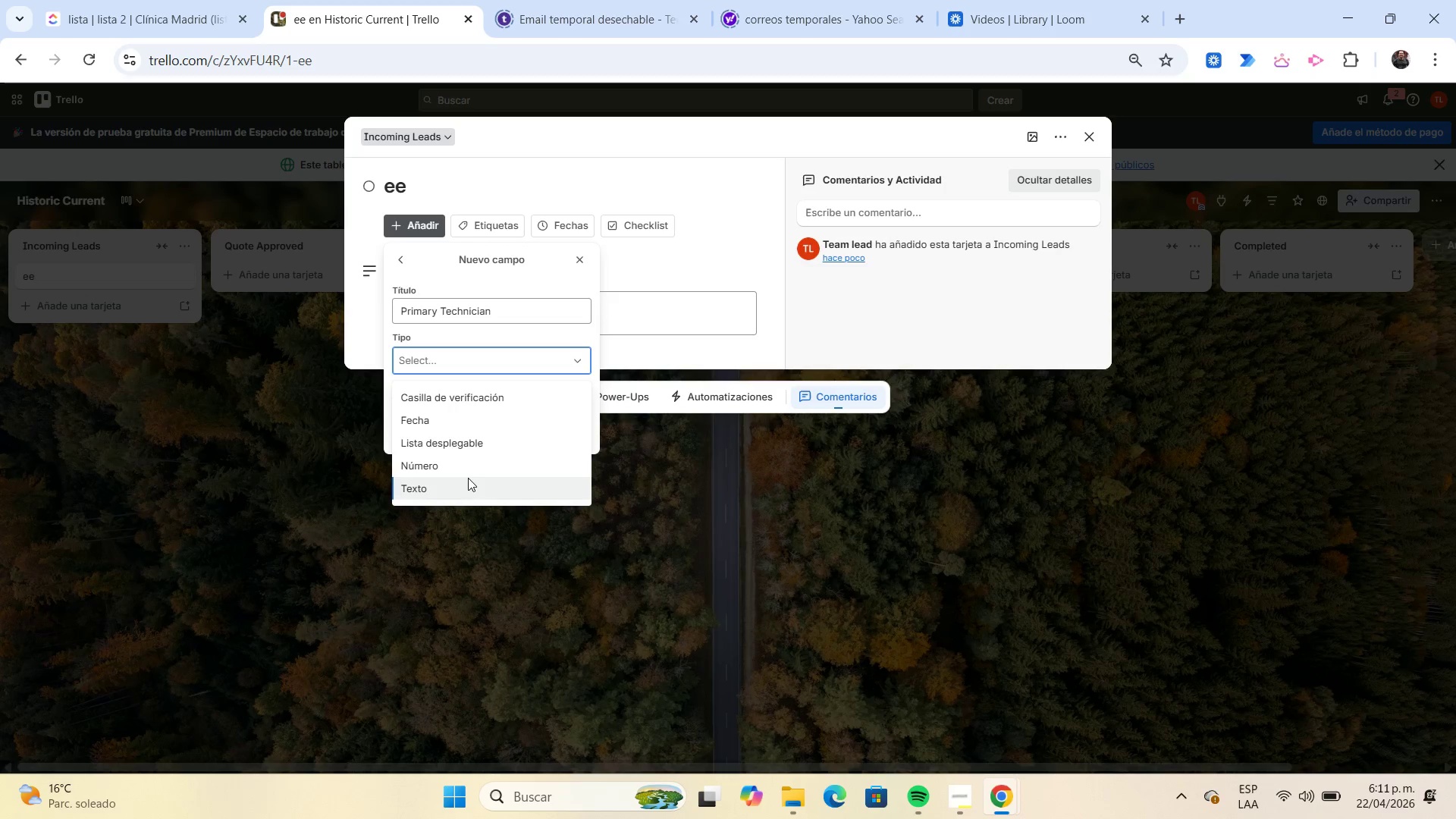 
left_click([468, 482])
 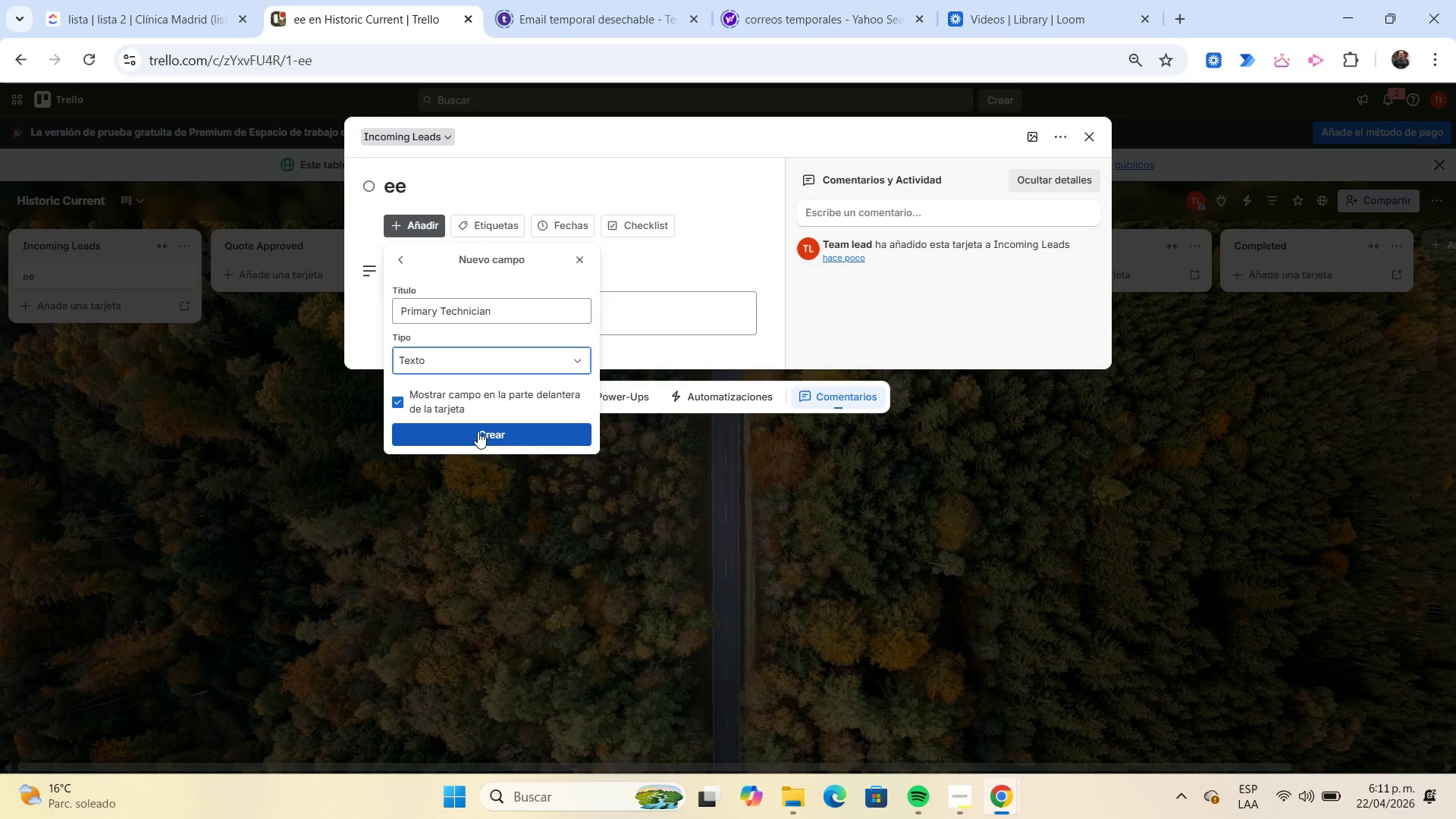 
left_click([479, 428])
 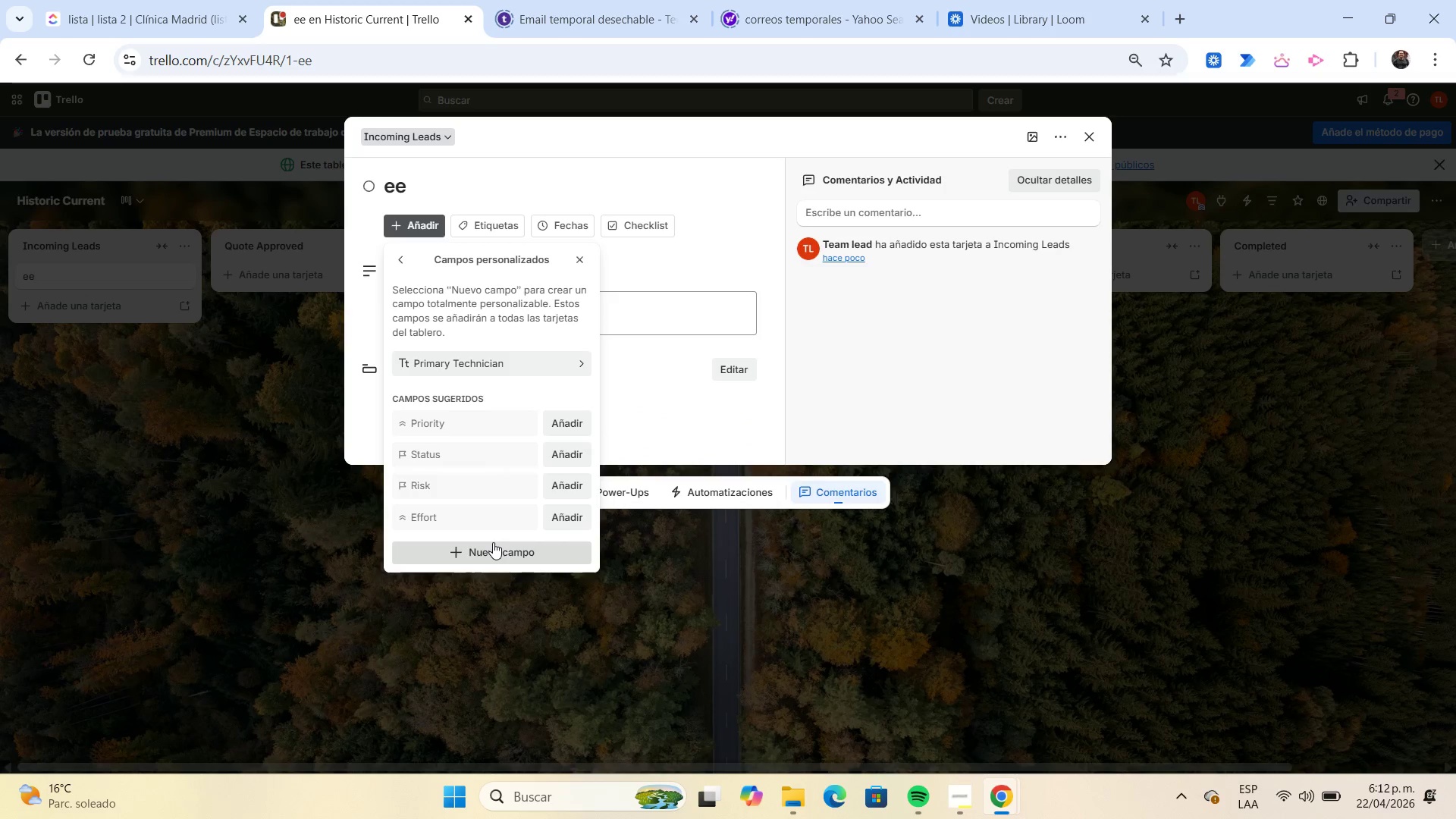 
left_click([494, 547])
 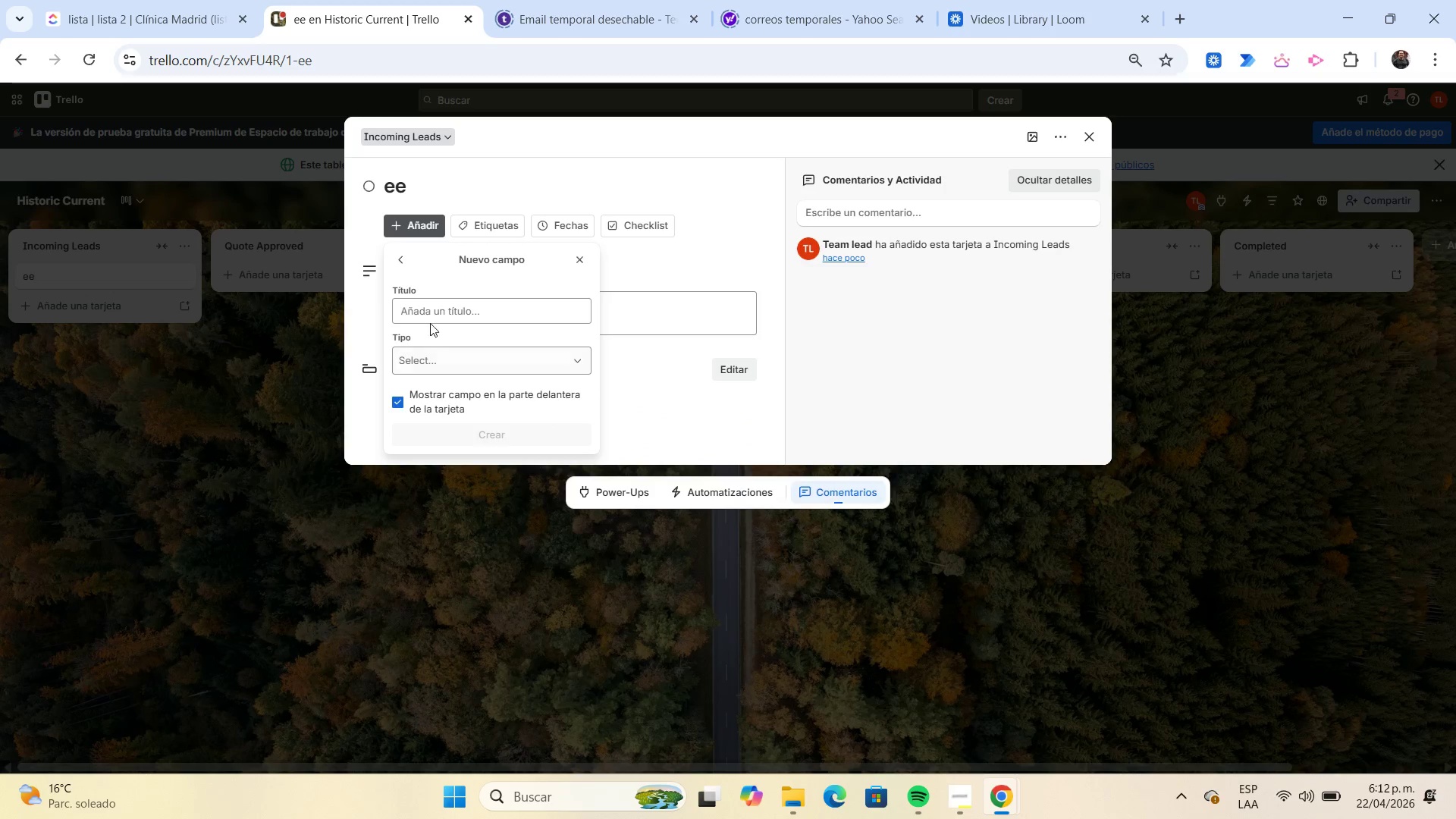 
left_click([428, 318])
 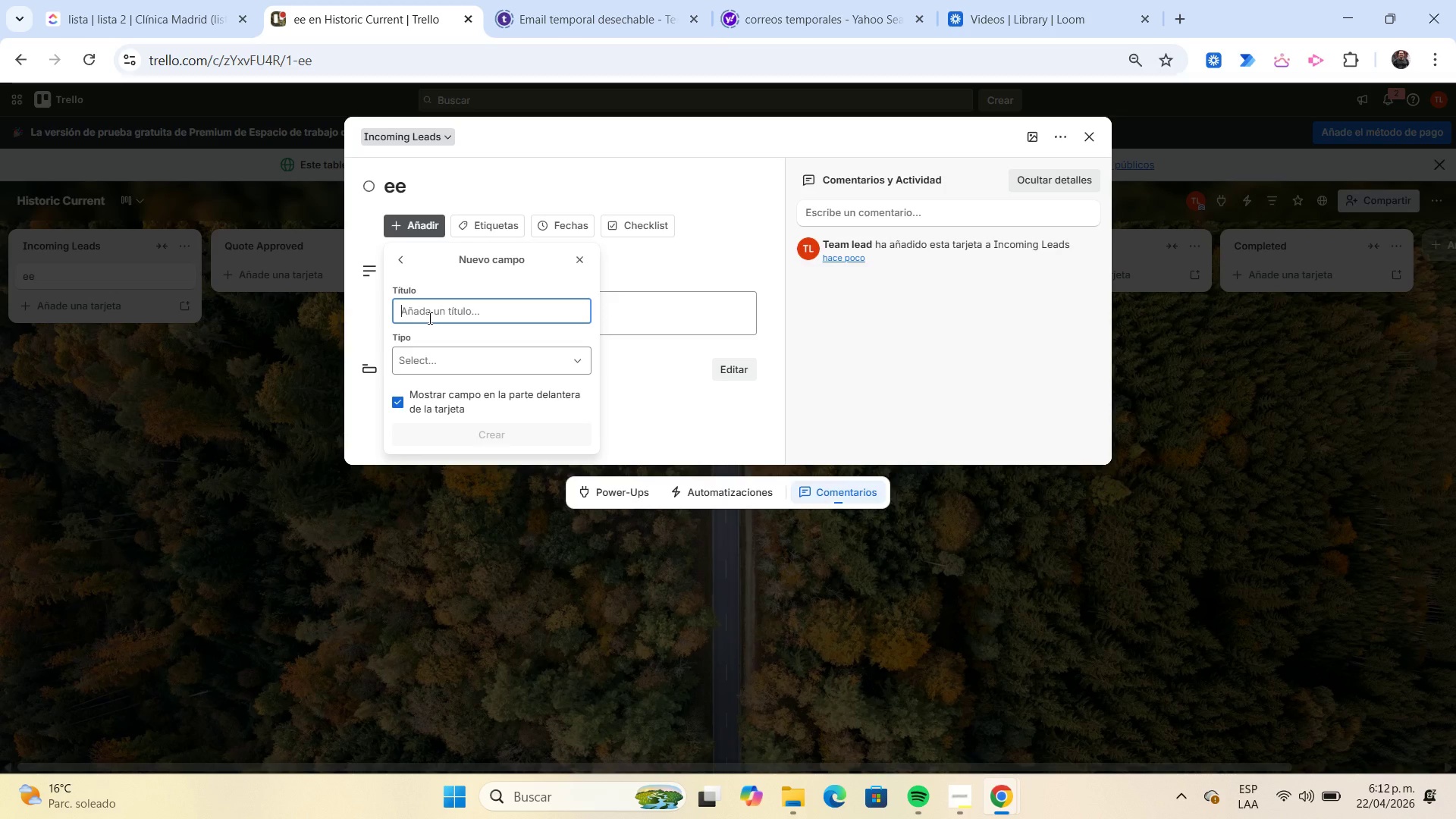 
type(Safety Hazard Rating)
 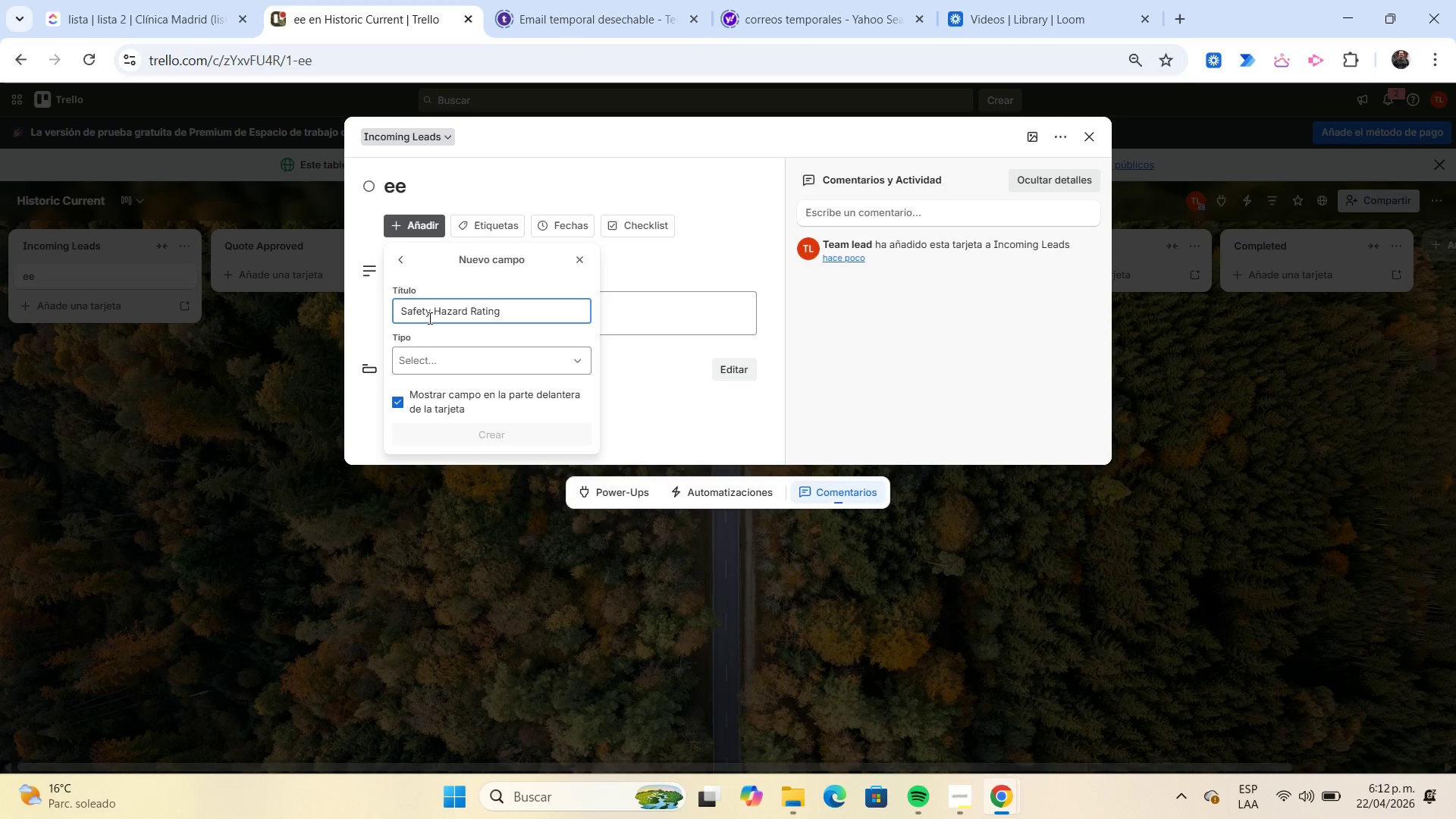 
left_click([458, 367])
 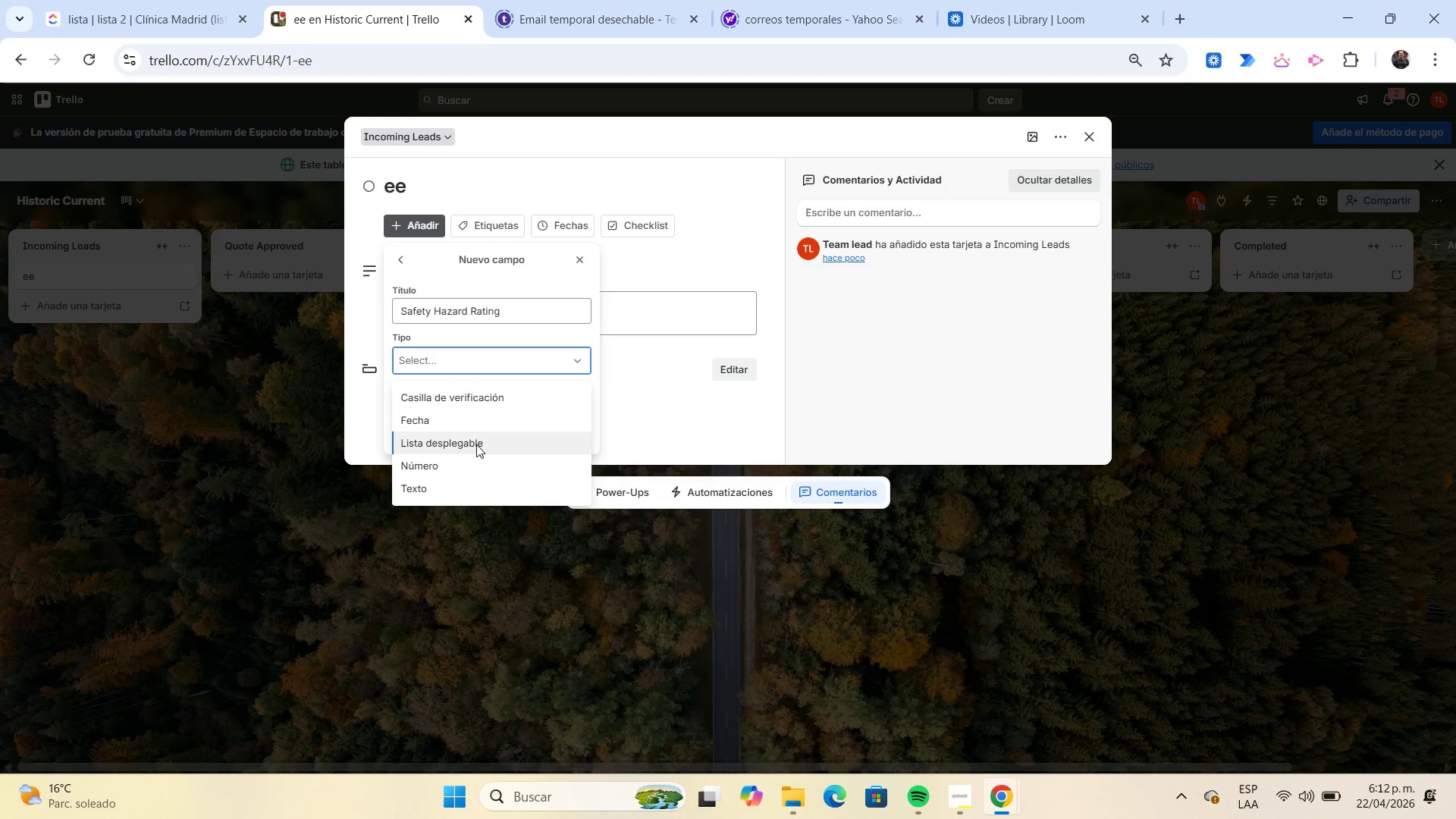 
left_click([476, 445])
 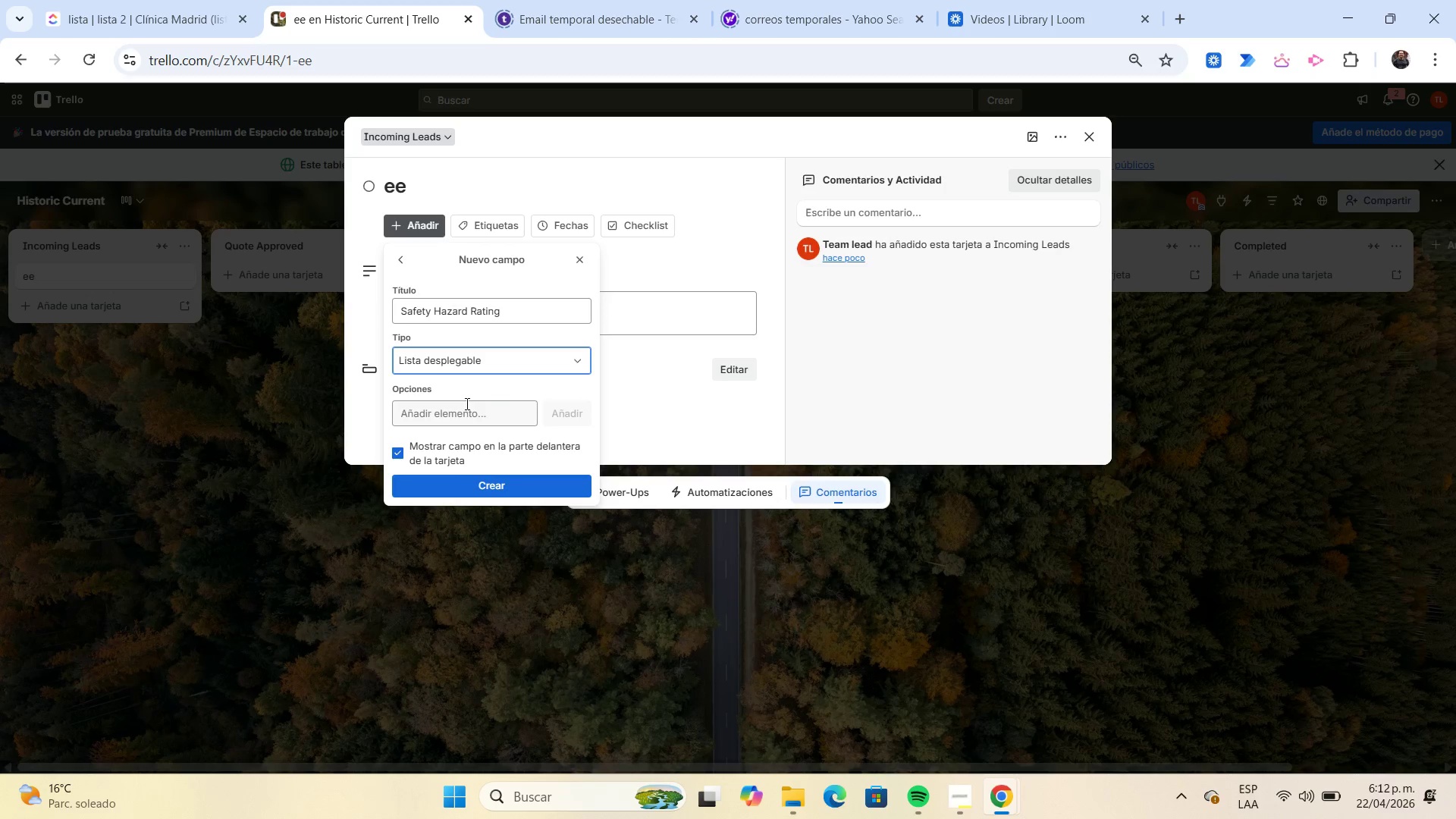 
left_click([466, 404])
 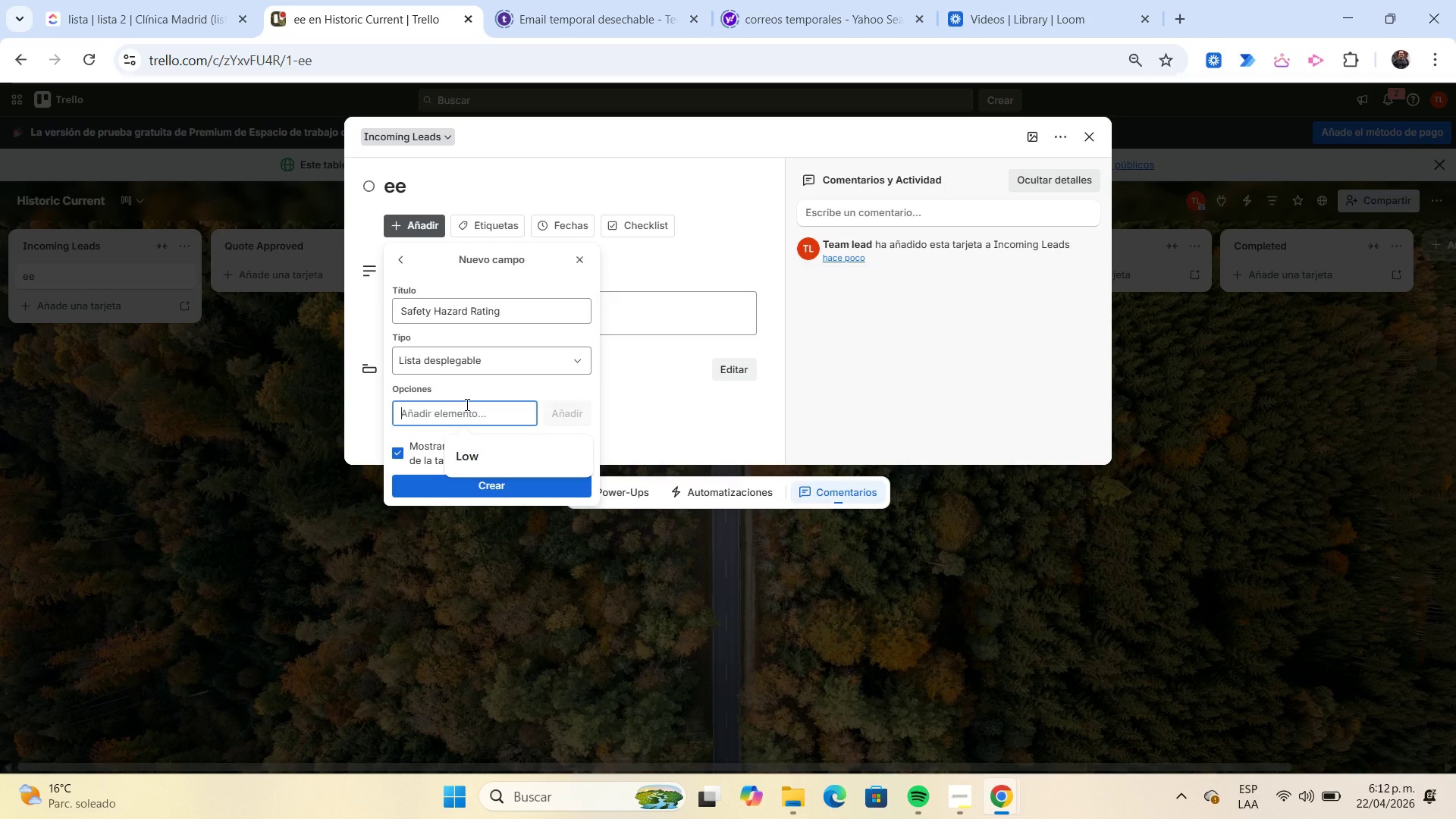 
left_click([482, 450])
 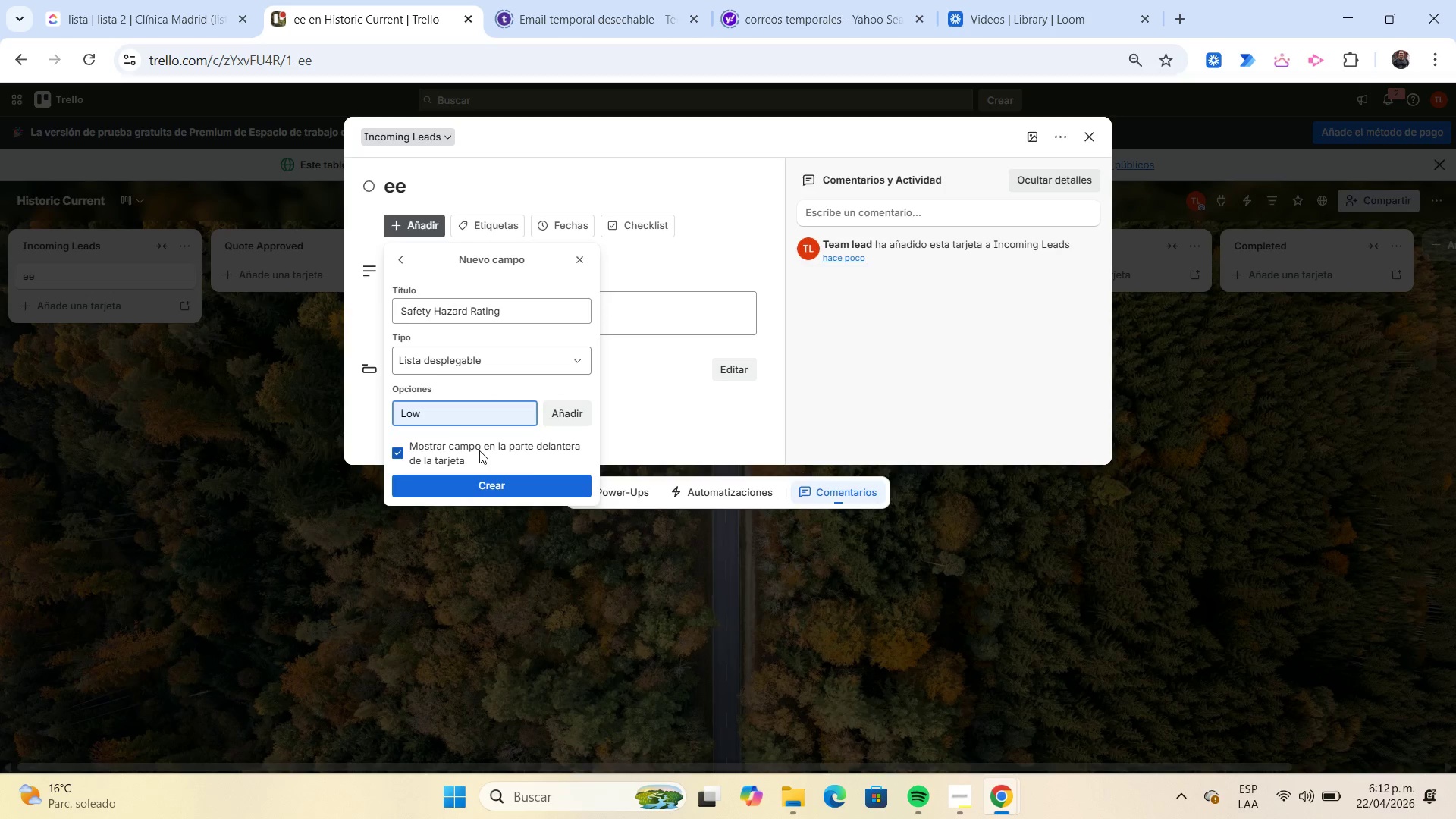 
key(Enter)
 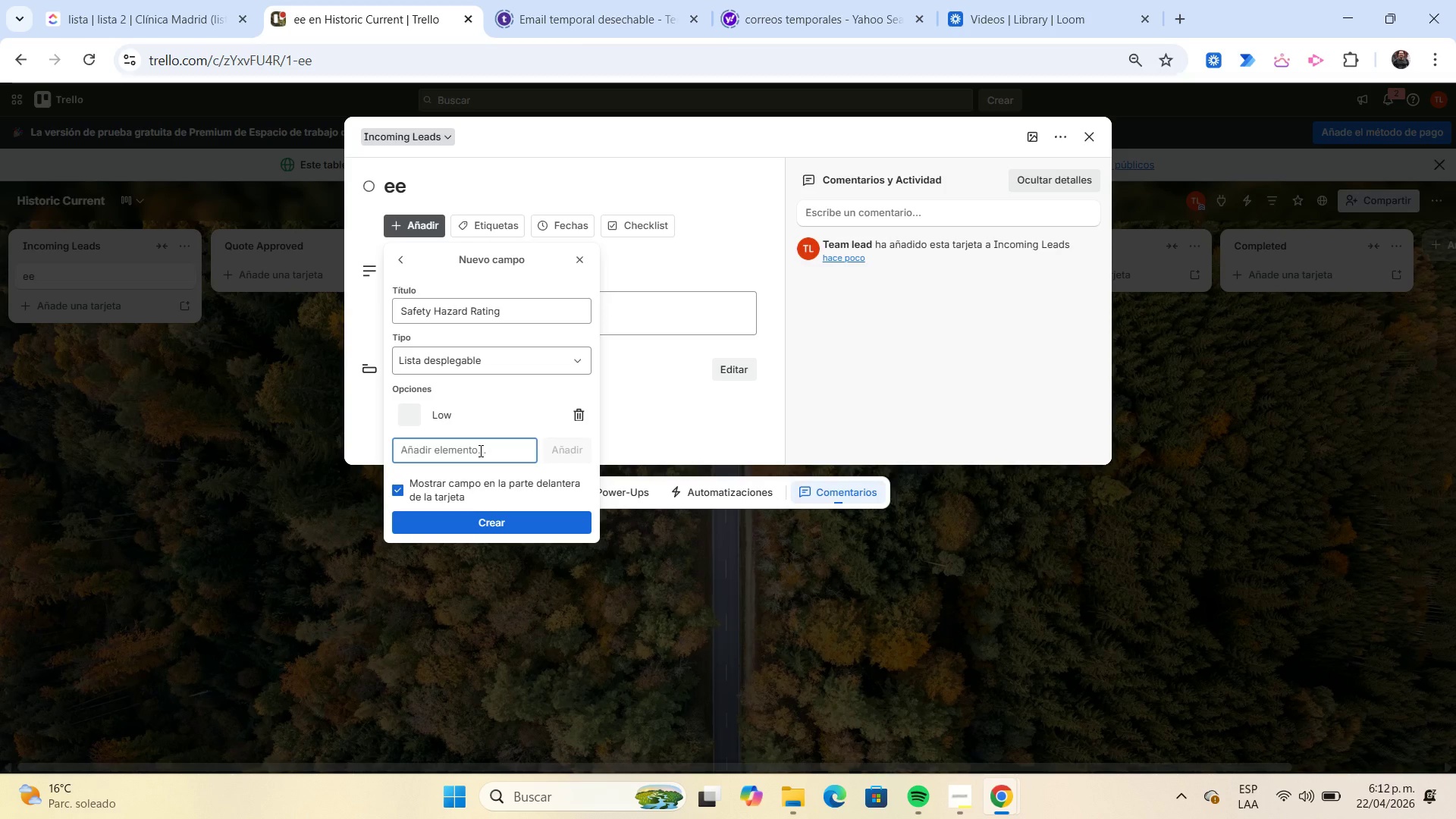 
type(Medium)
 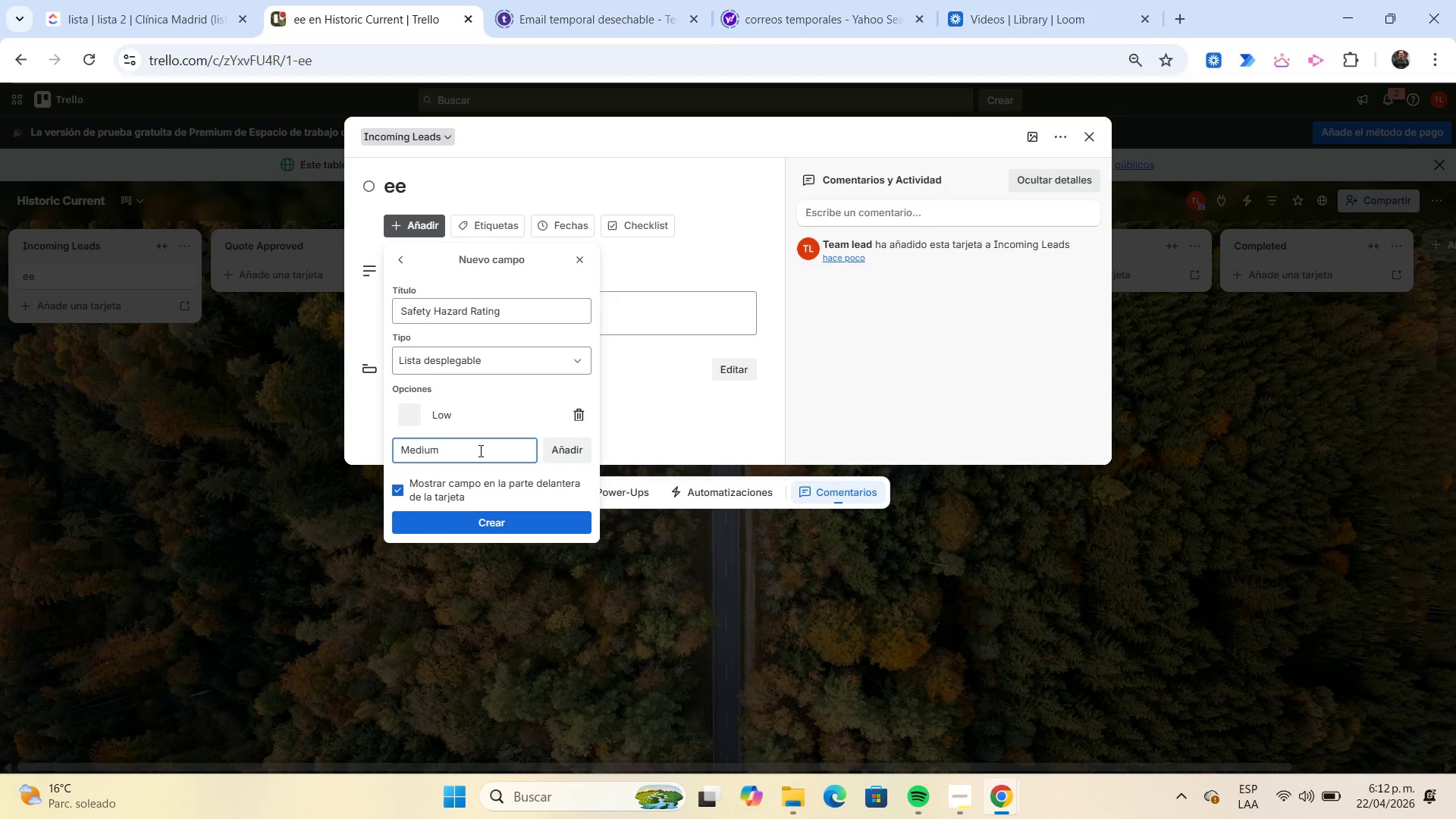 
key(Enter)
 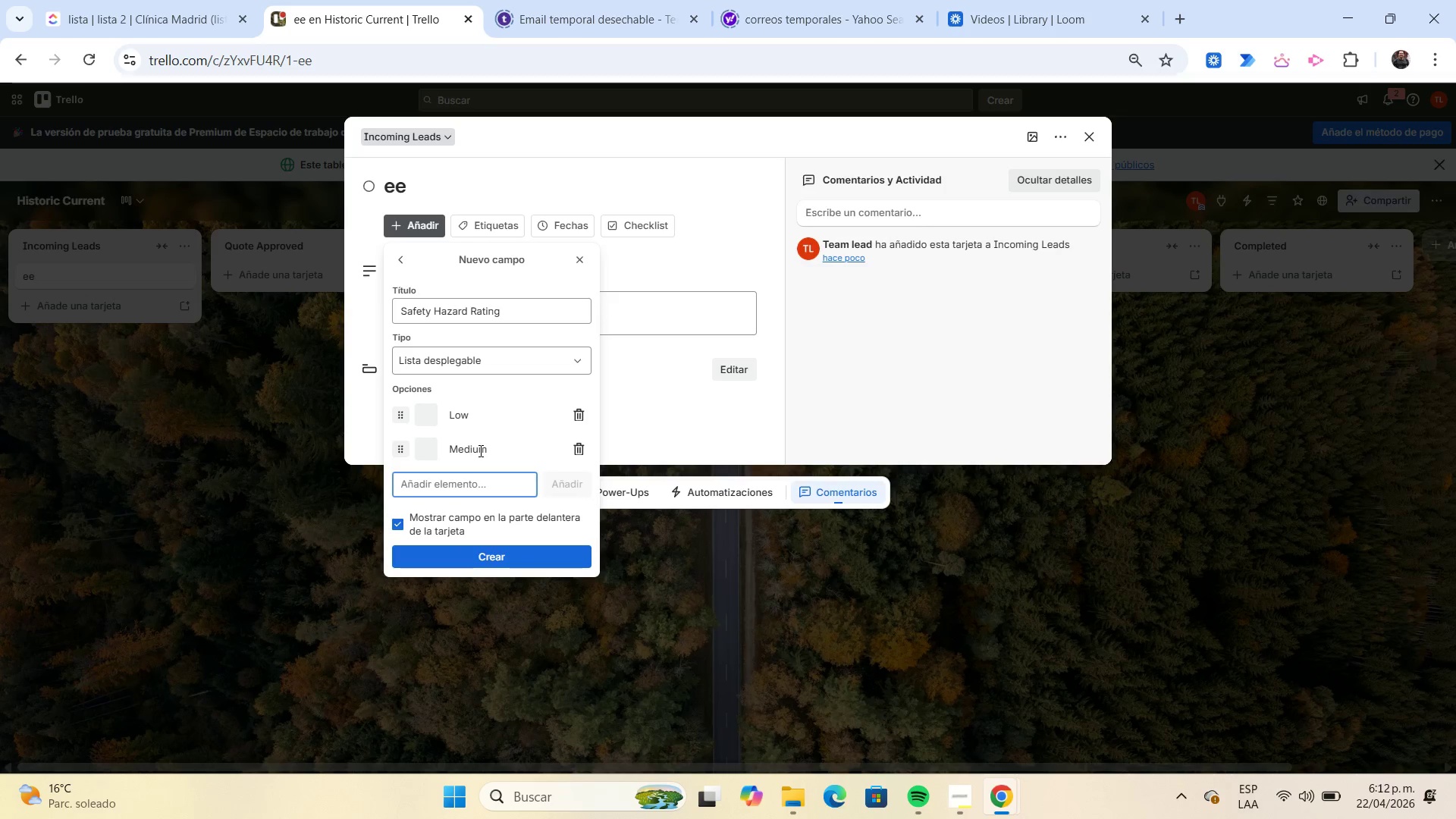 
type(High)
 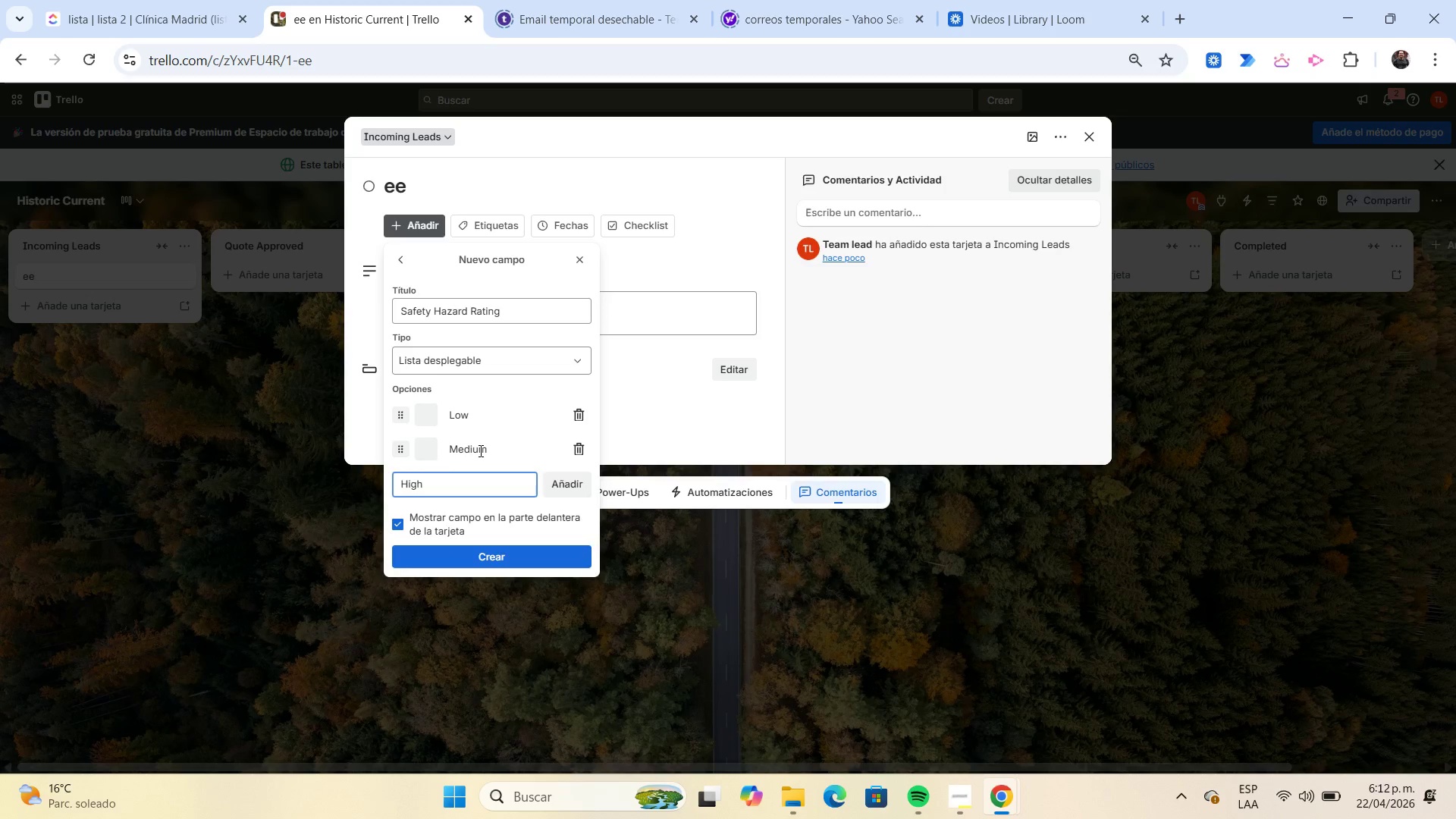 
key(Enter)
 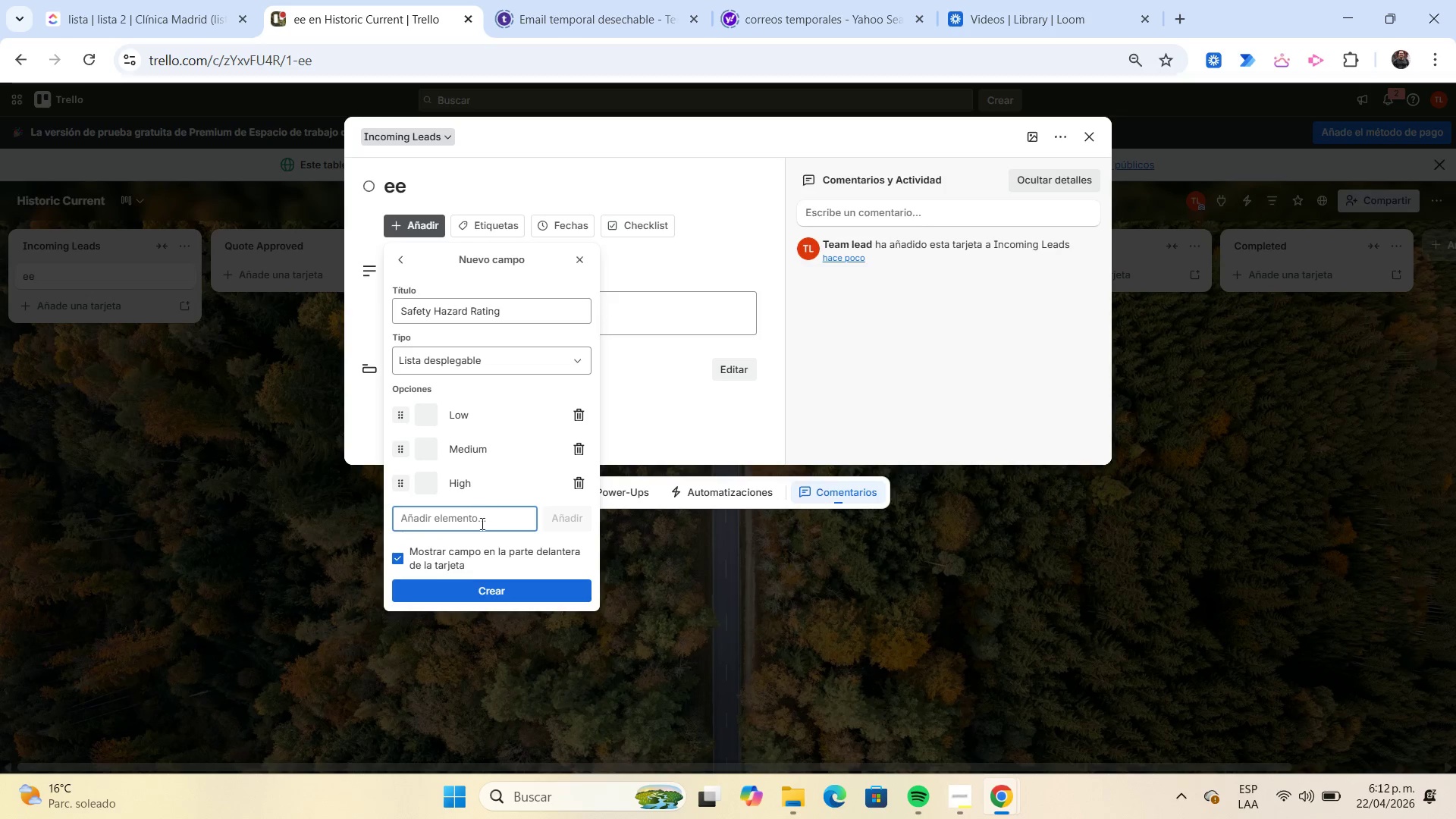 
mouse_move([464, 570])
 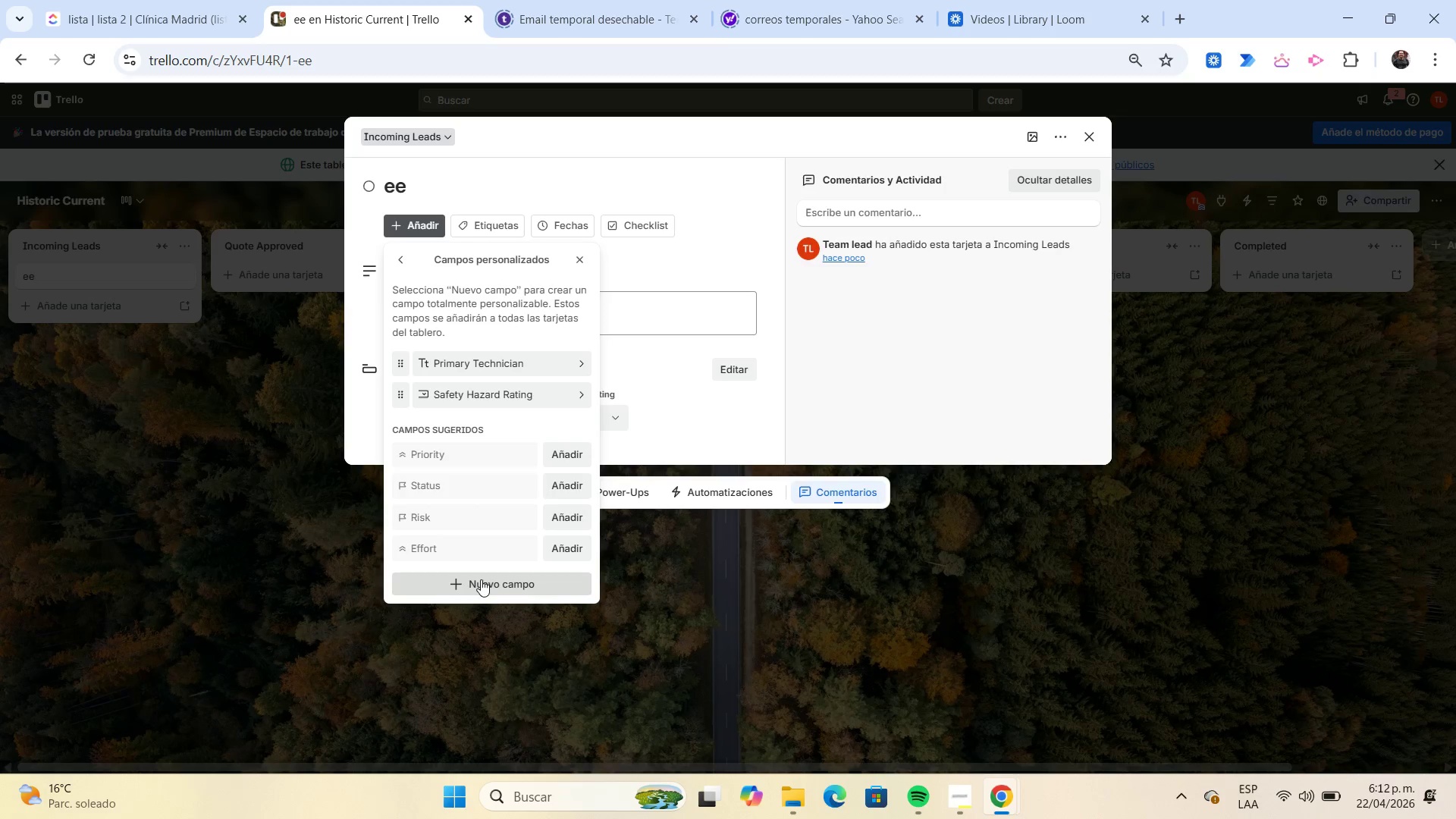 
left_click([481, 579])
 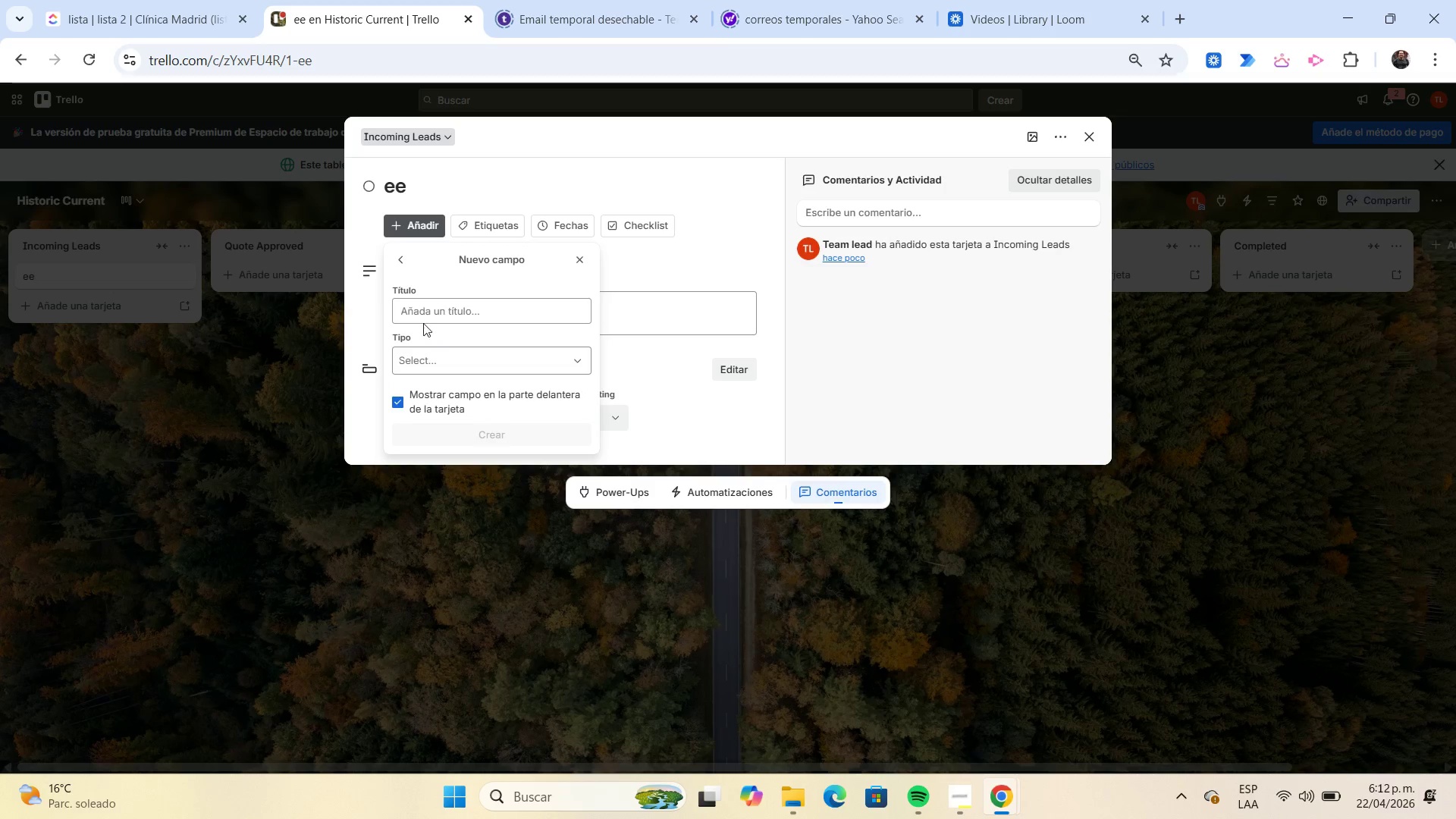 
left_click([421, 314])
 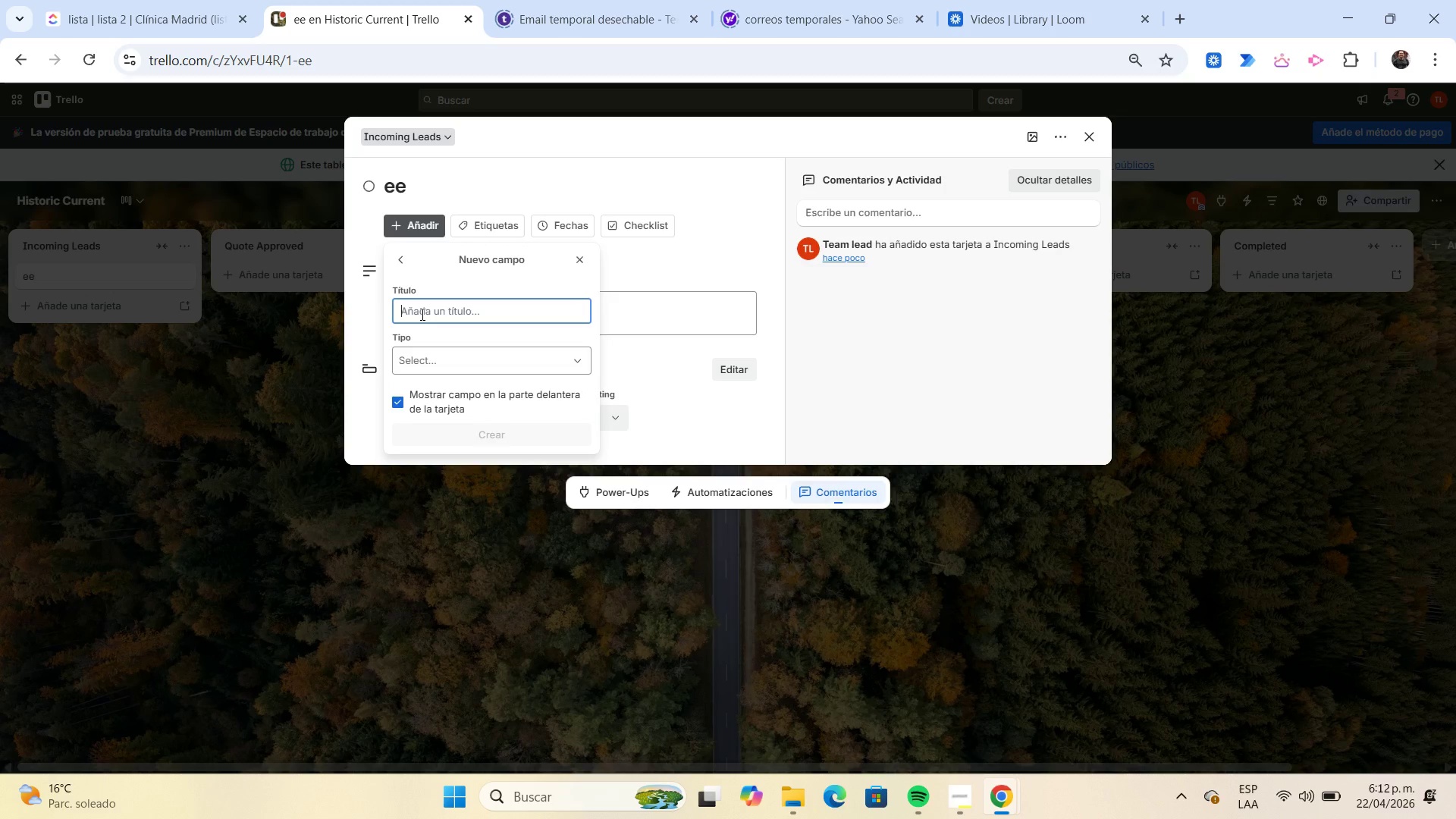 
type(Client Access Code)
 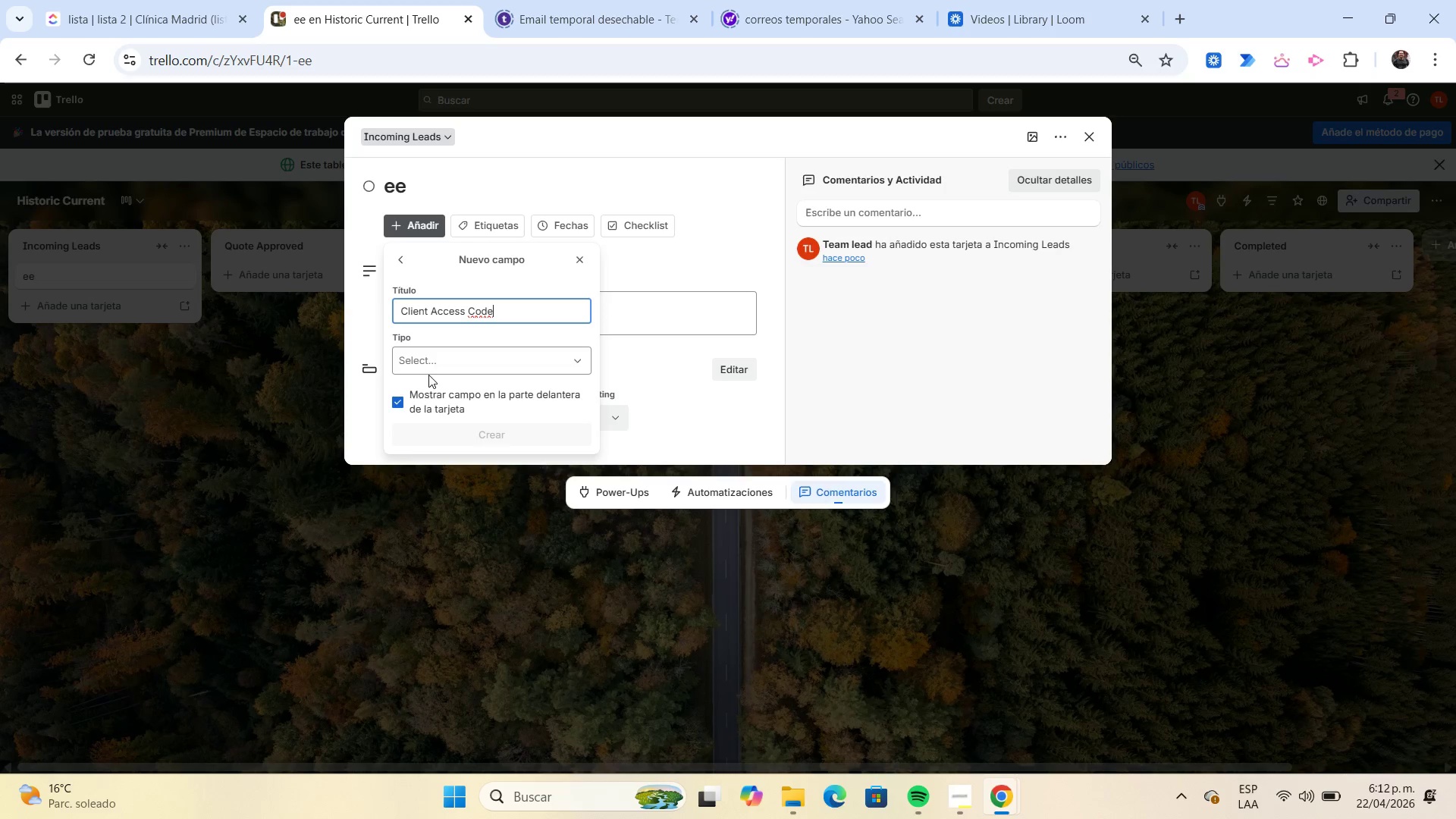 
left_click([425, 369])
 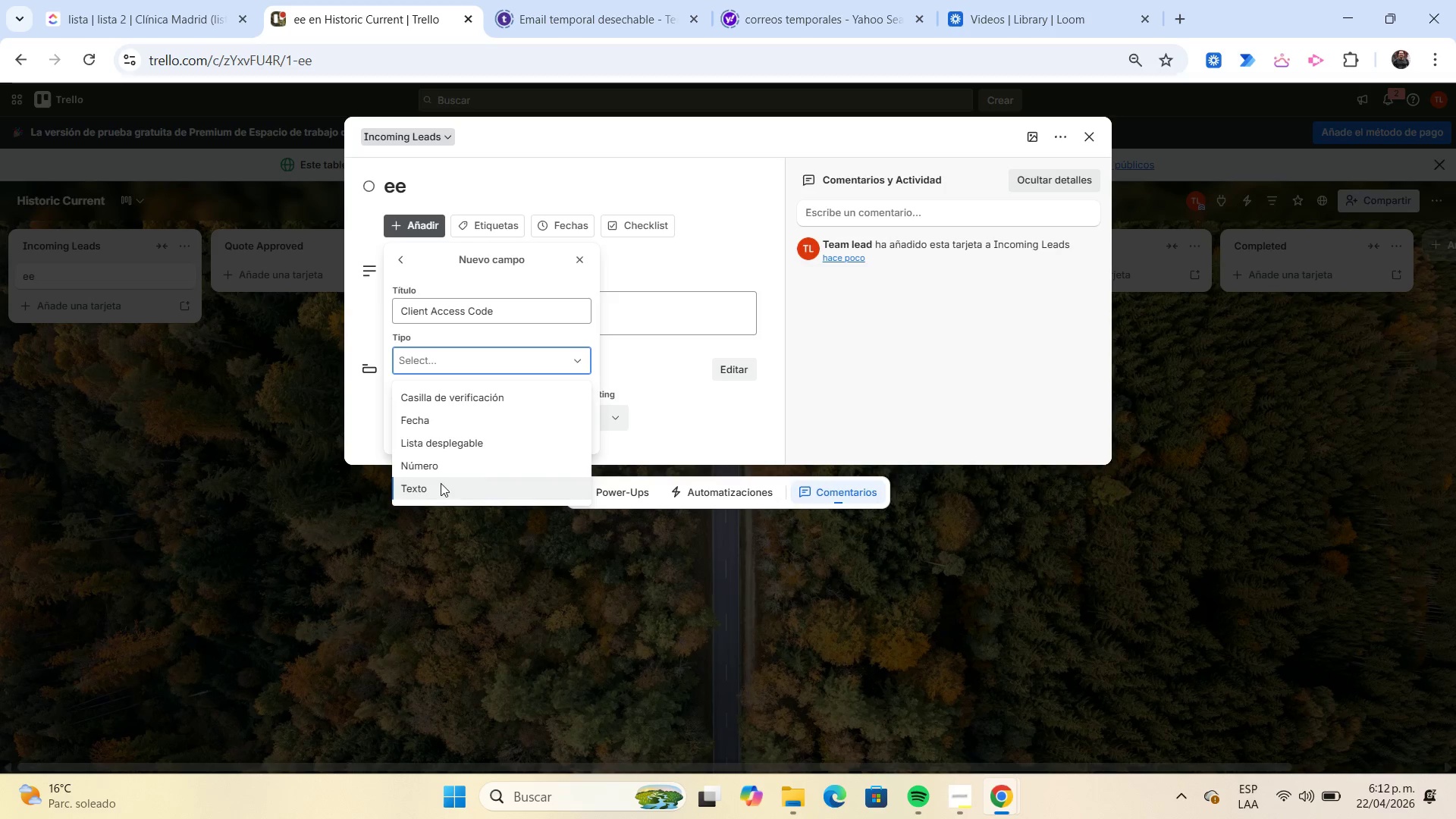 
left_click([440, 483])
 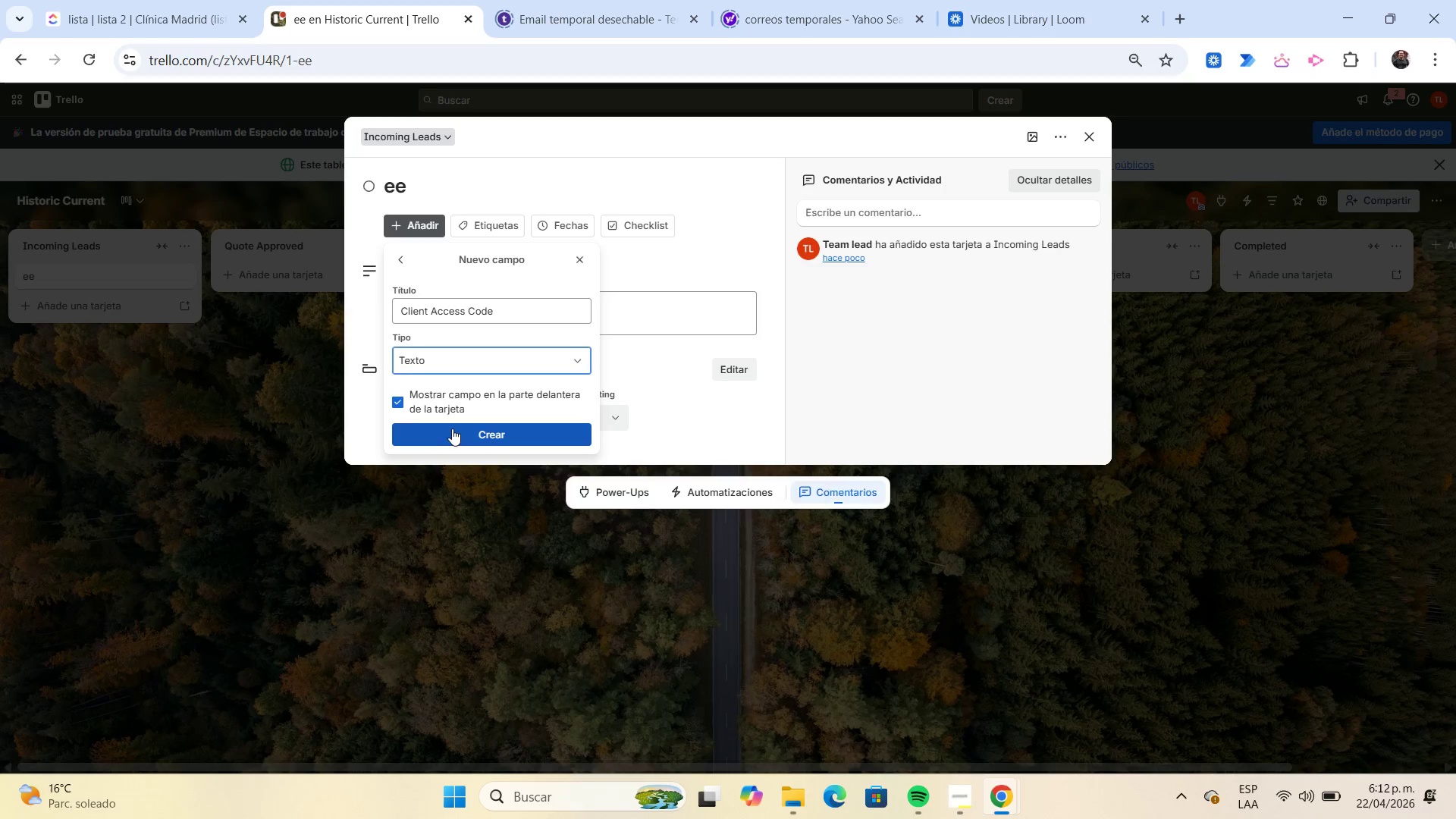 
left_click([452, 428])
 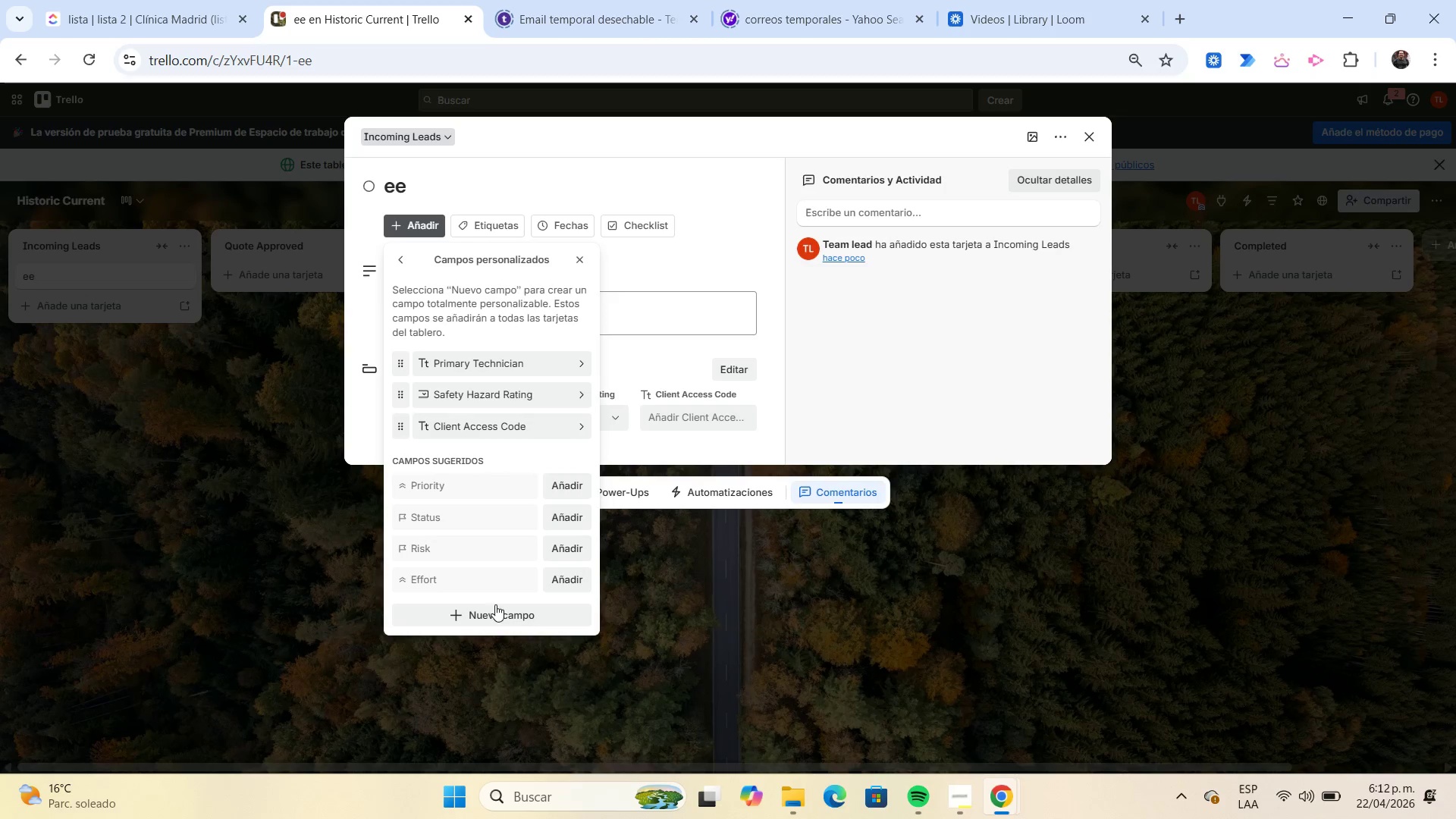 
left_click([497, 613])
 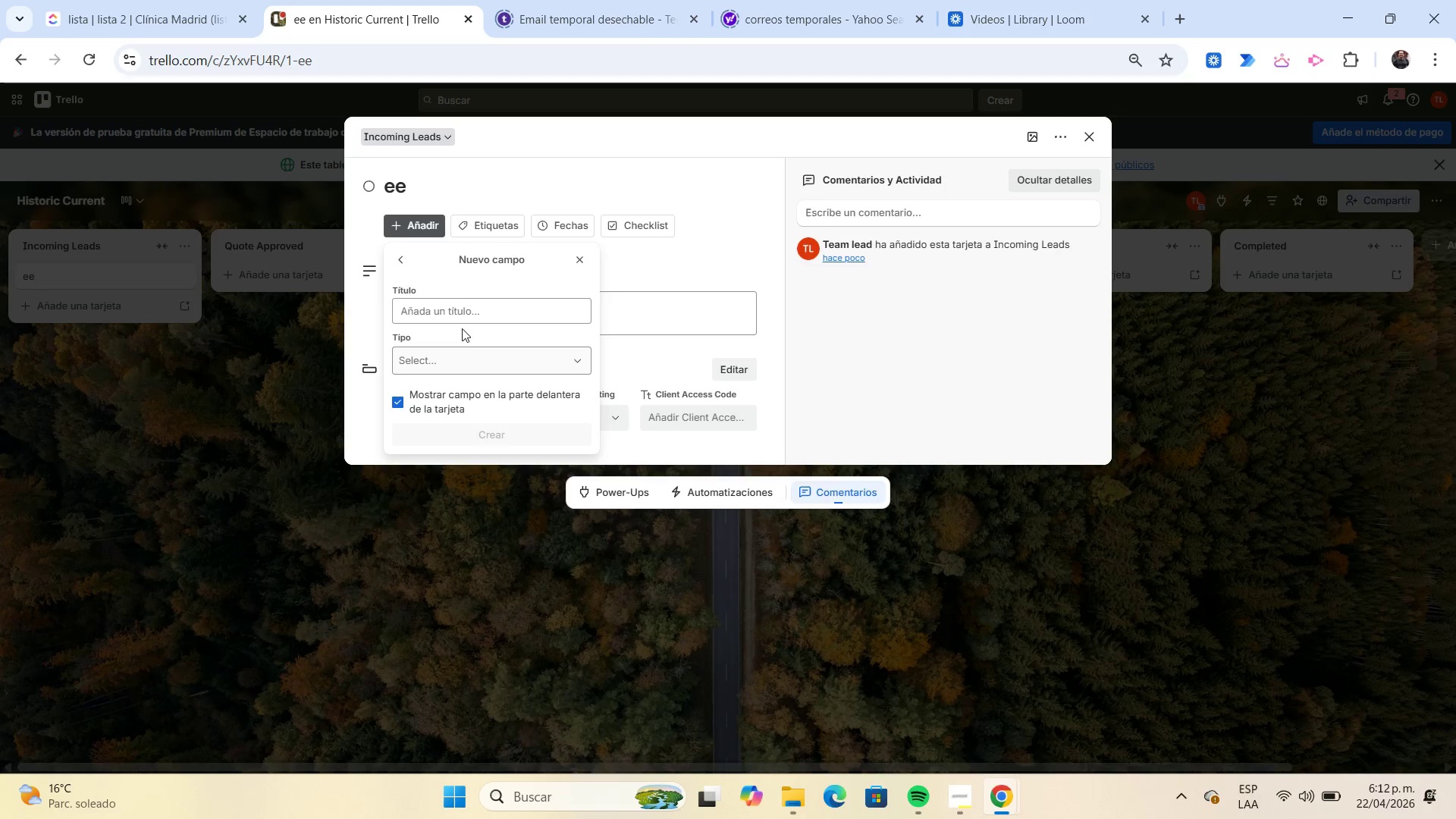 
left_click([461, 315])
 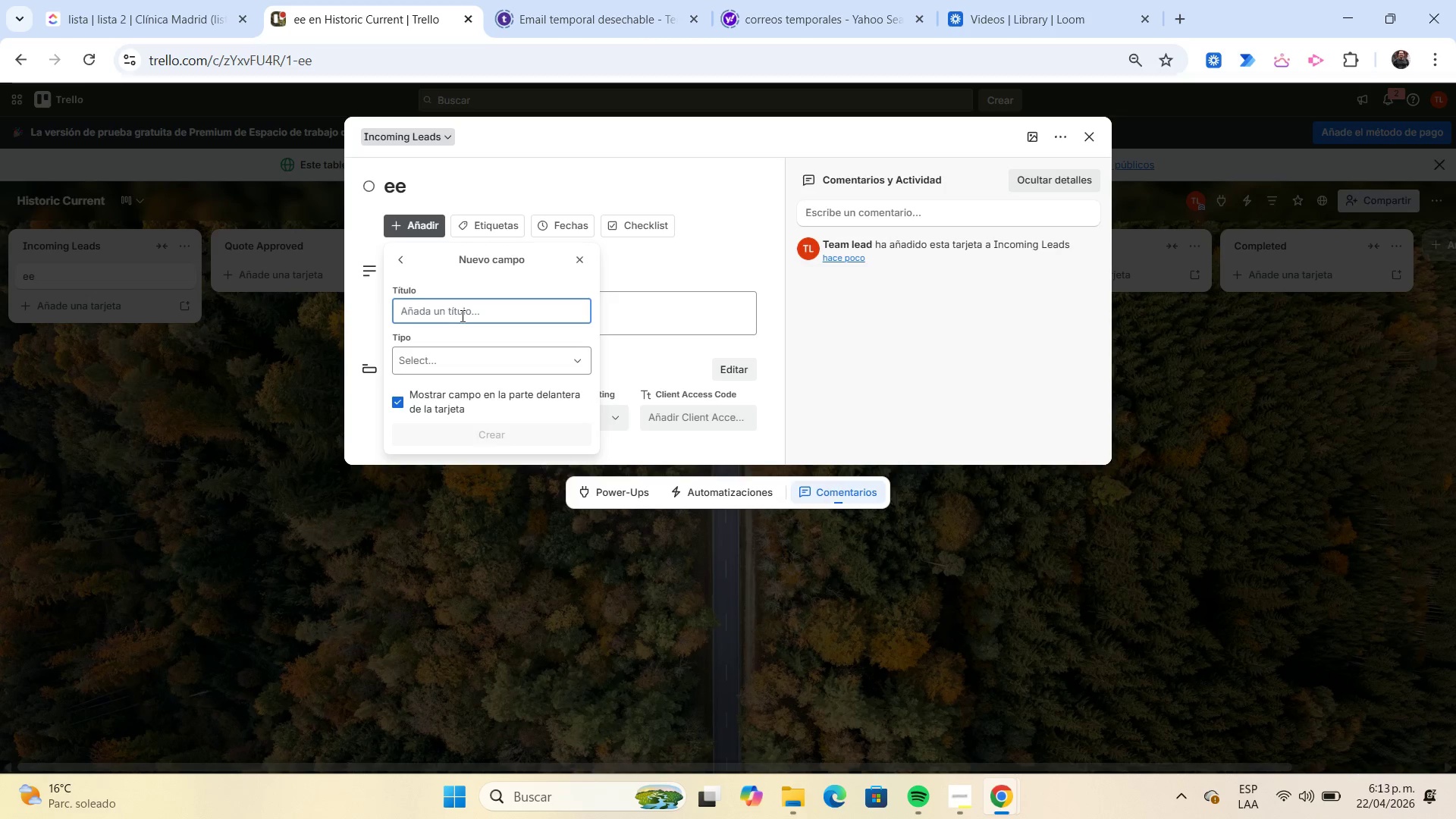 
type(Historical Permit Status)
 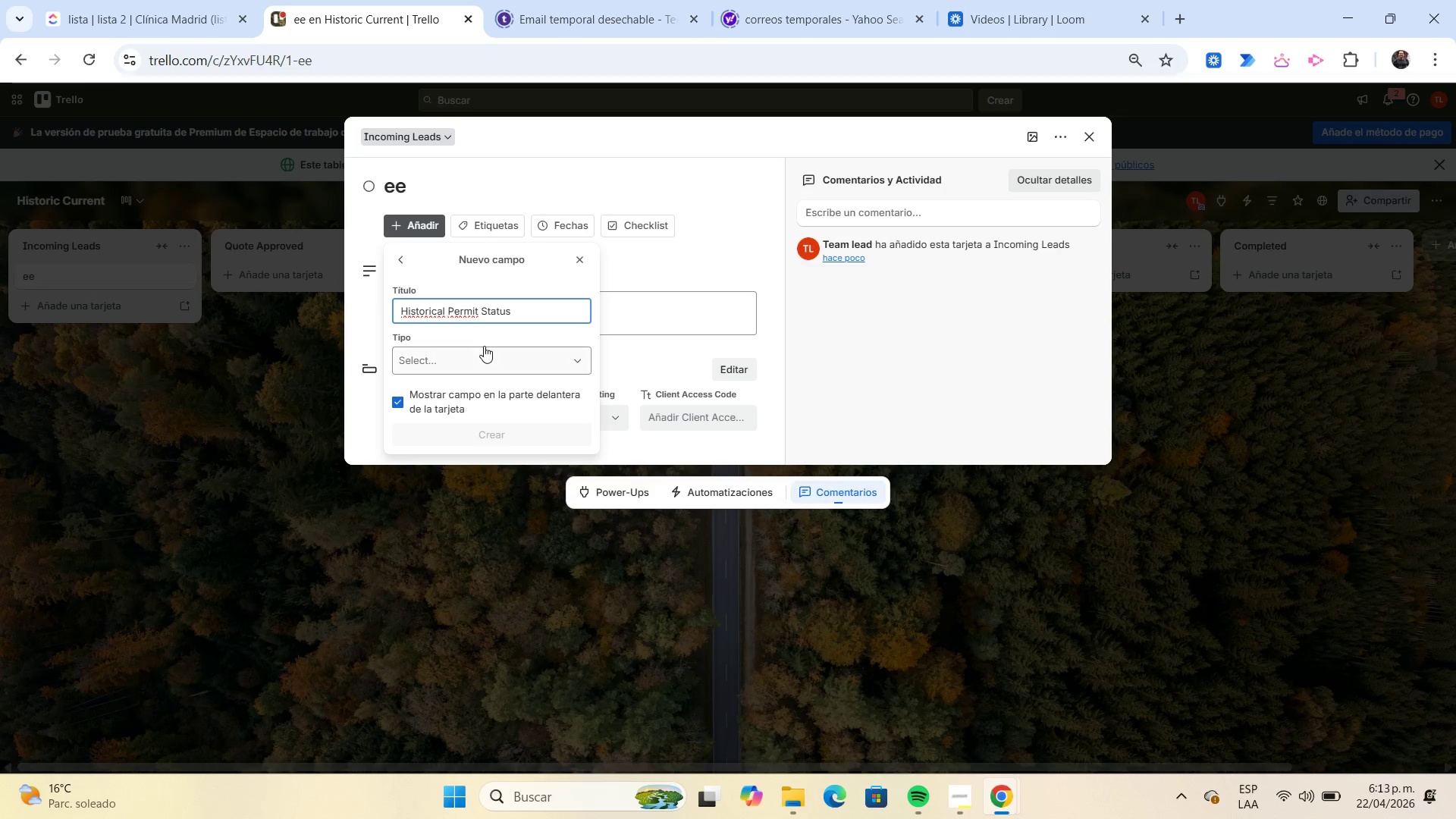 
left_click([491, 356])
 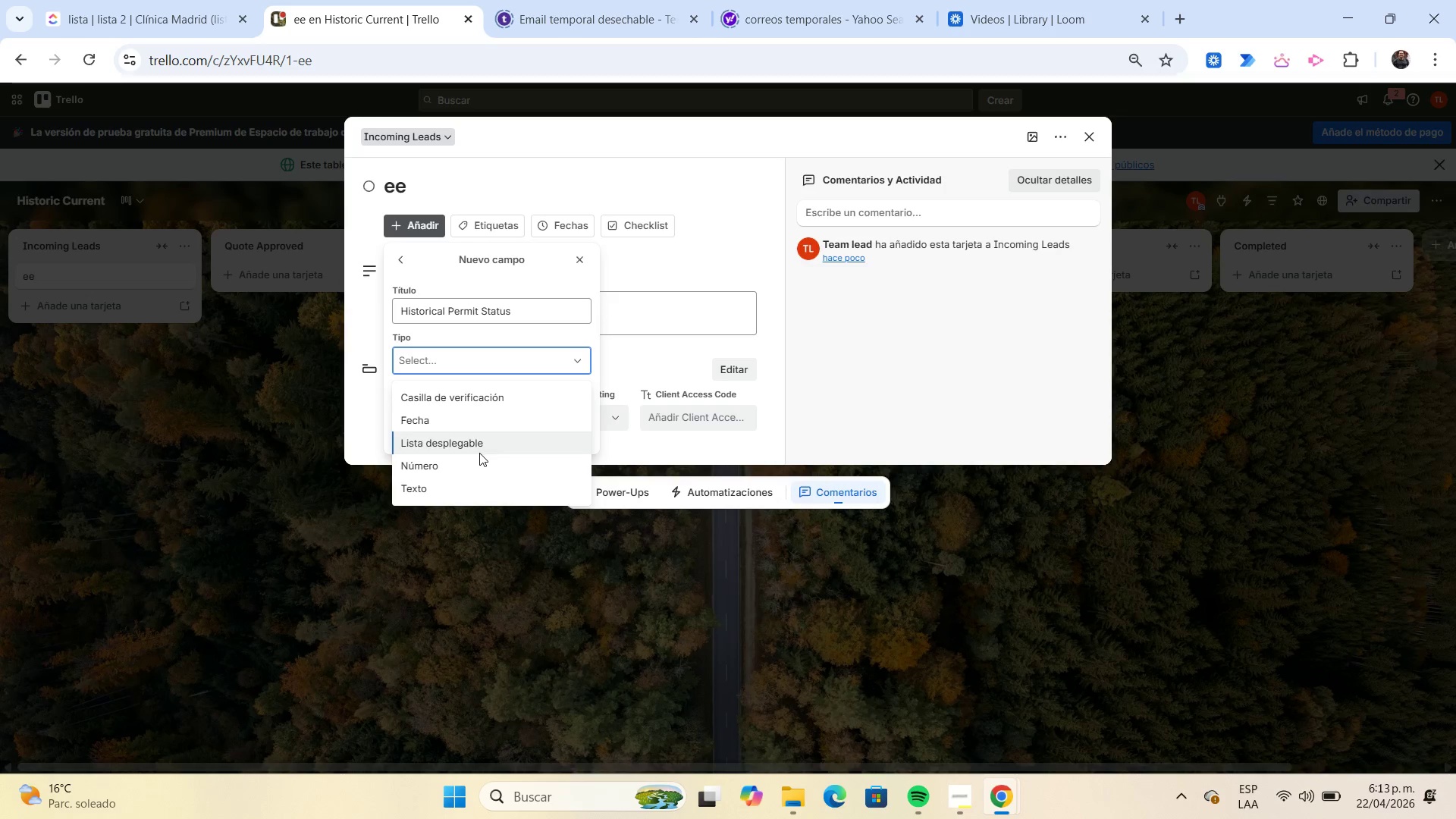 
left_click([479, 453])
 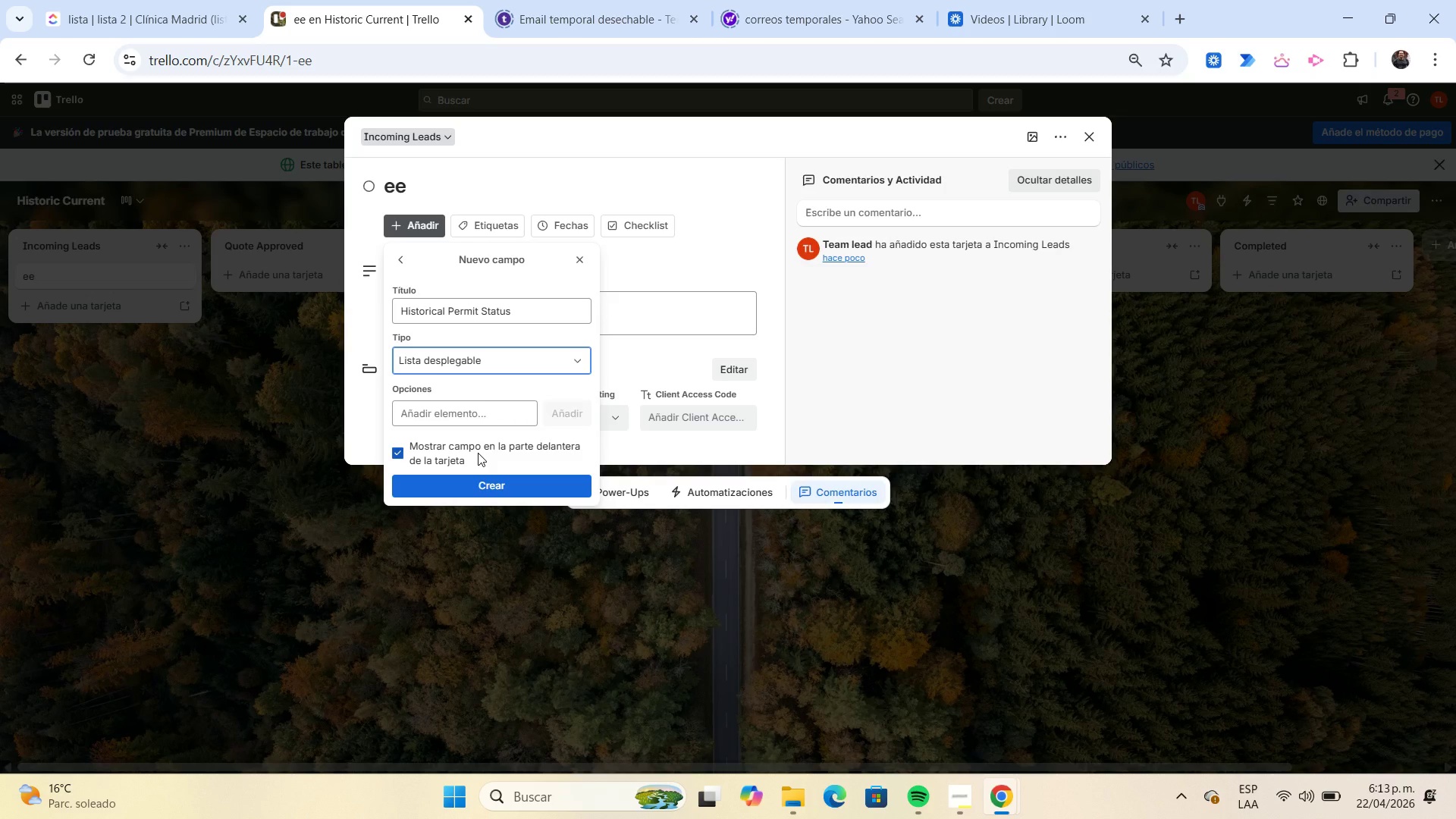 
left_click([463, 414])
 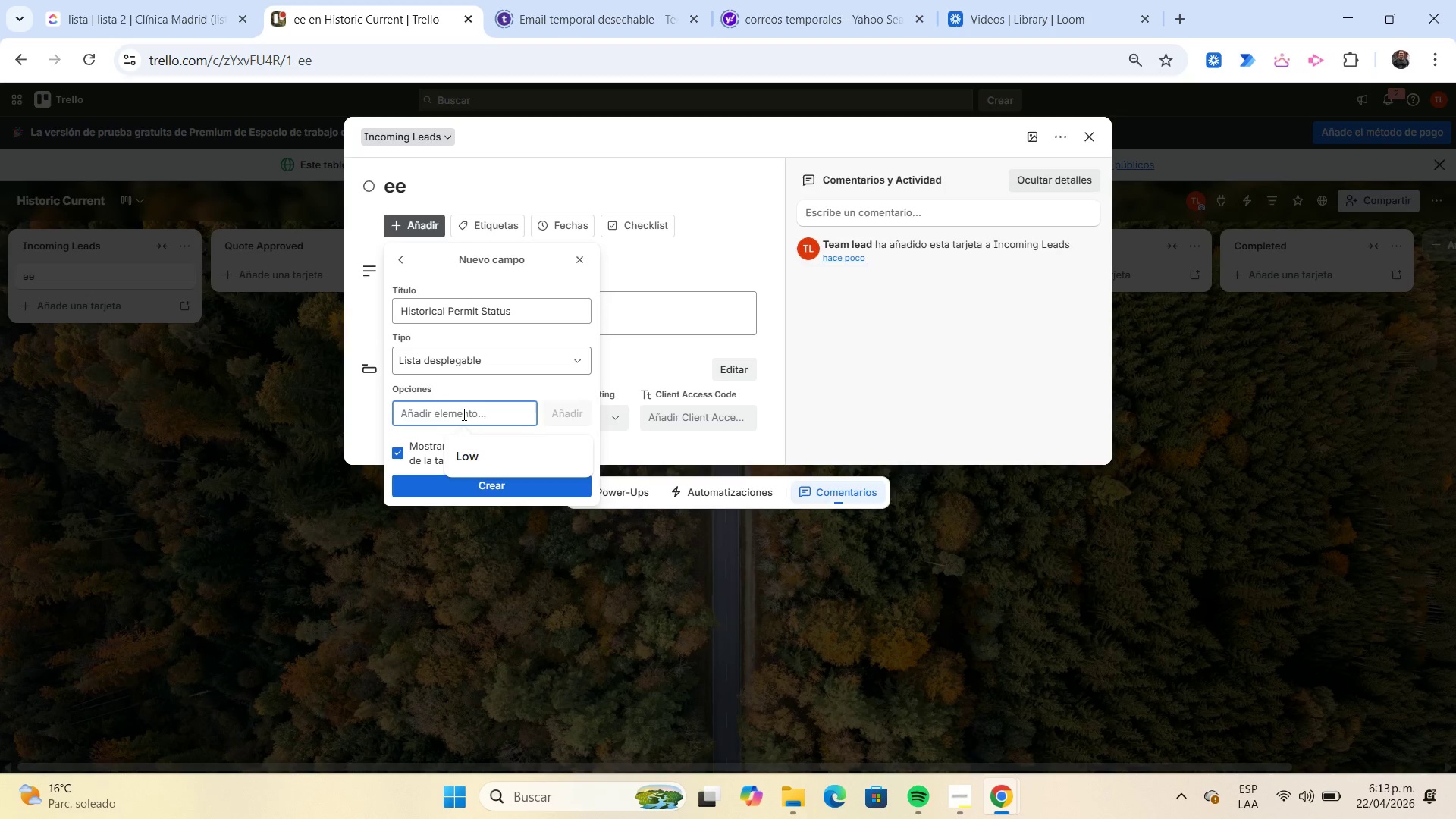 
type(Approved)
 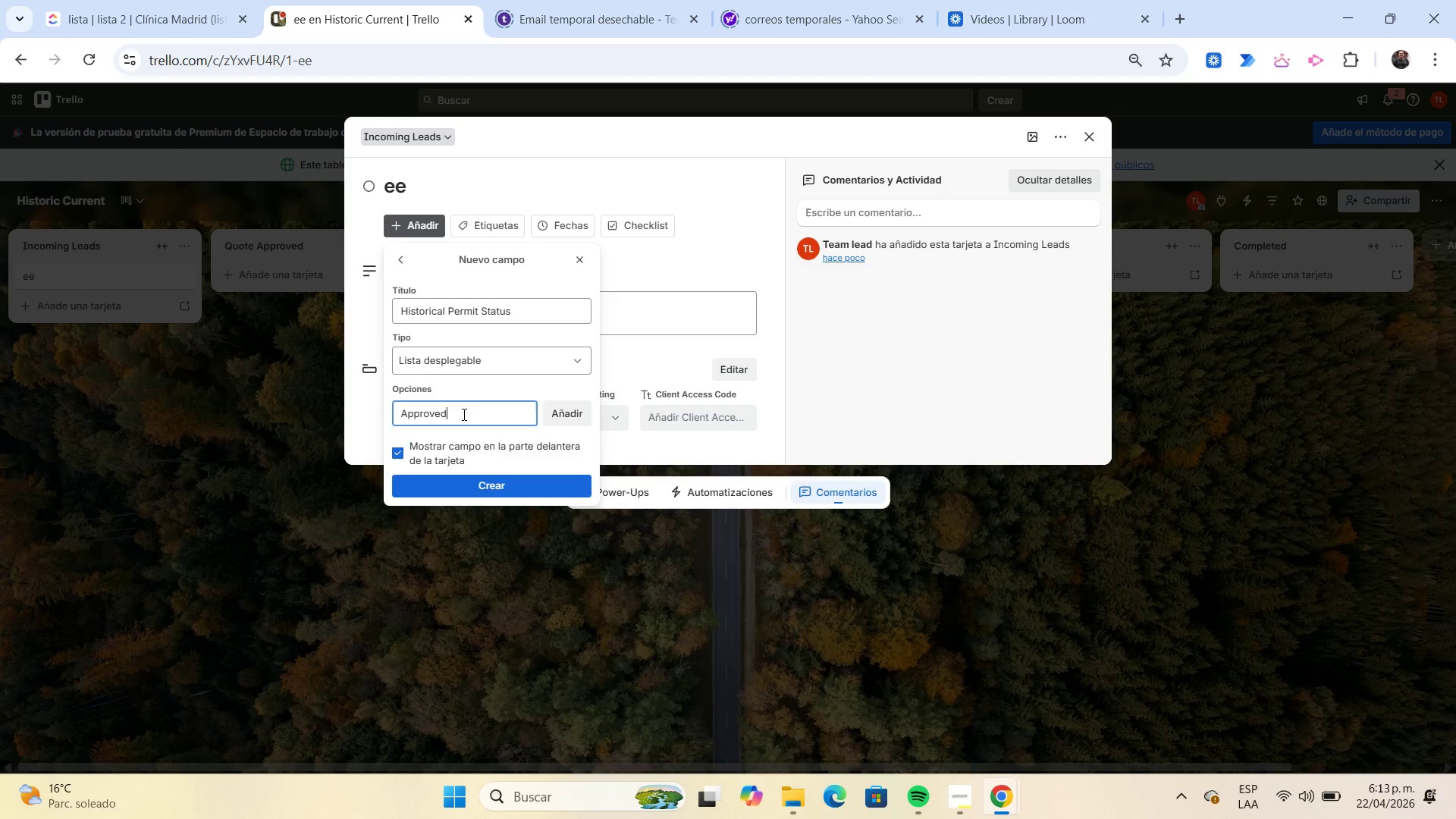 
key(Enter)
 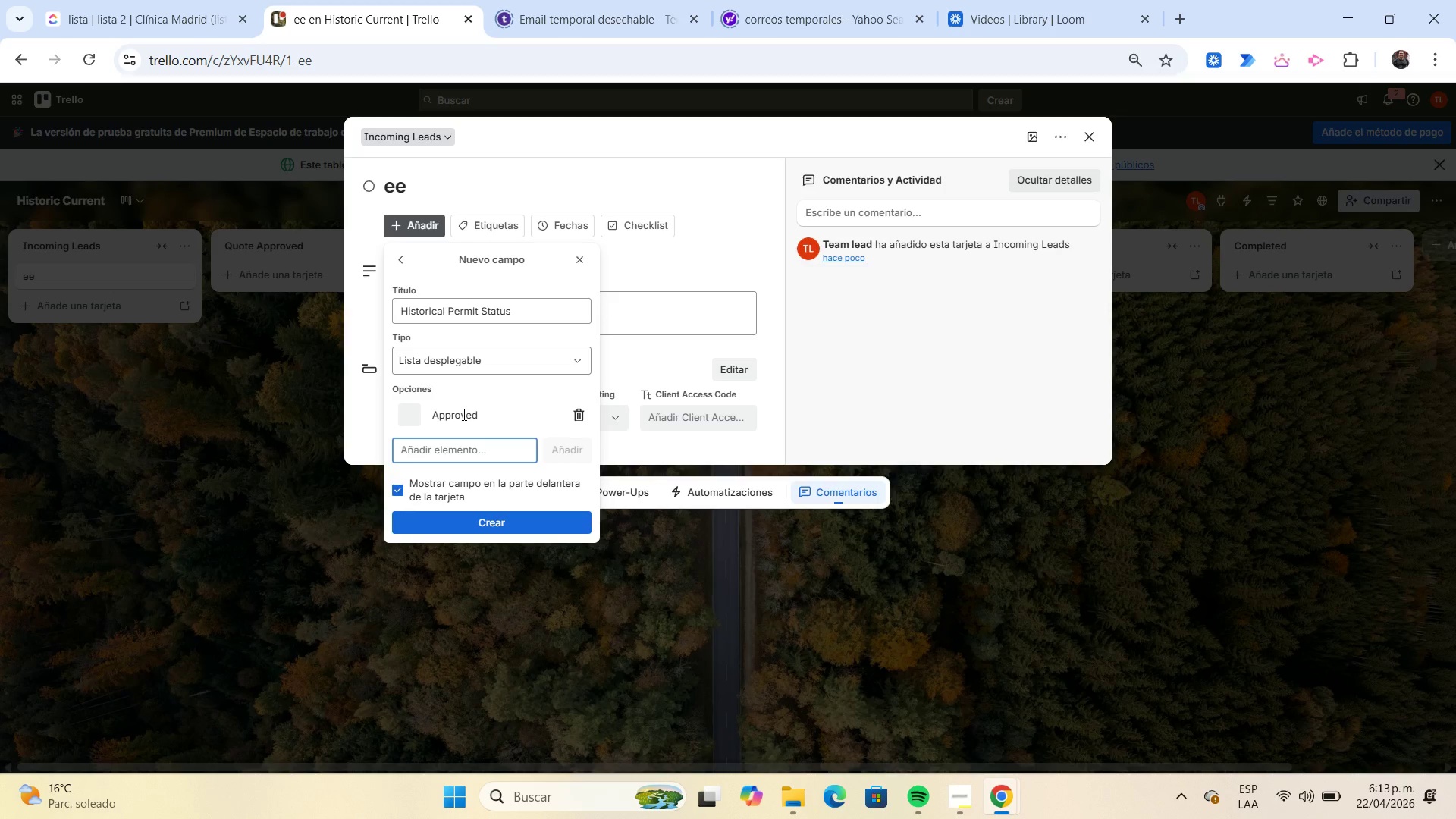 
type(Pending)
 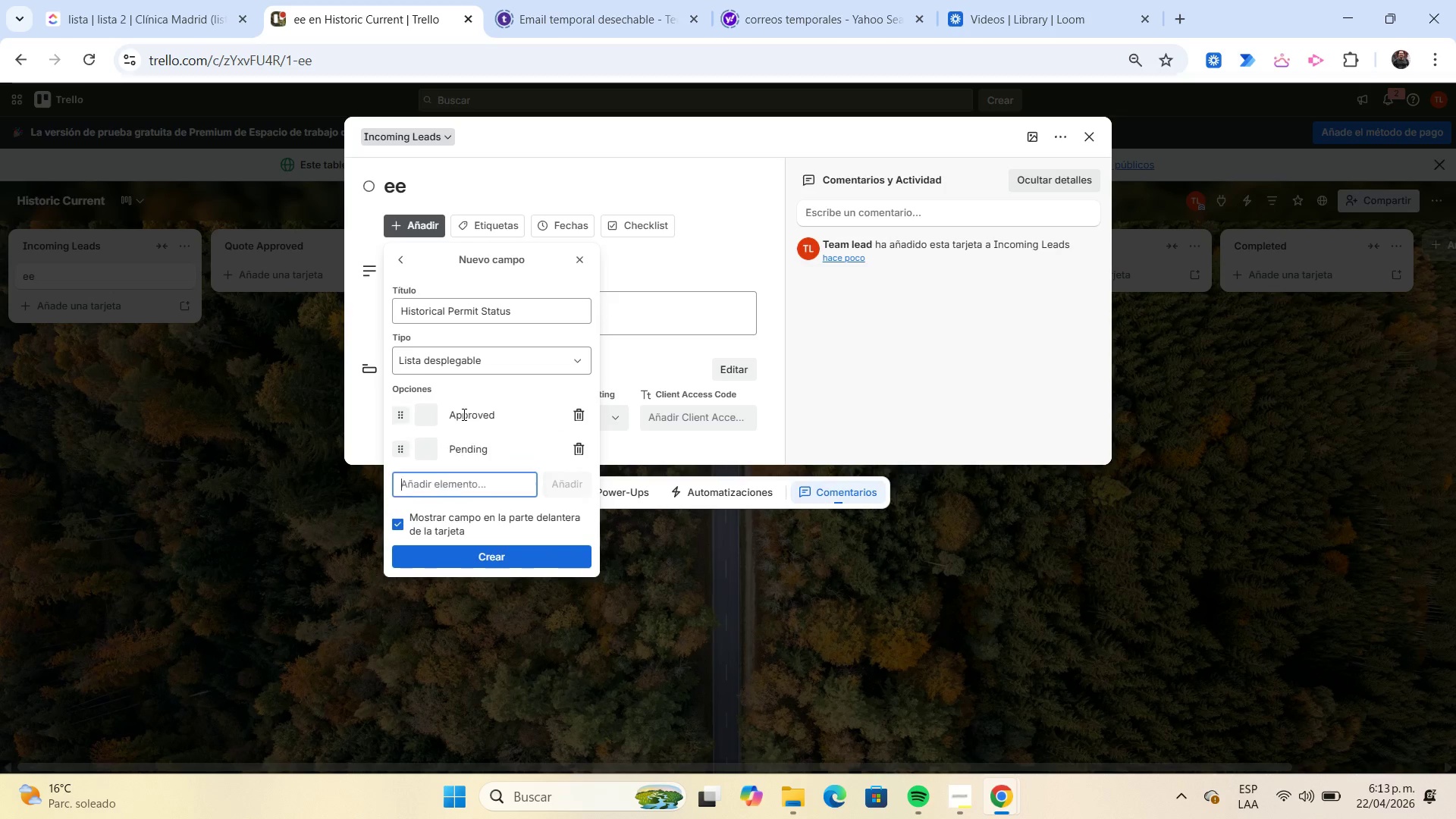 
key(Enter)
 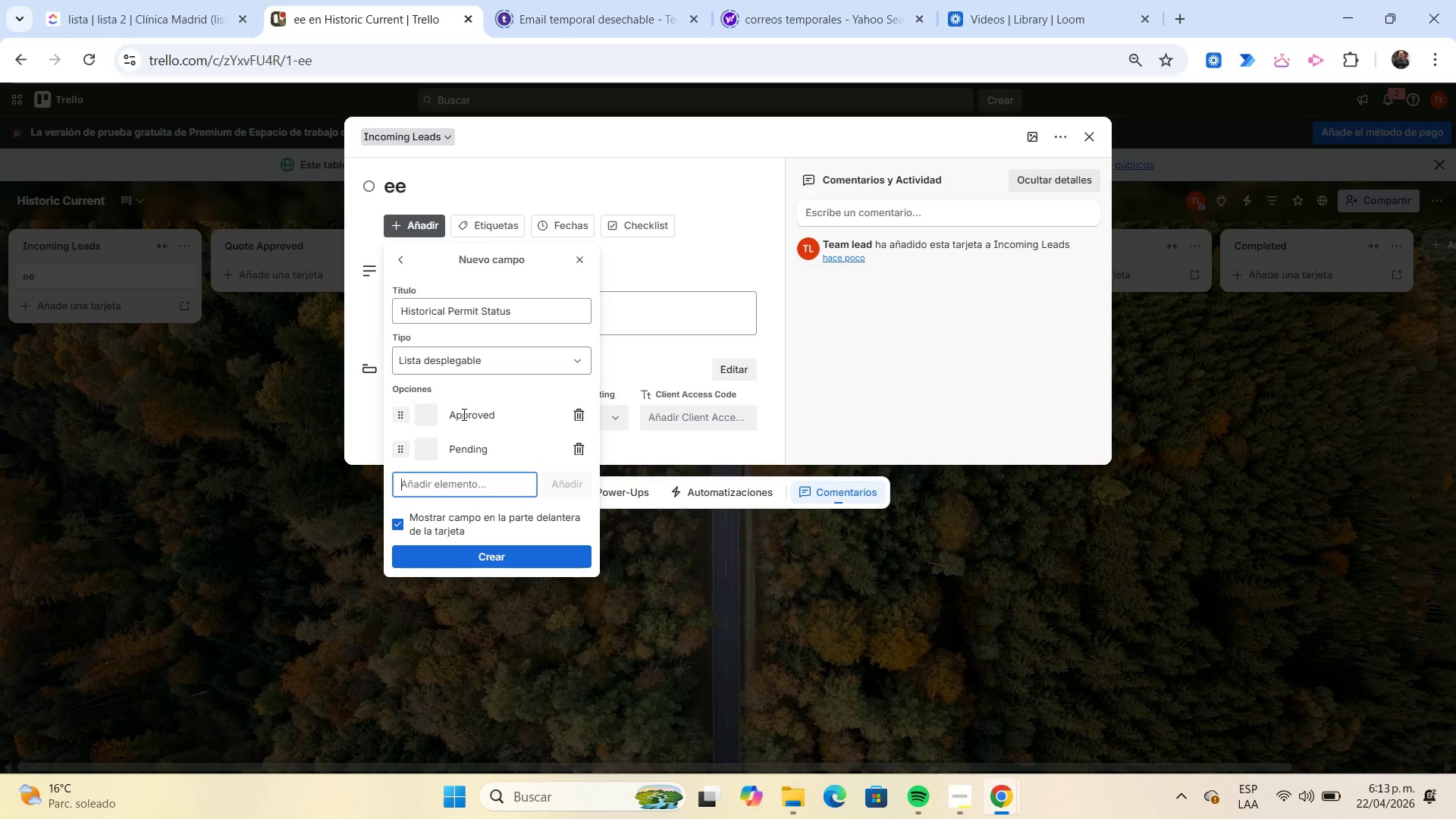 
type(Expired)
 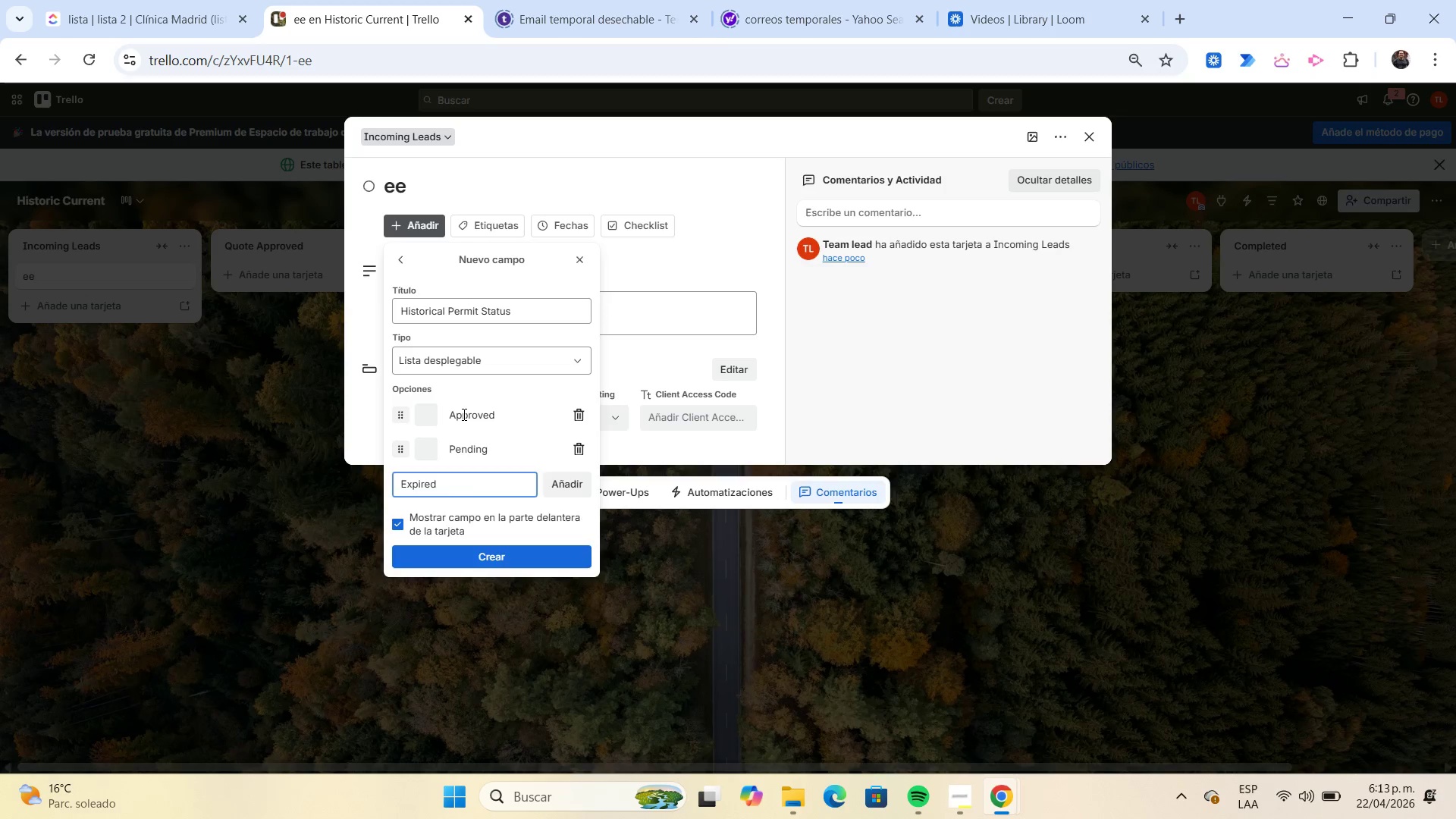 
key(Enter)
 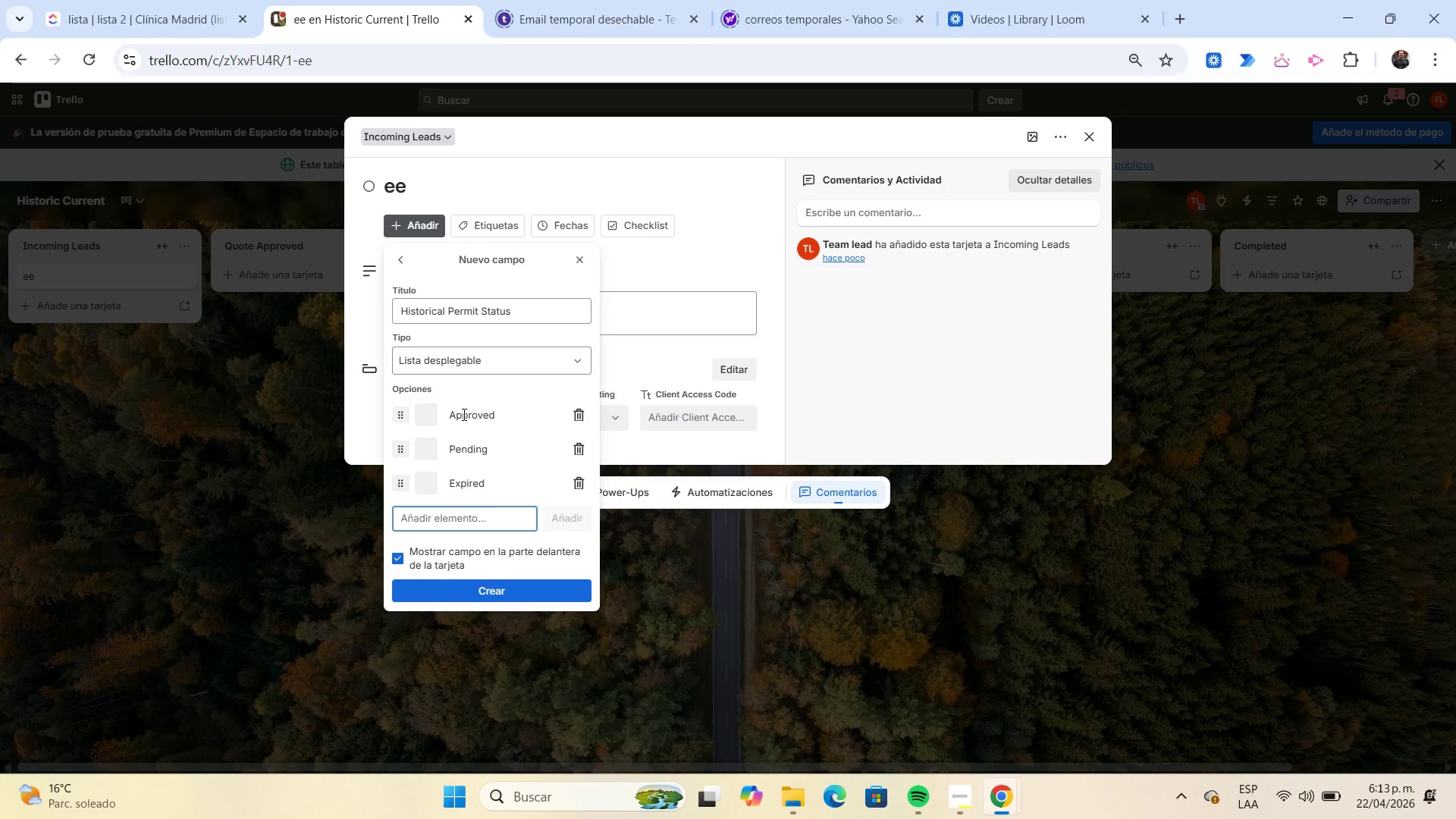 
type(Unknown)
 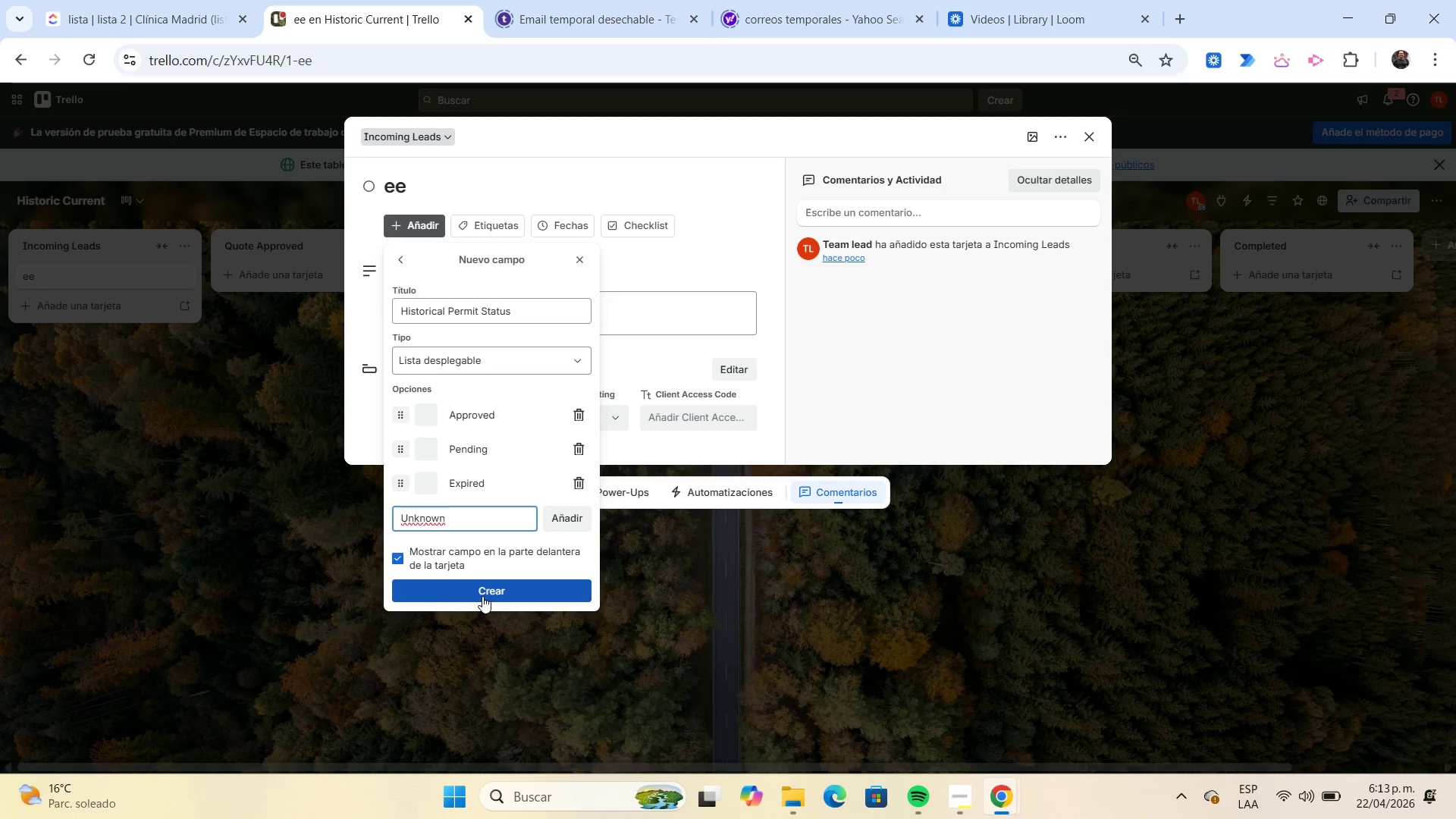 
key(Enter)
 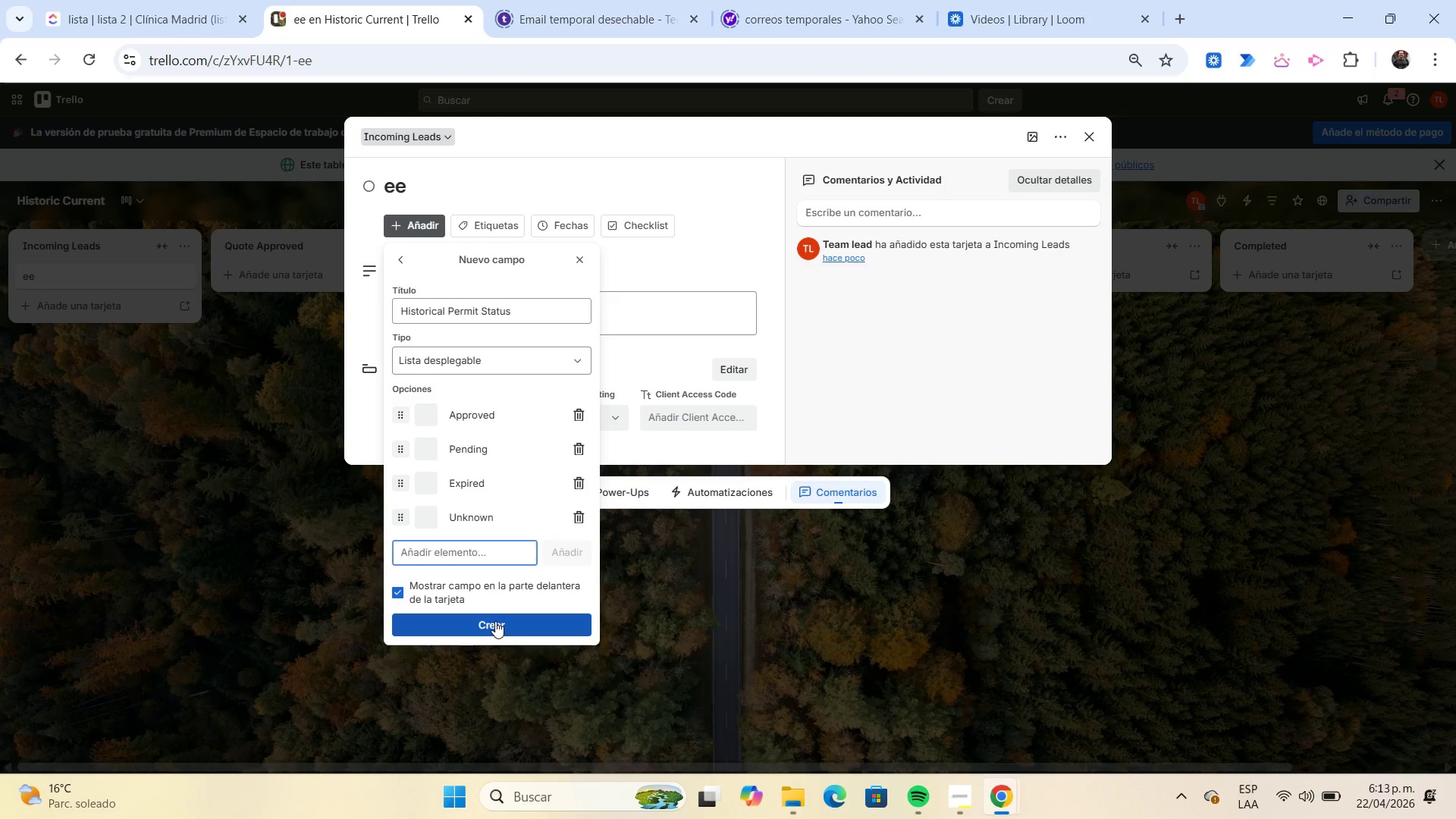 
left_click([495, 621])
 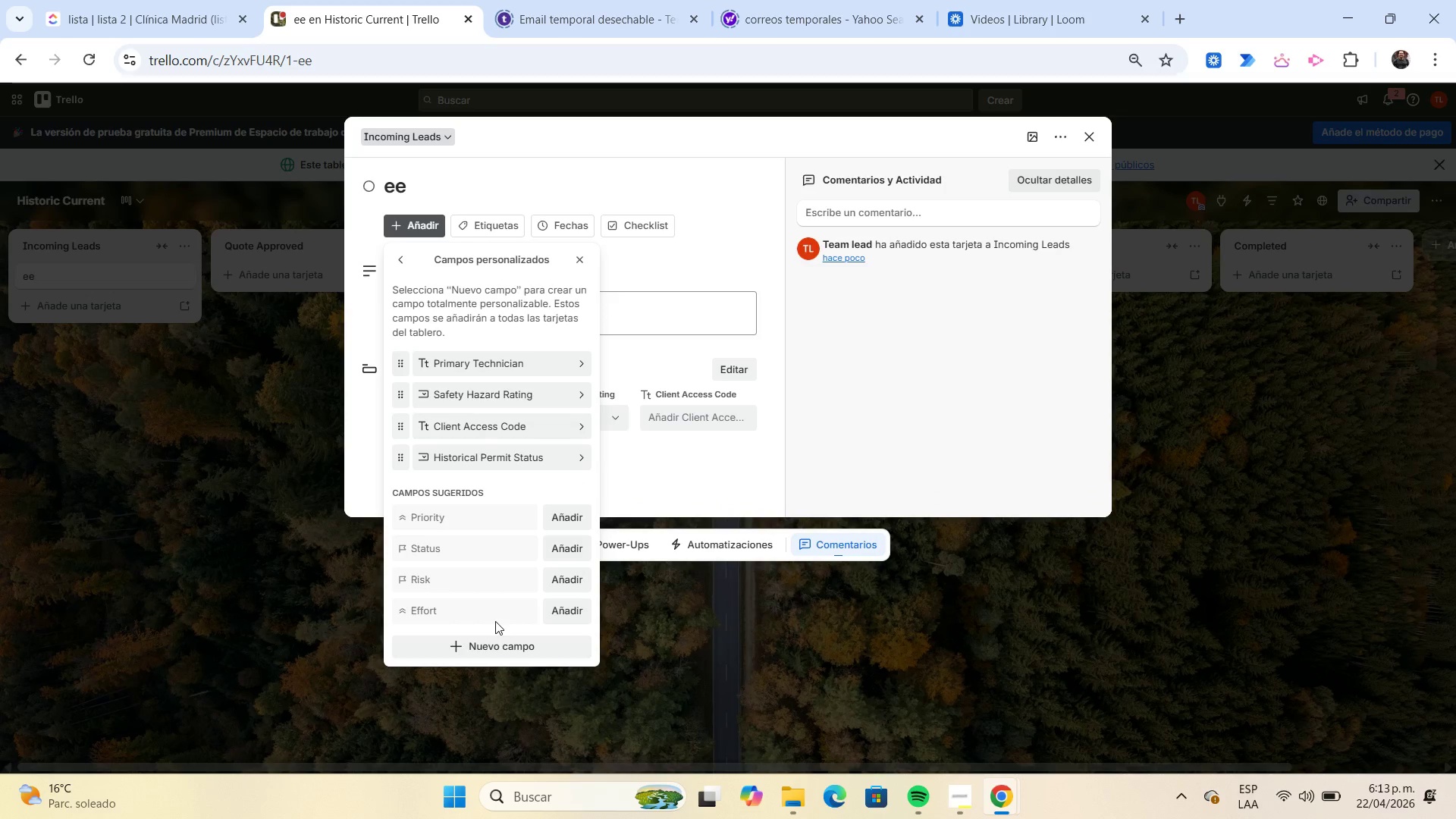 
wait(5.7)
 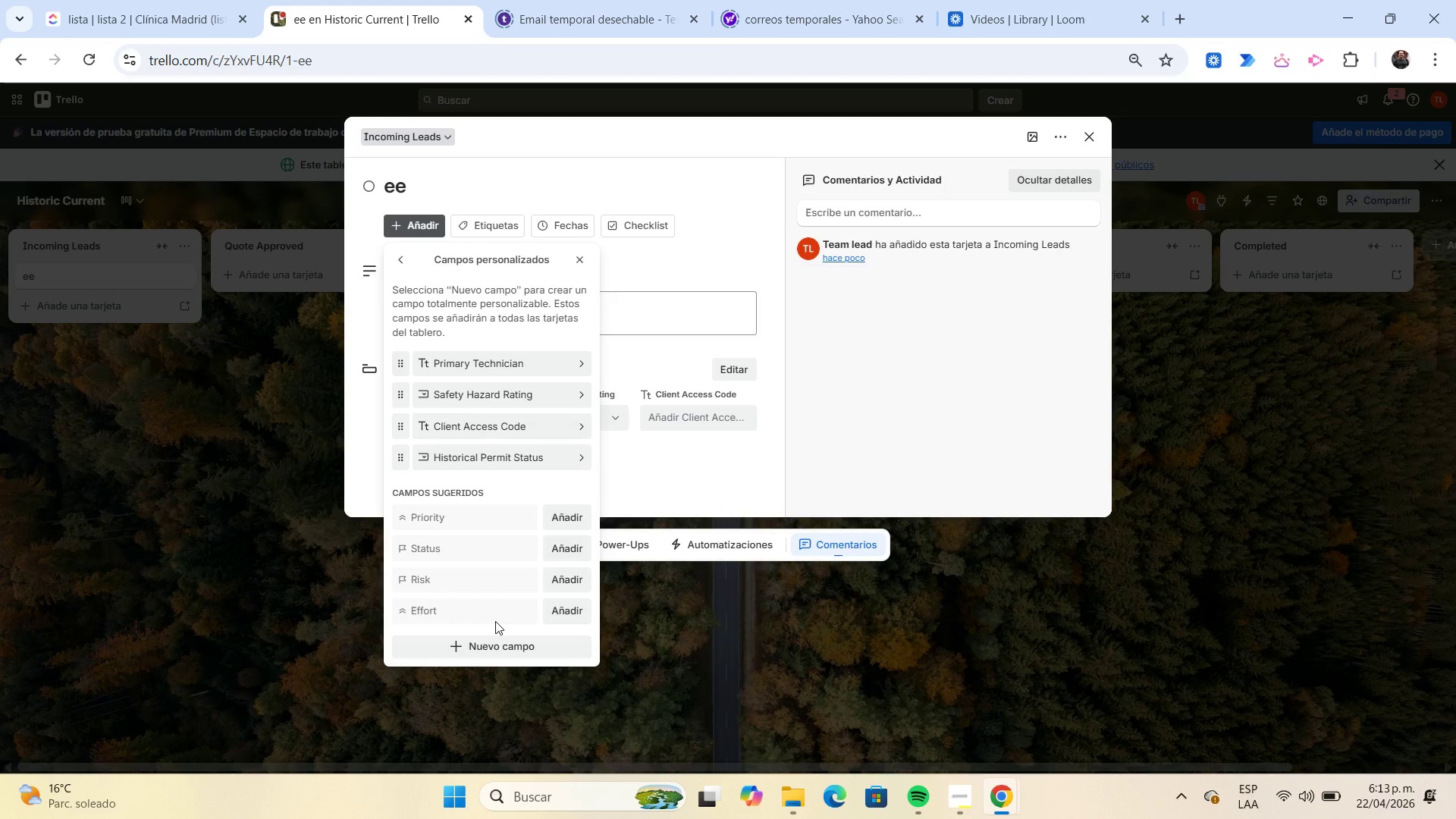 
left_click([668, 274])
 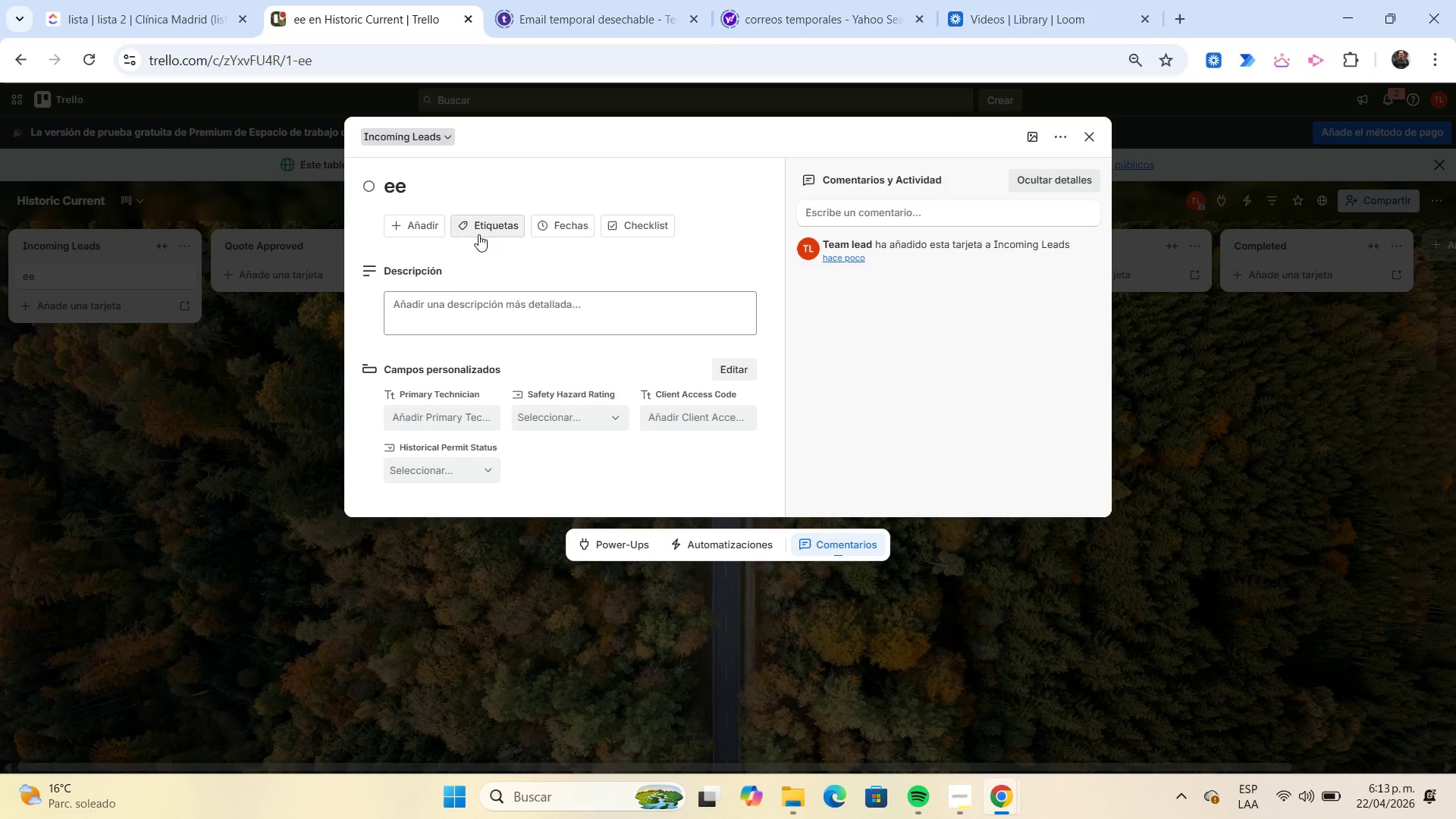 
left_click([486, 233])
 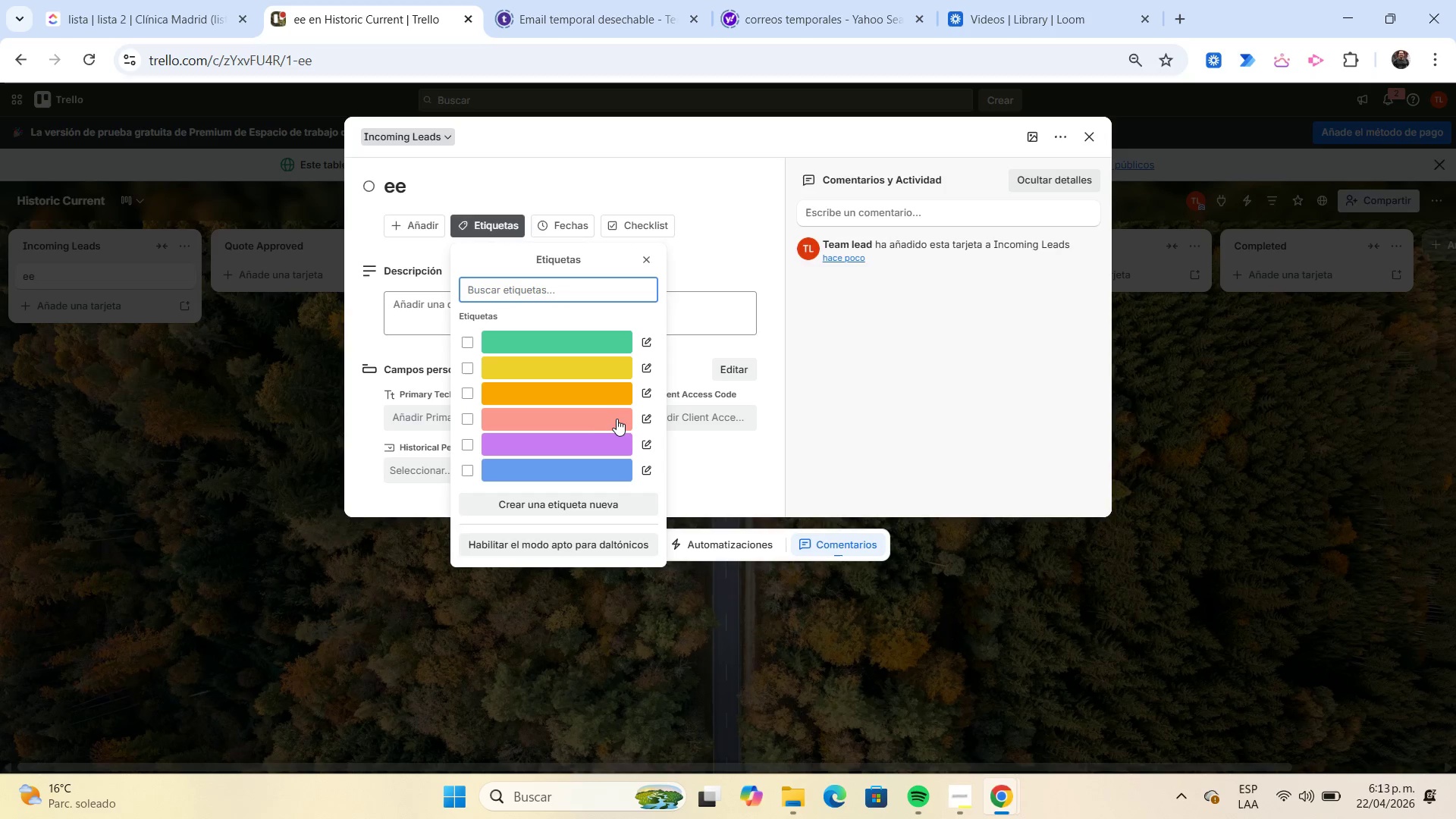 
left_click([642, 414])
 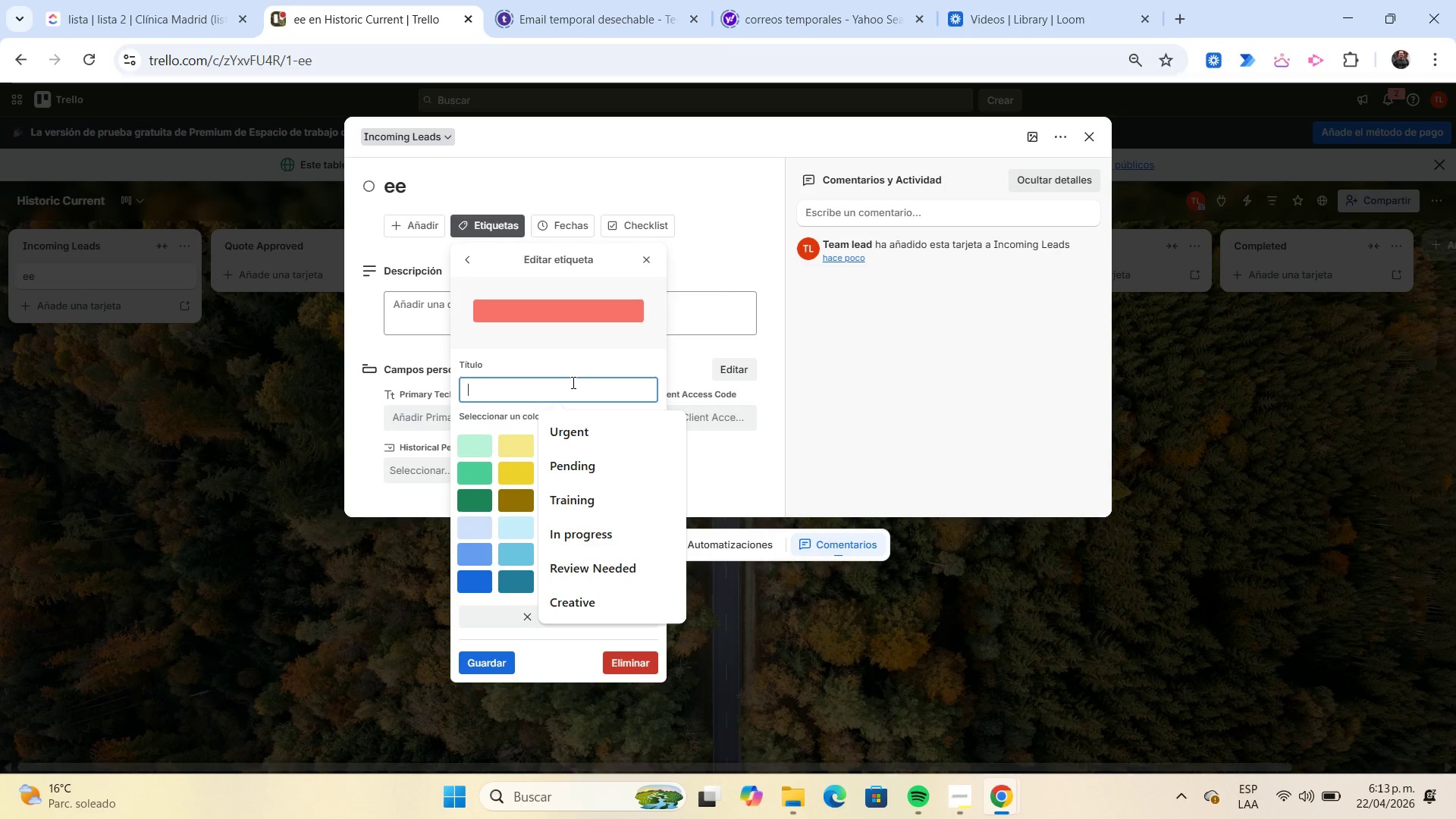 
type(High Risk)
 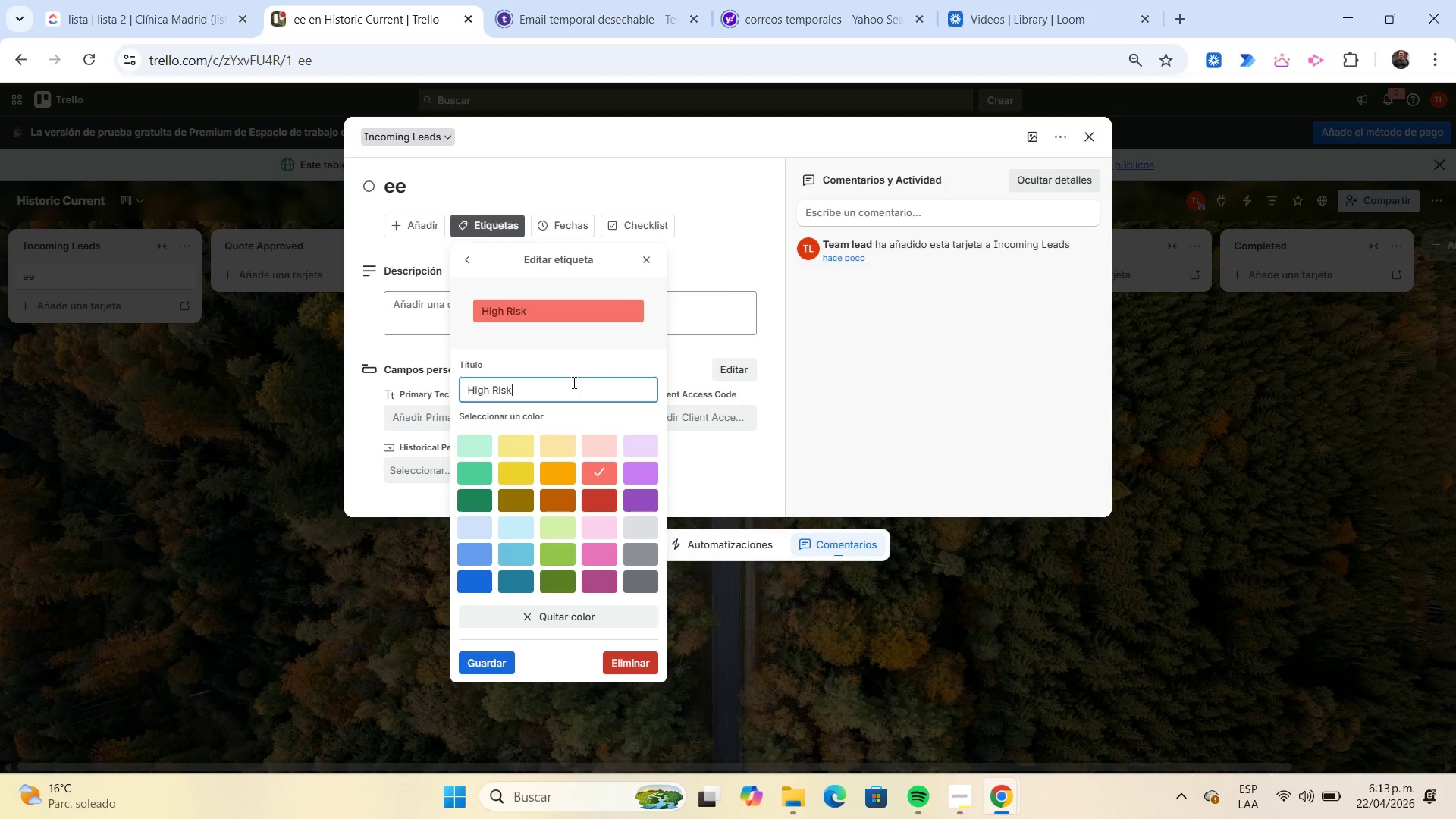 
key(Enter)
 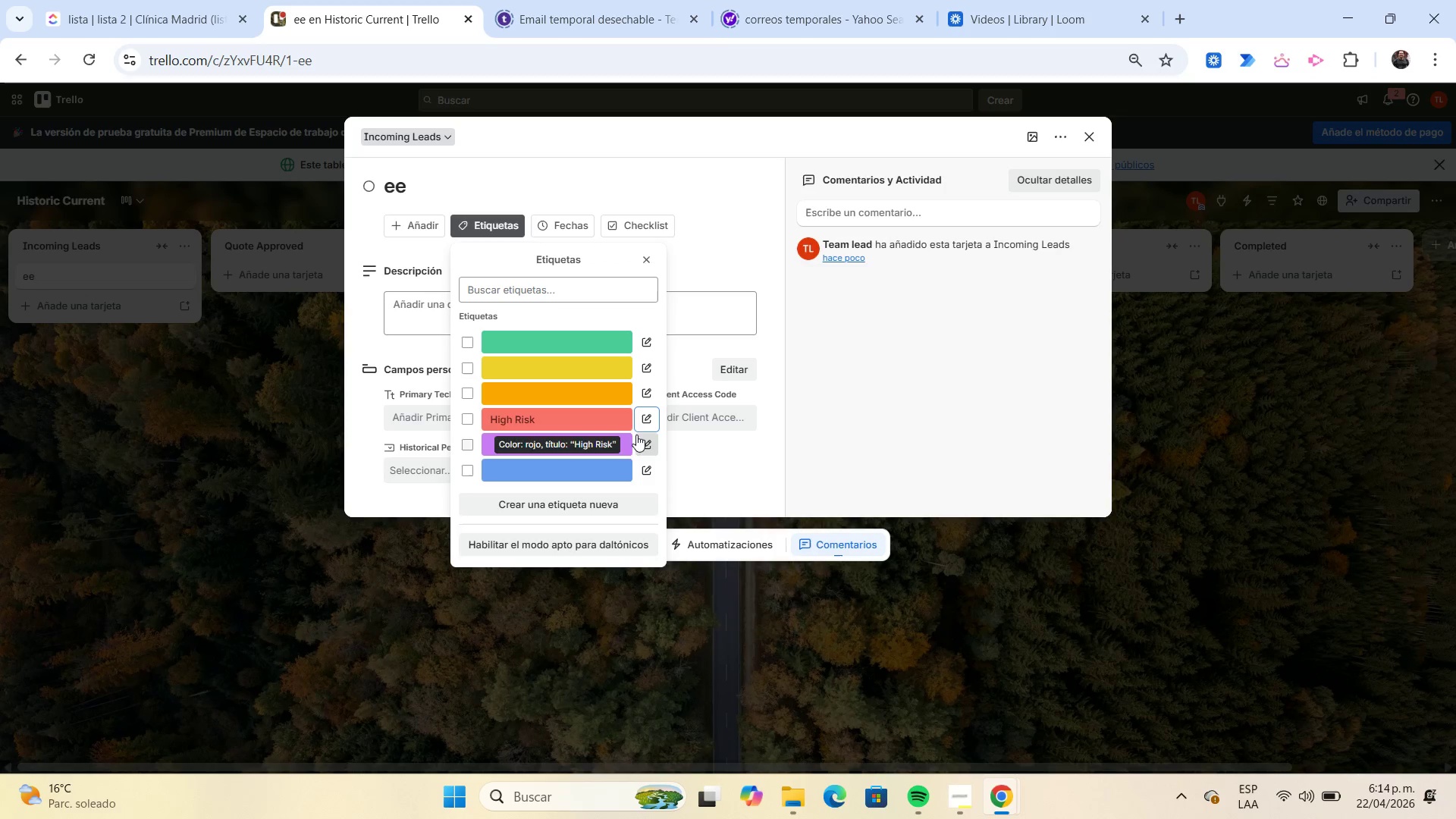 
left_click([649, 364])
 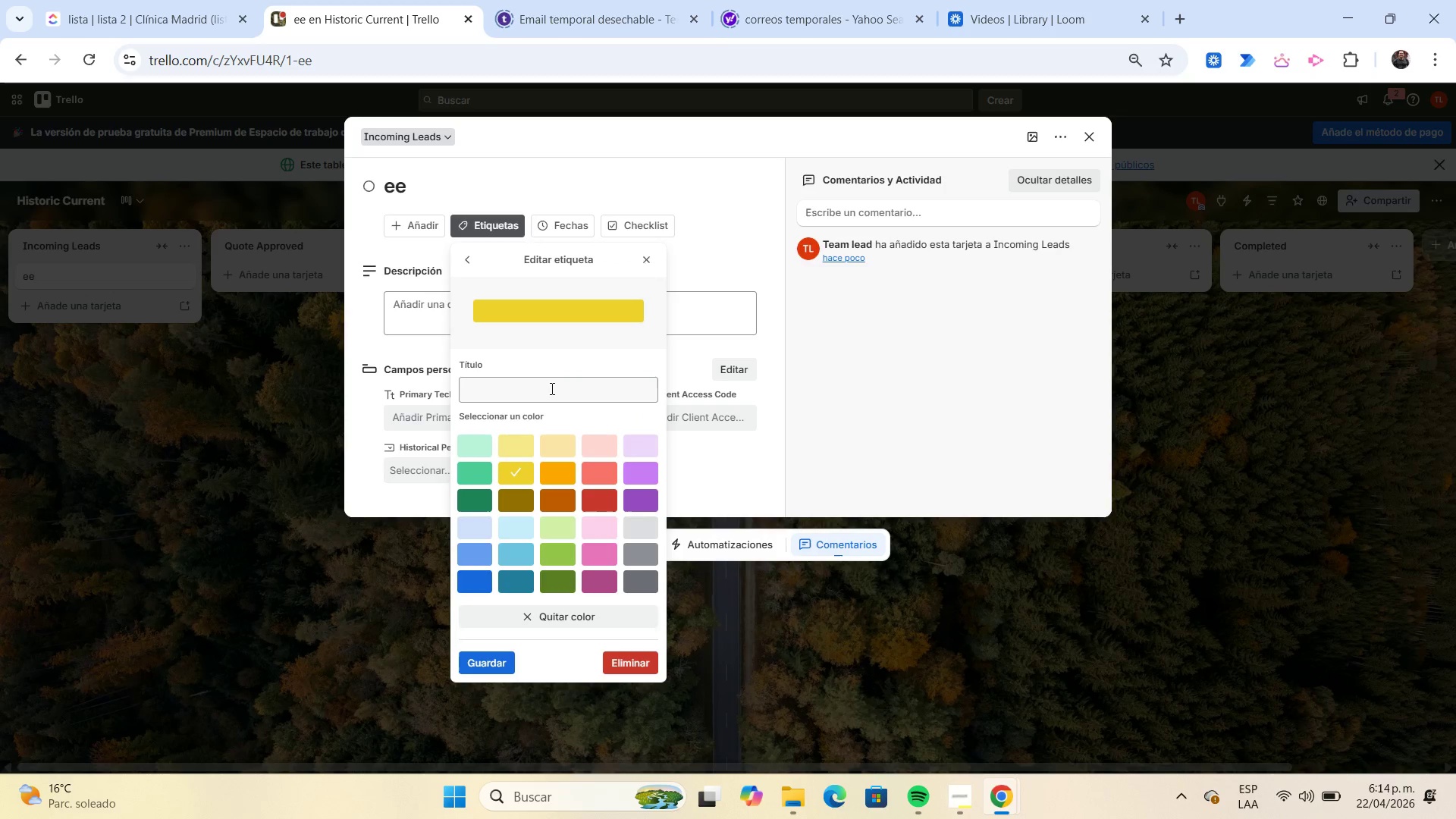 
left_click([550, 388])
 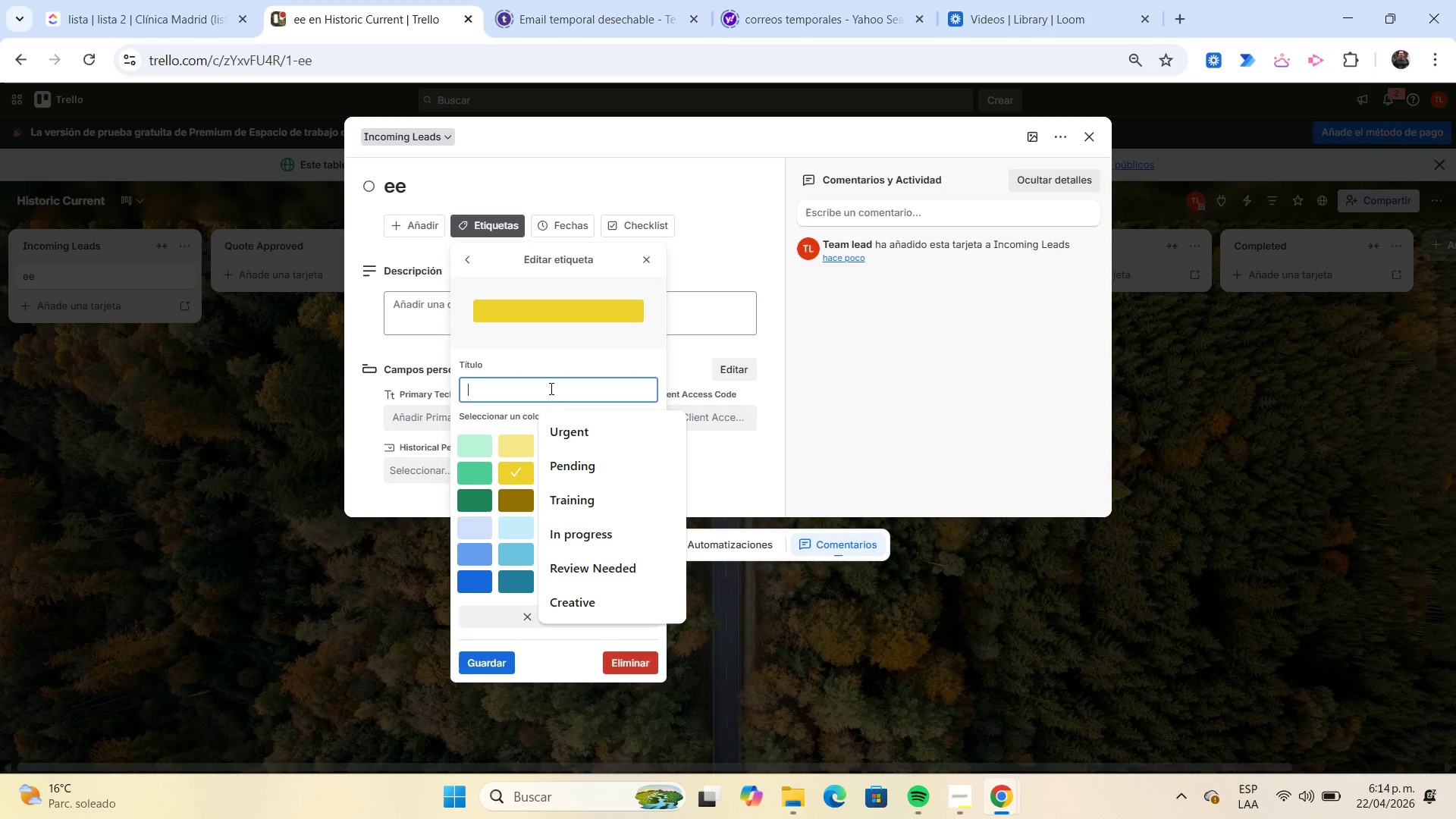 
type(Material Request)
 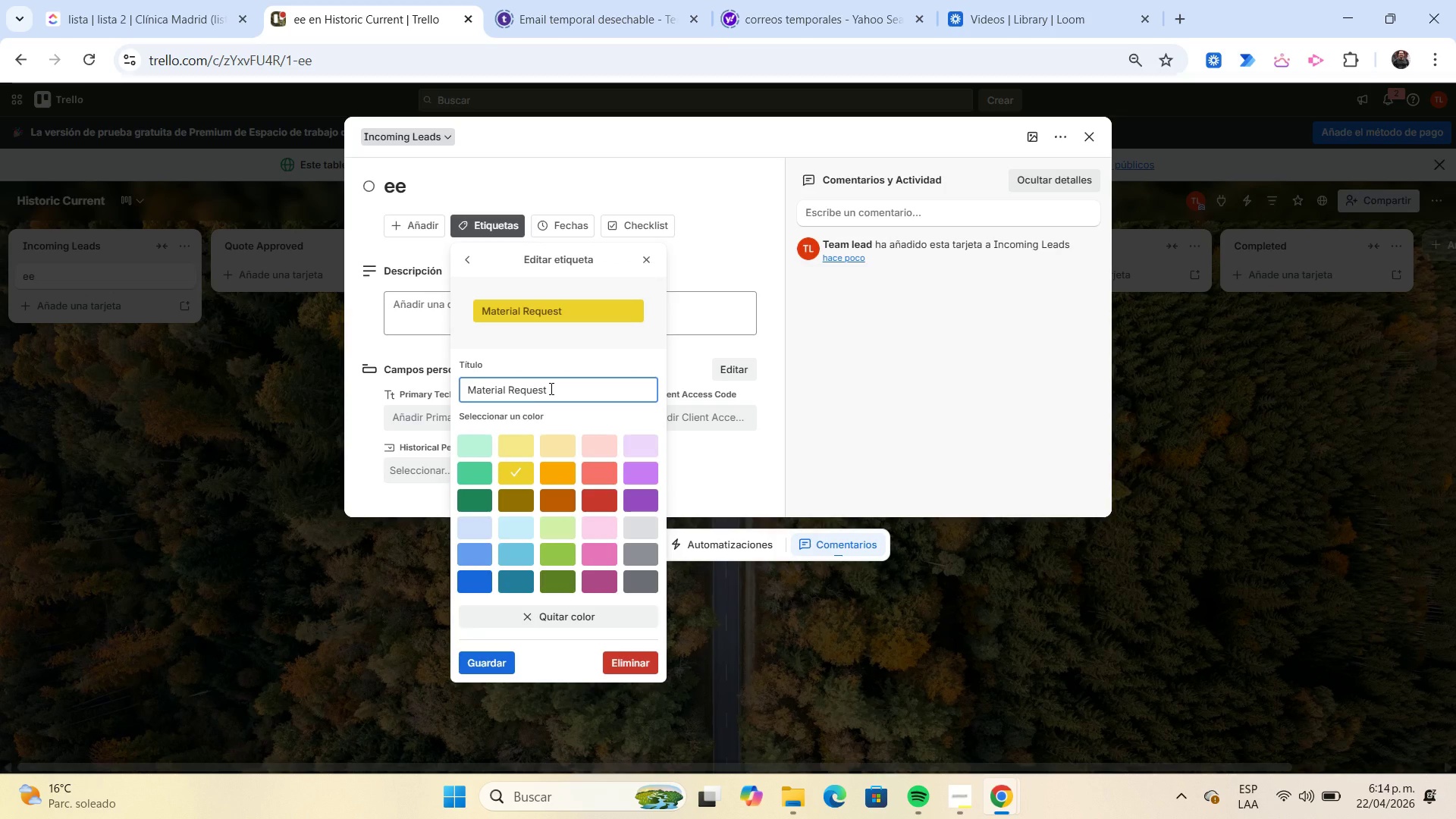 
key(Enter)
 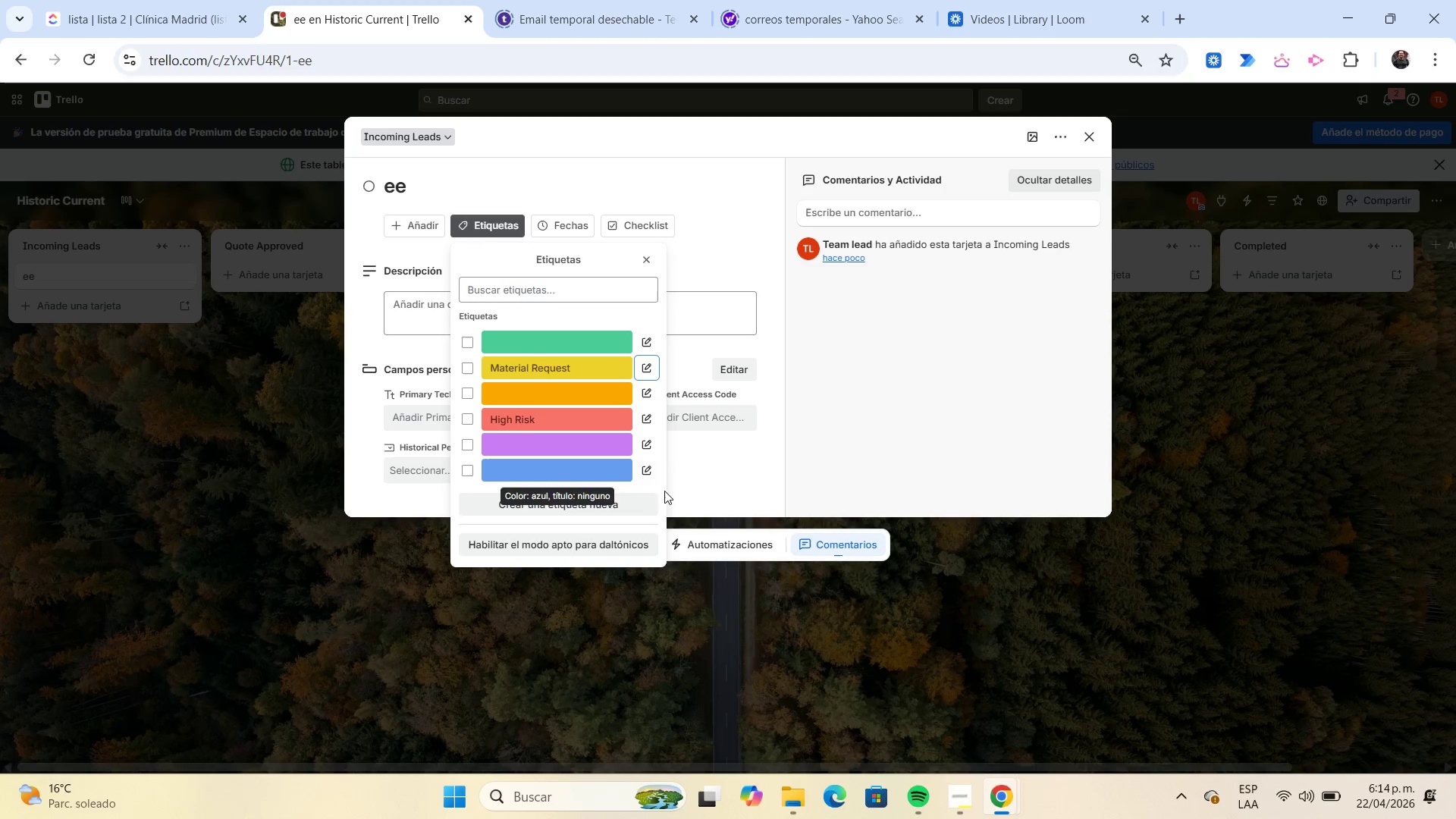 
left_click([646, 479])
 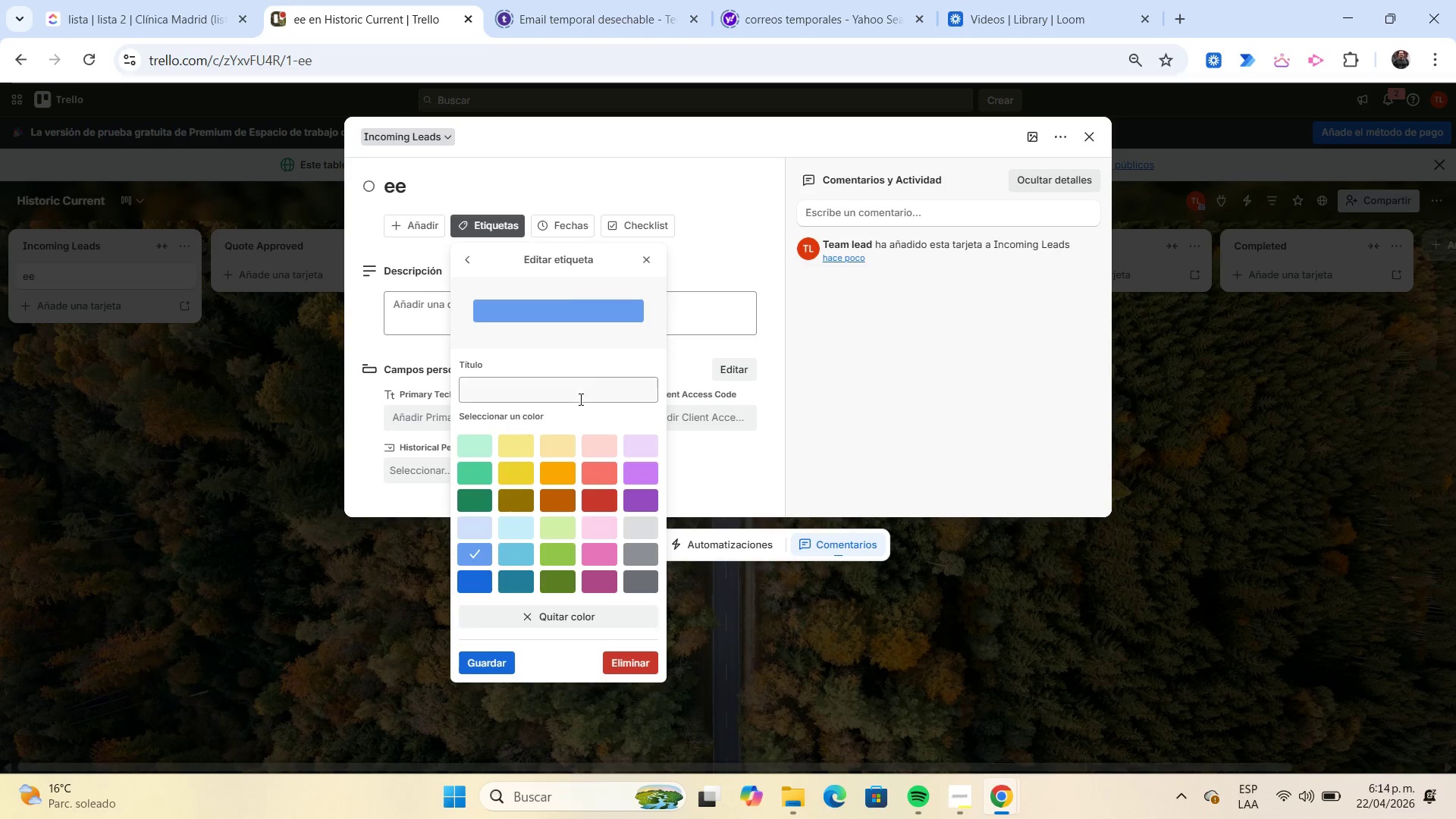 
left_click([577, 397])
 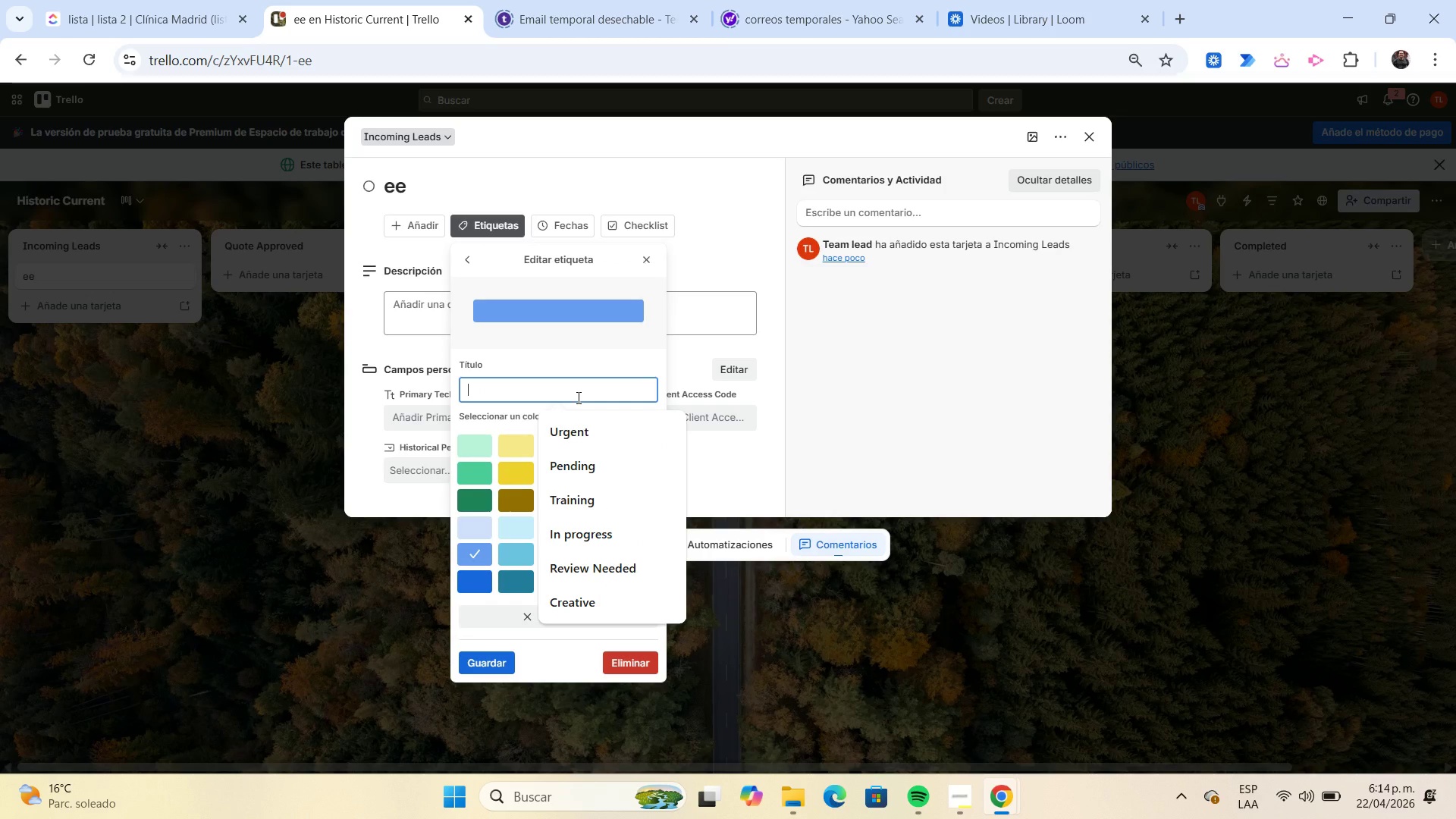 
type(Waiting Client)
 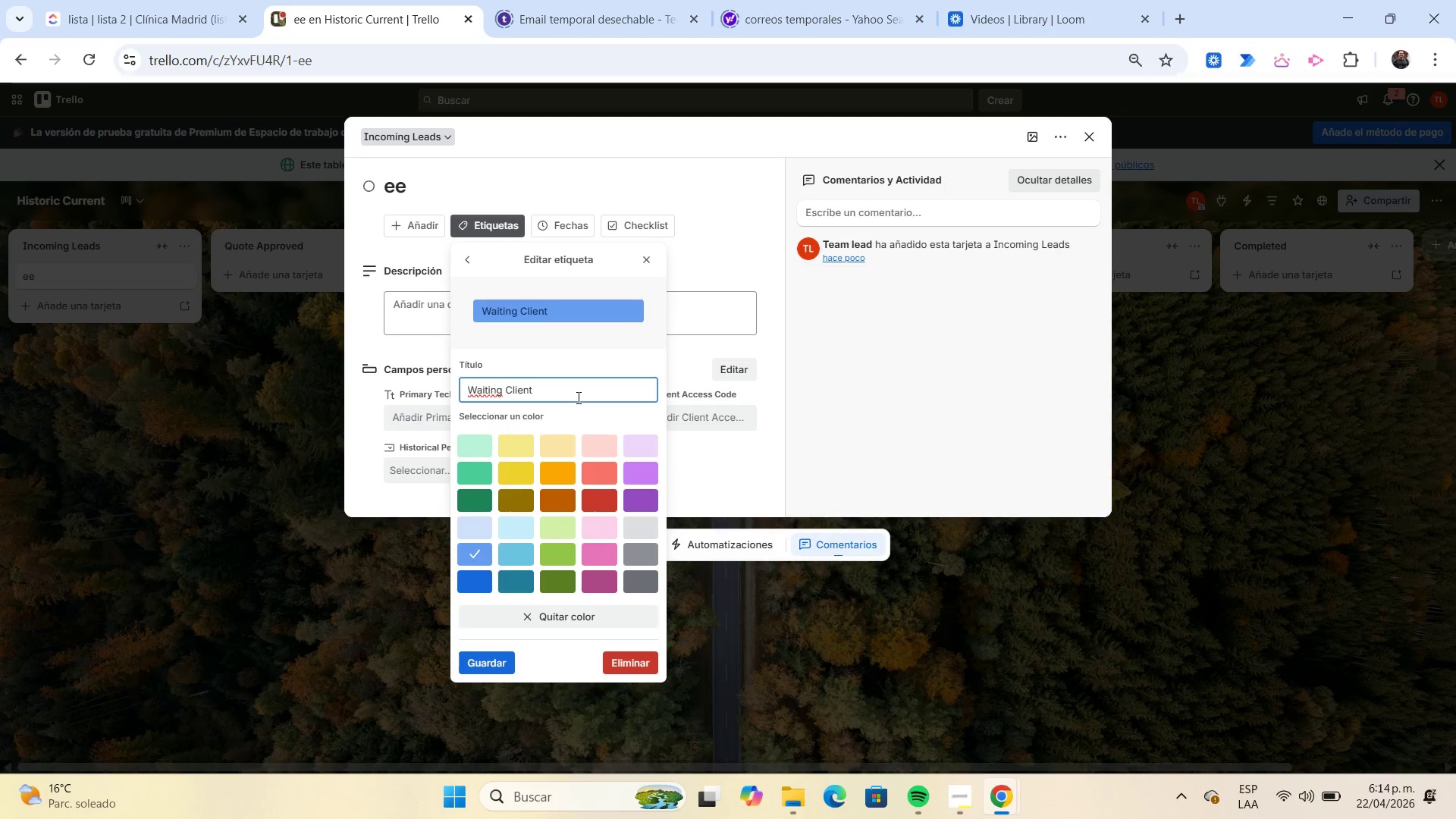 
key(Enter)
 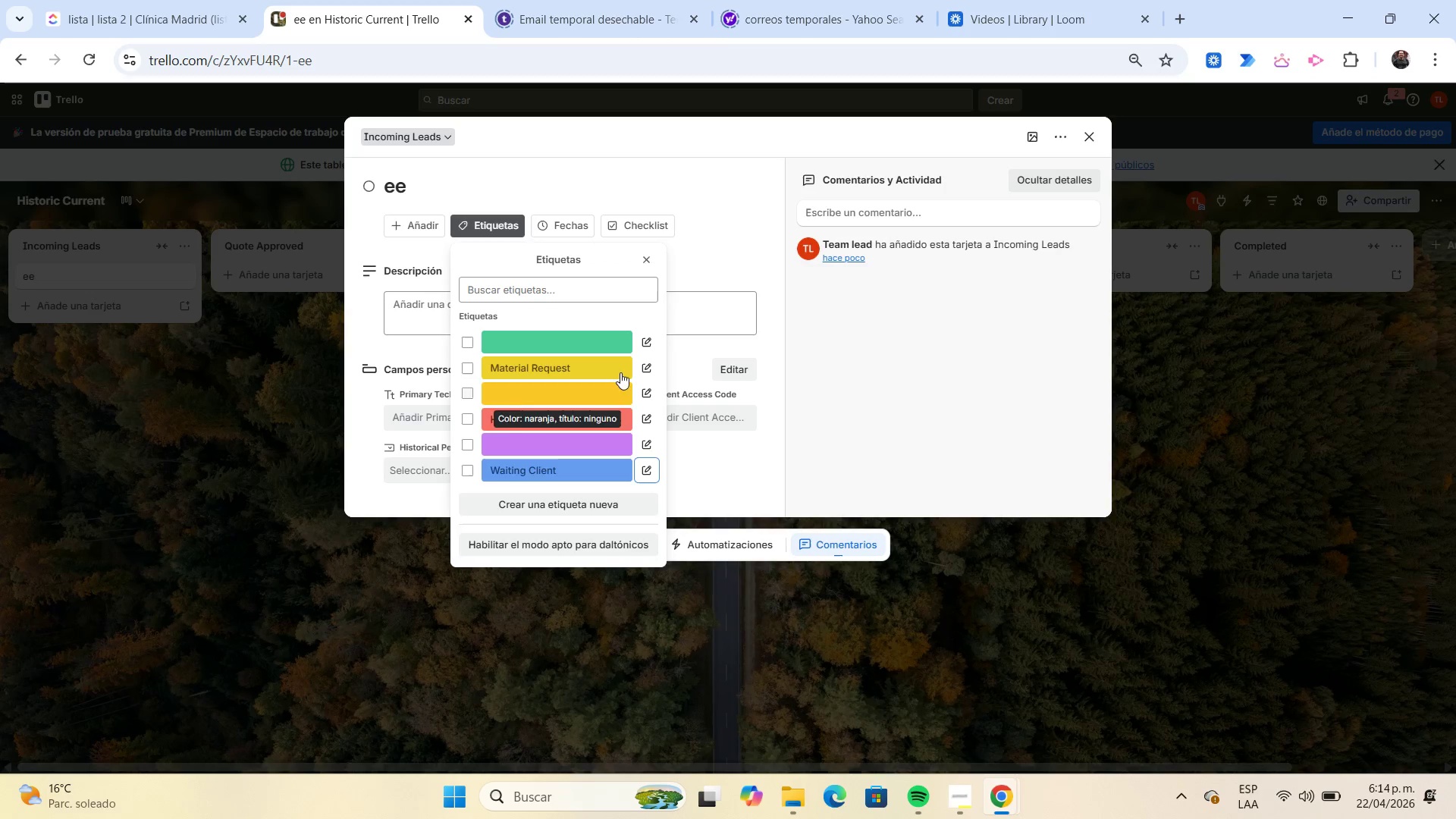 
left_click([641, 348])
 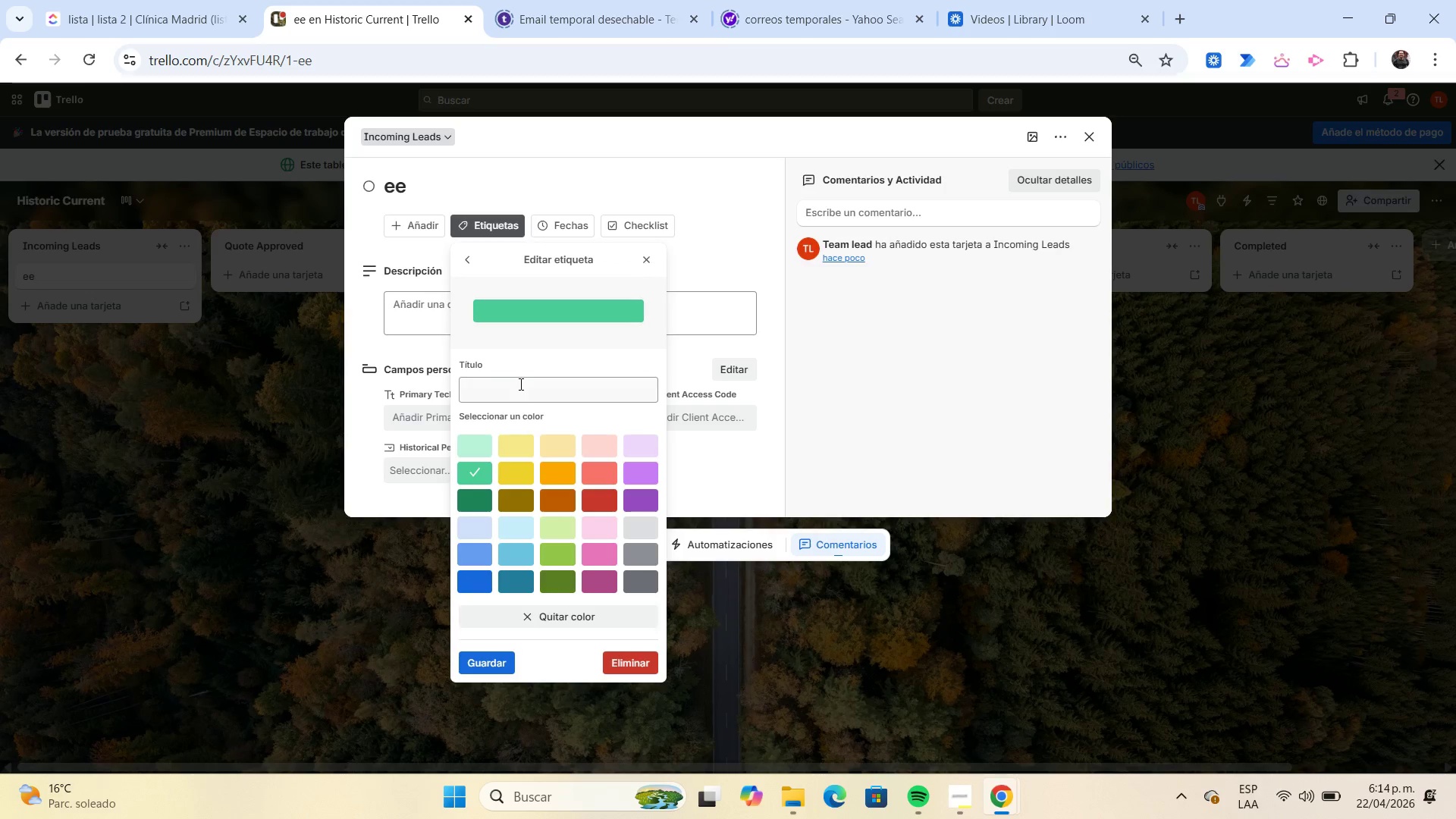 
left_click([519, 384])
 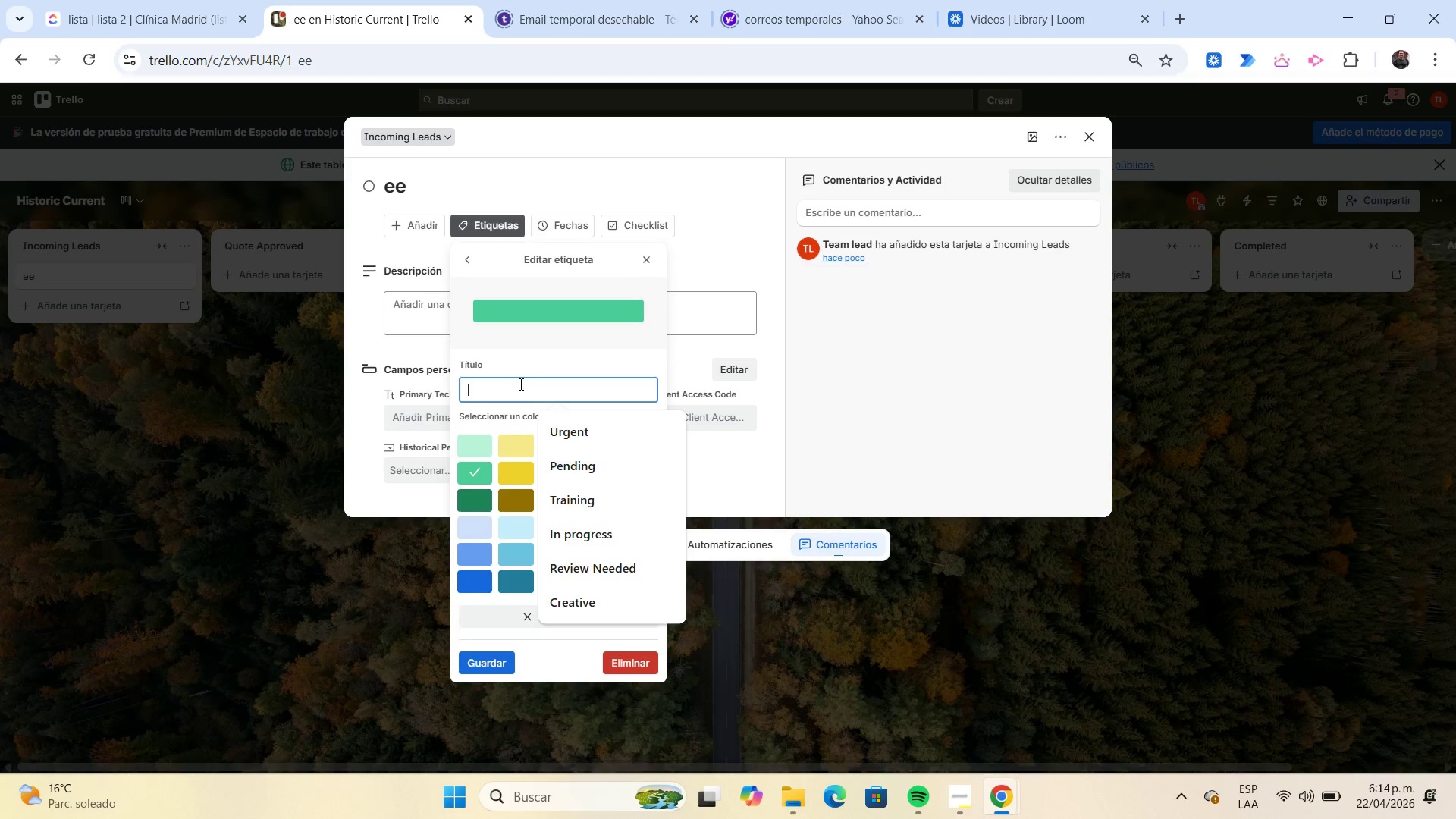 
type(Ready to Dispatch)
 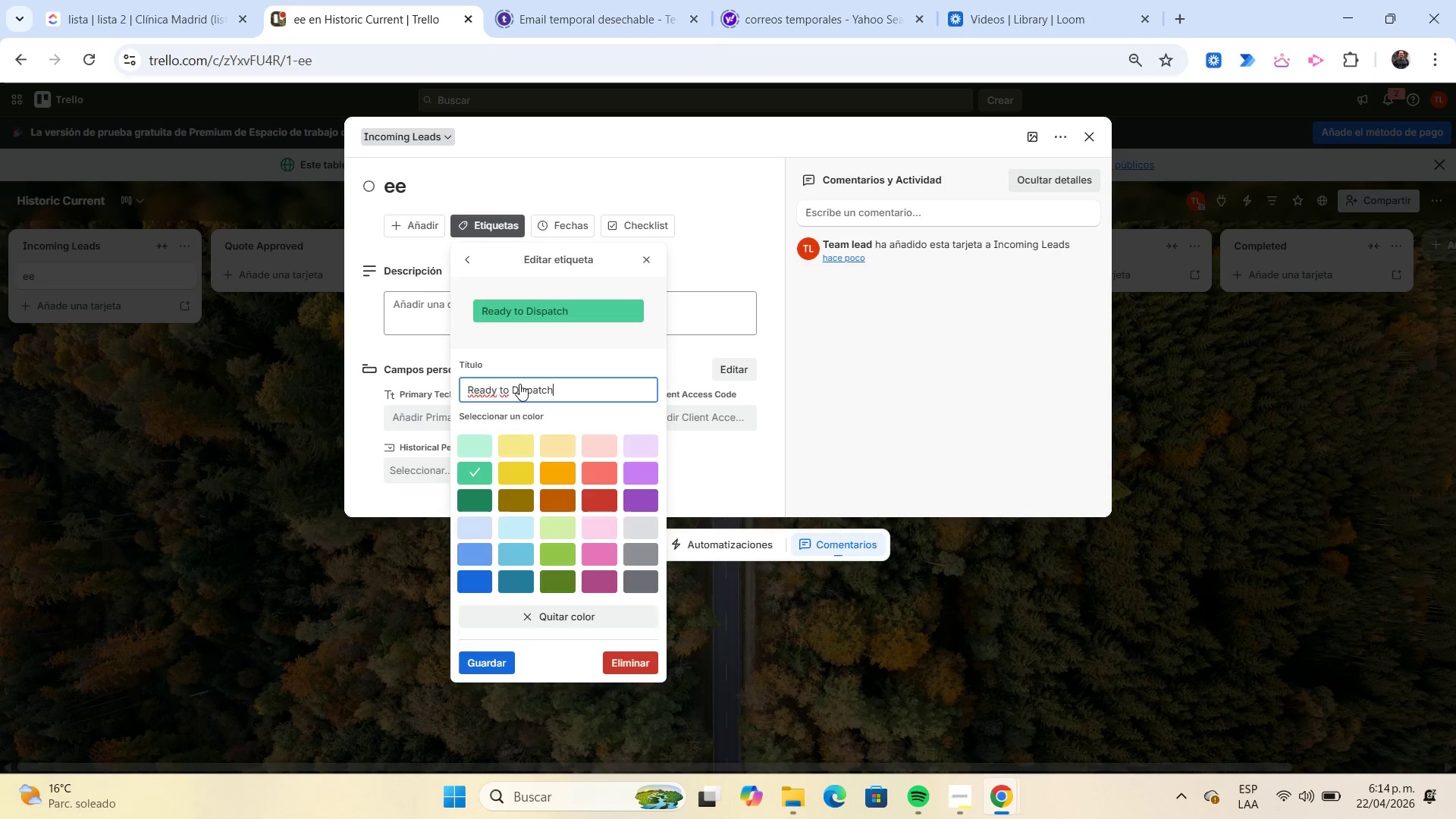 
key(Enter)
 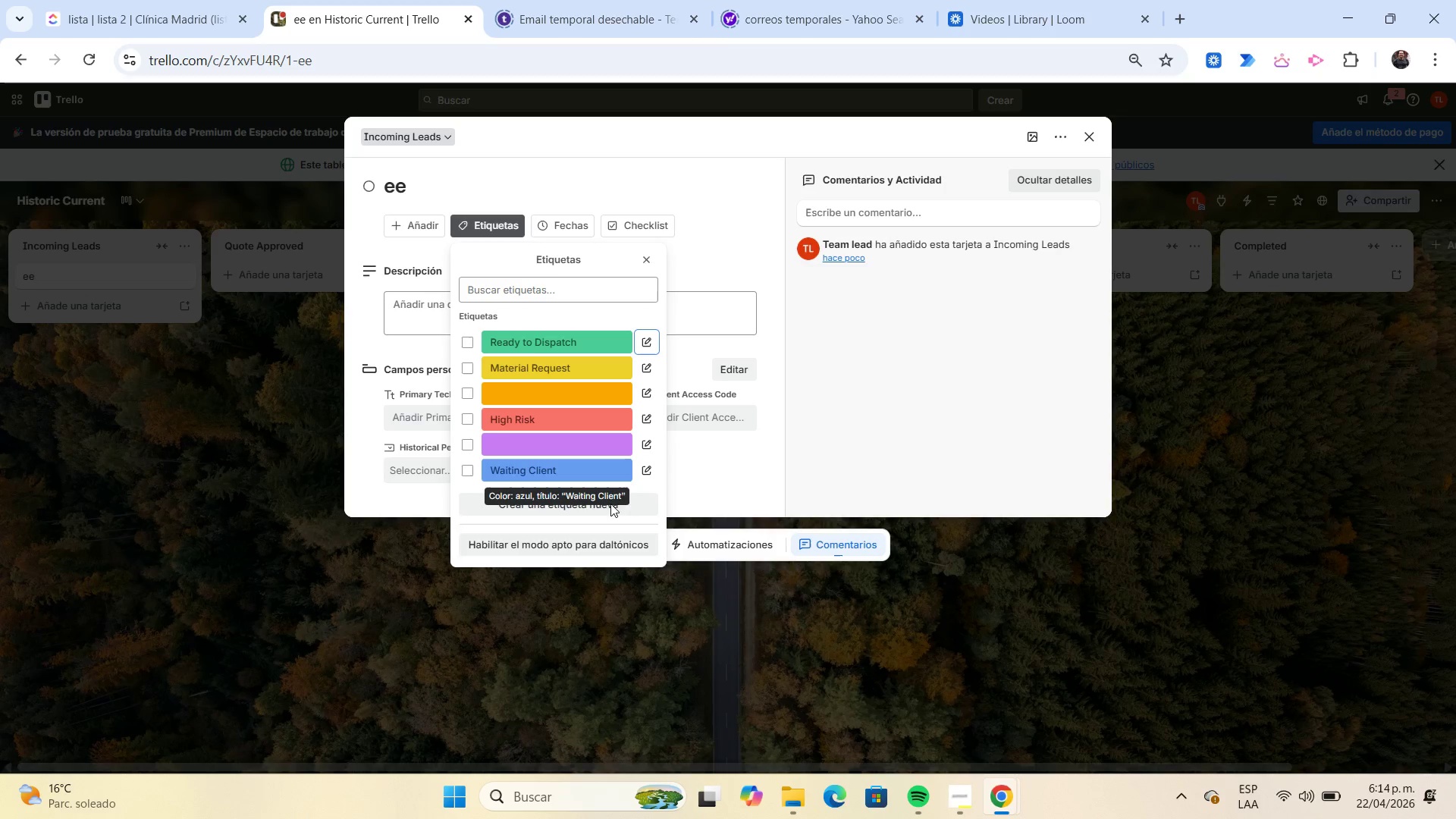 
left_click([646, 446])
 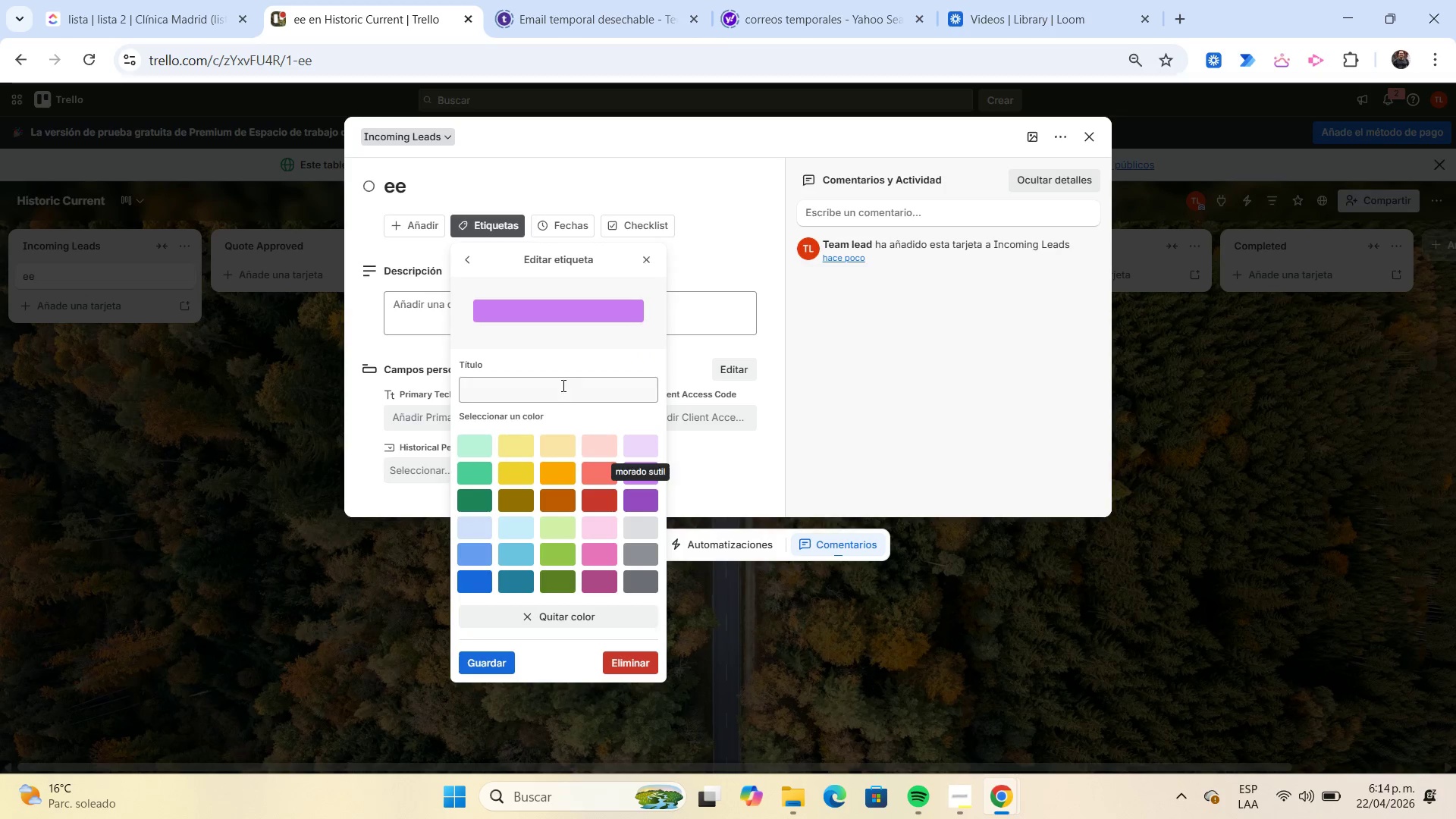 
left_click([561, 385])
 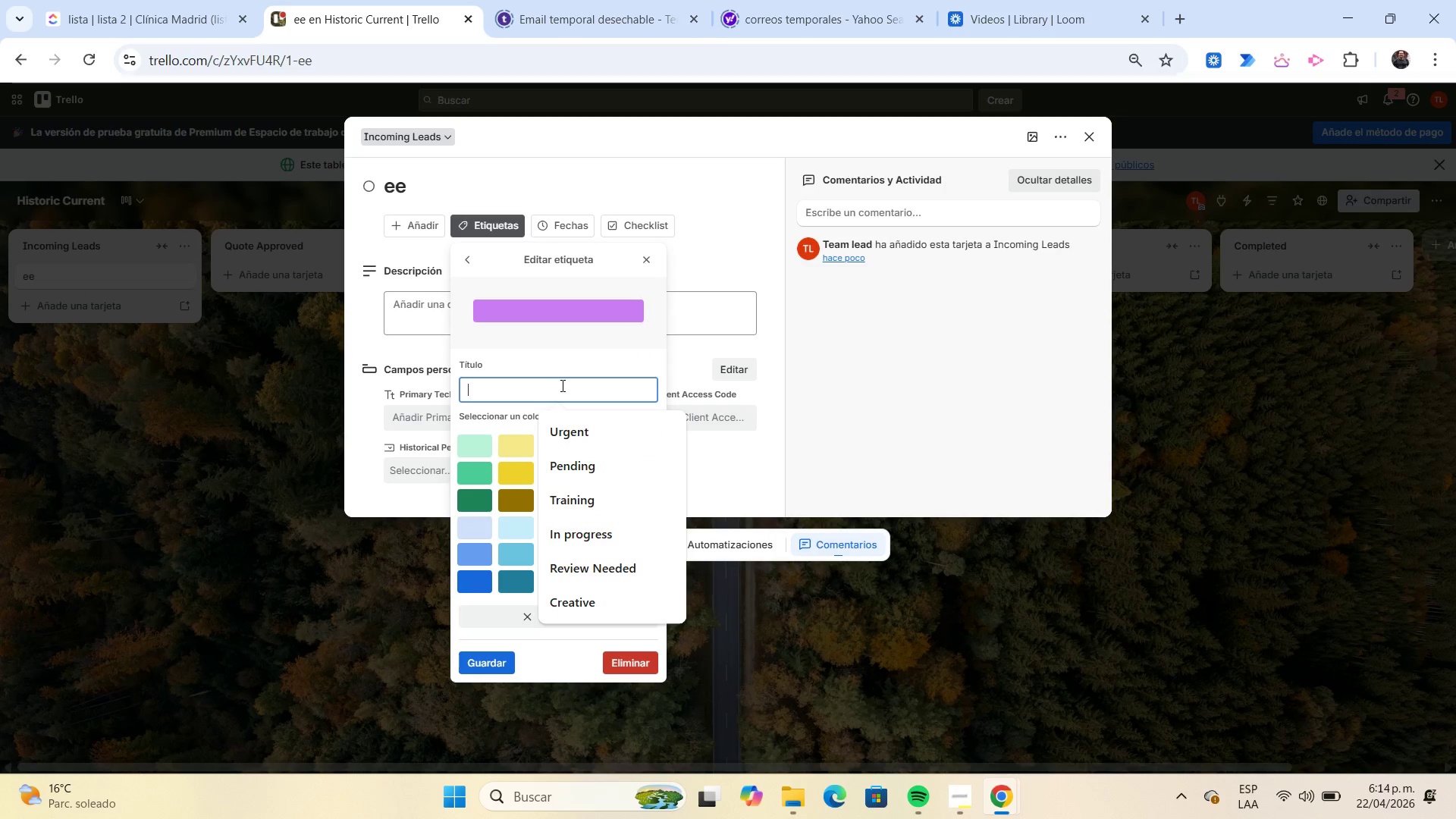 
type(Permit Needed)
 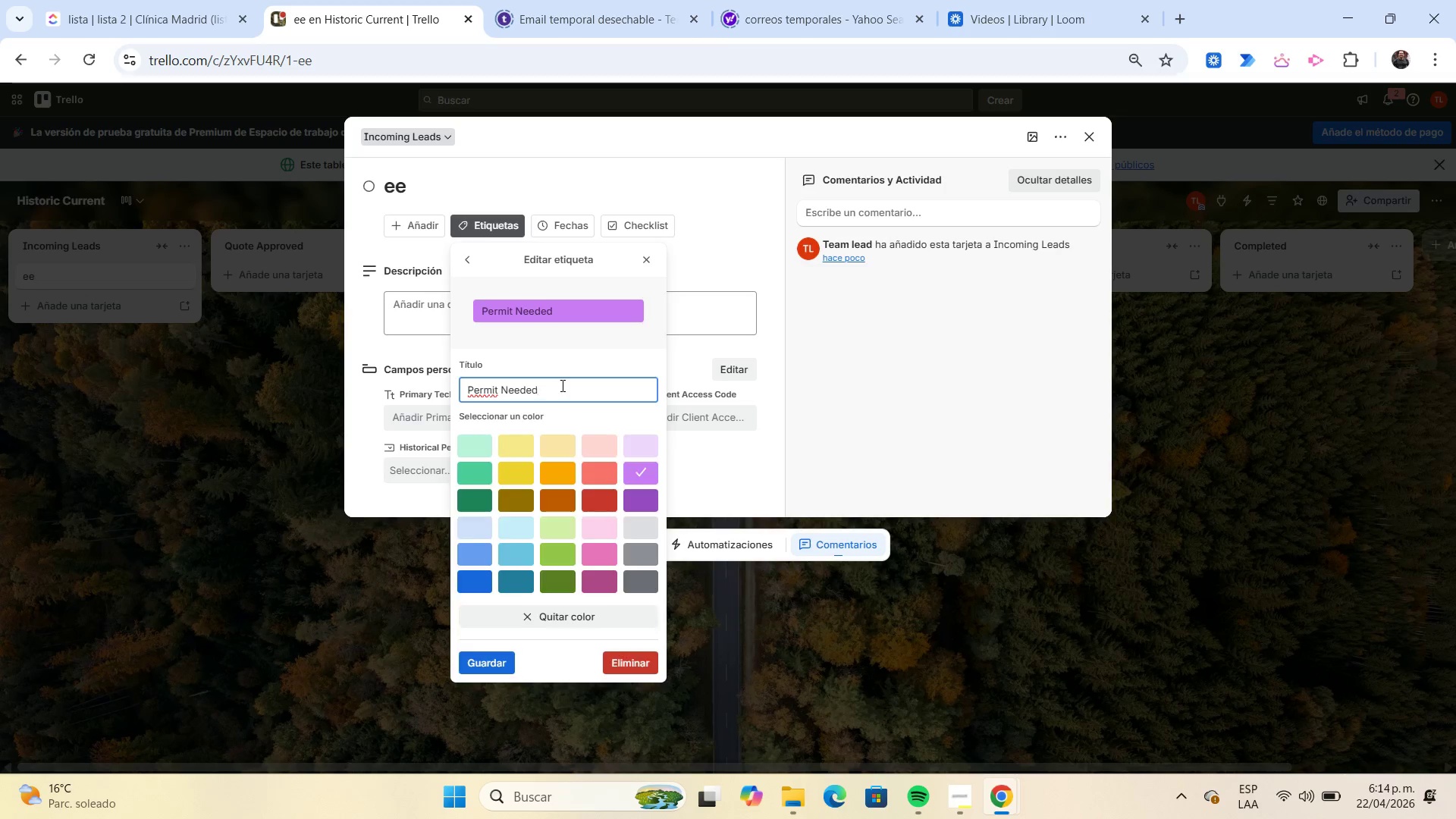 
key(Enter)
 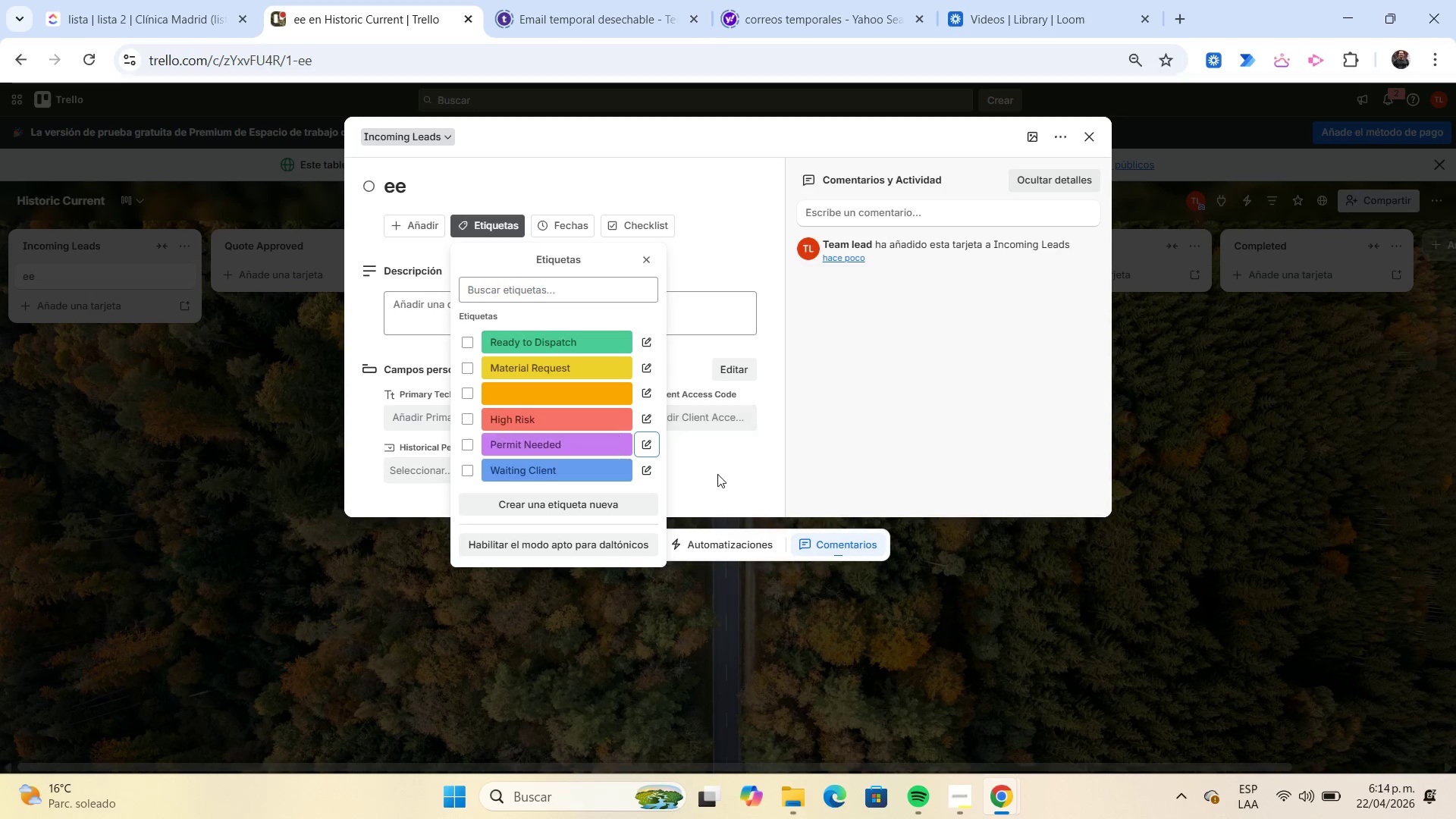 
left_click([715, 470])
 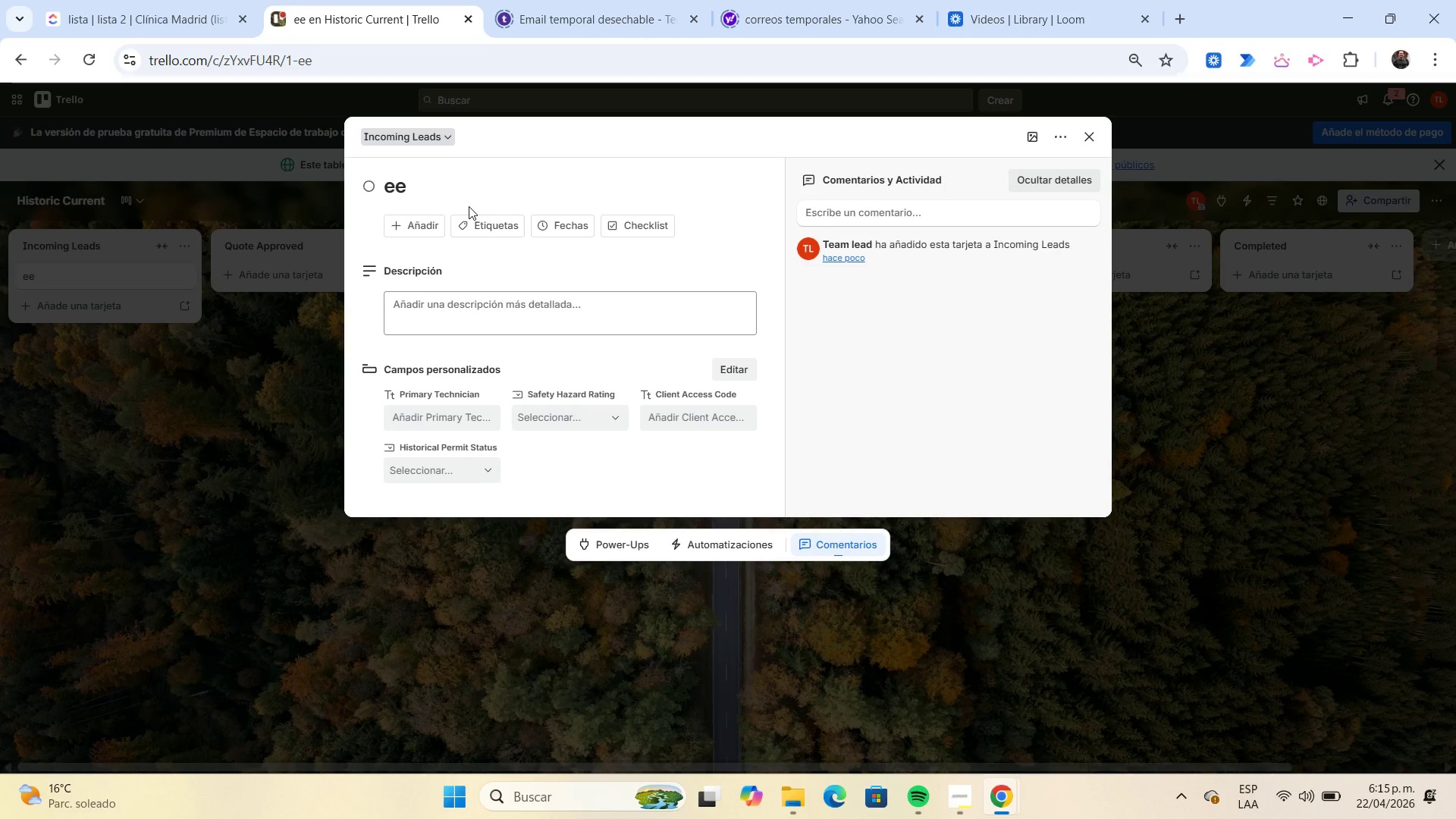 
wait(42.31)
 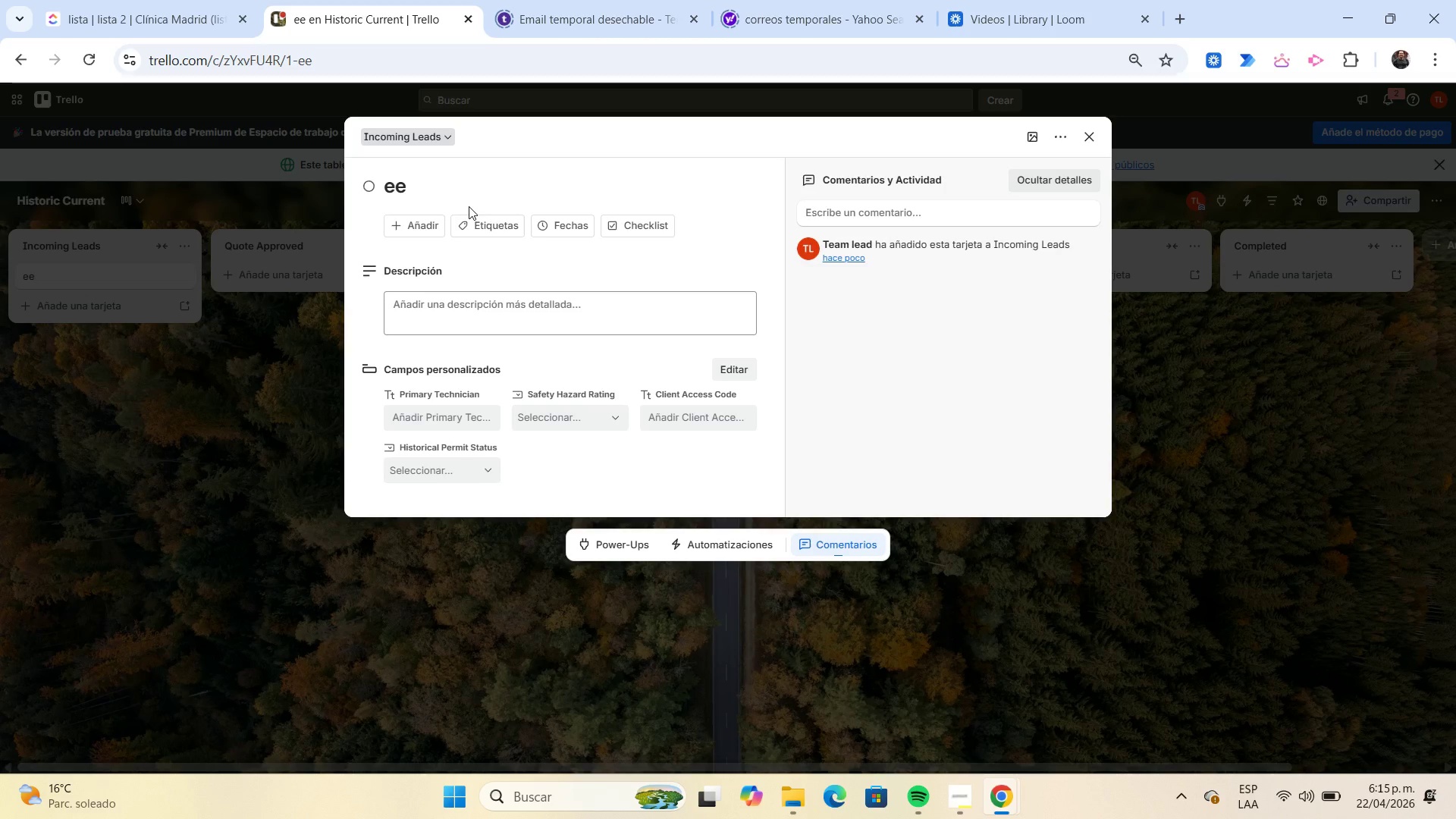 
left_click([1040, 135])
 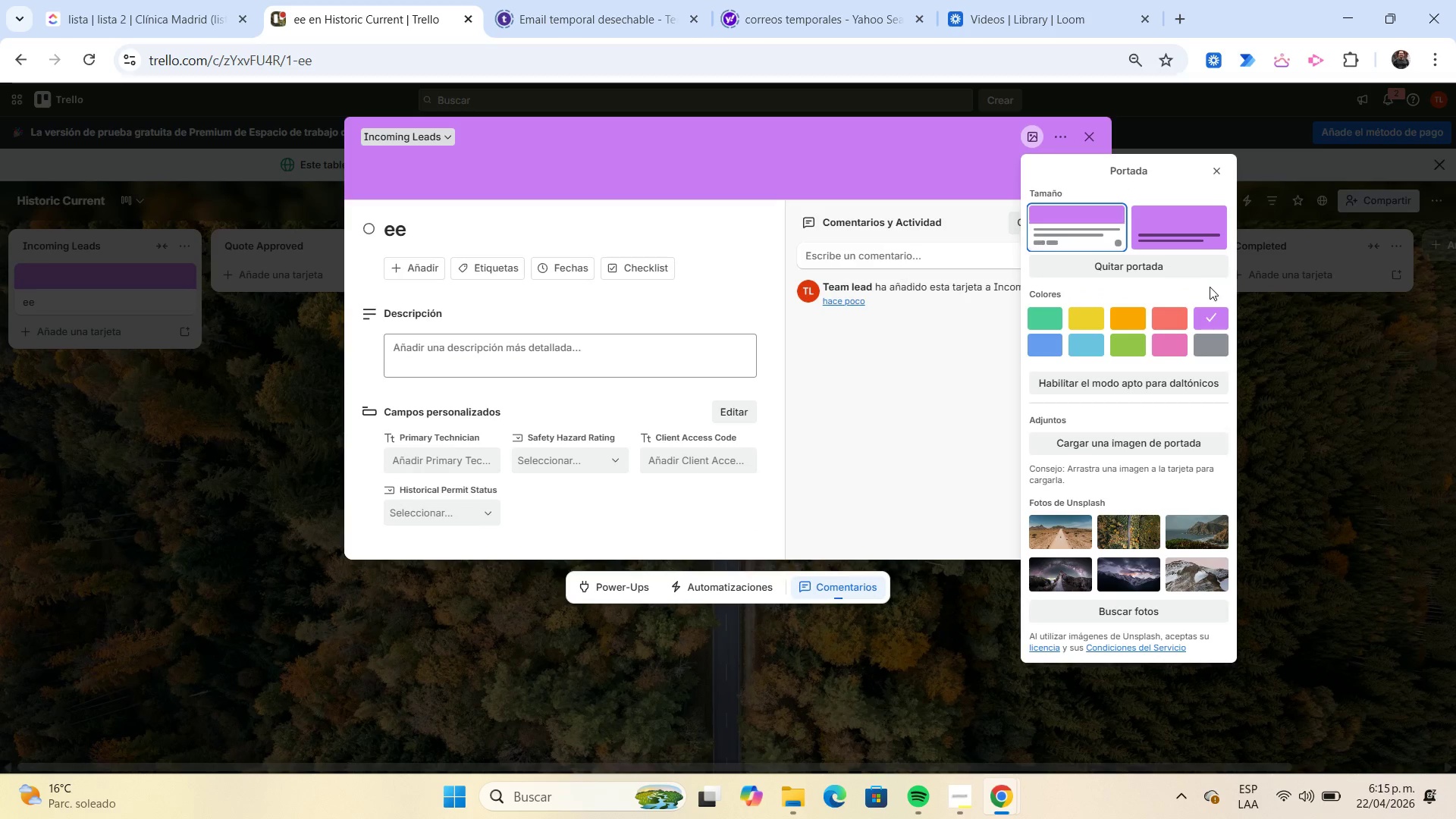 
wait(7.17)
 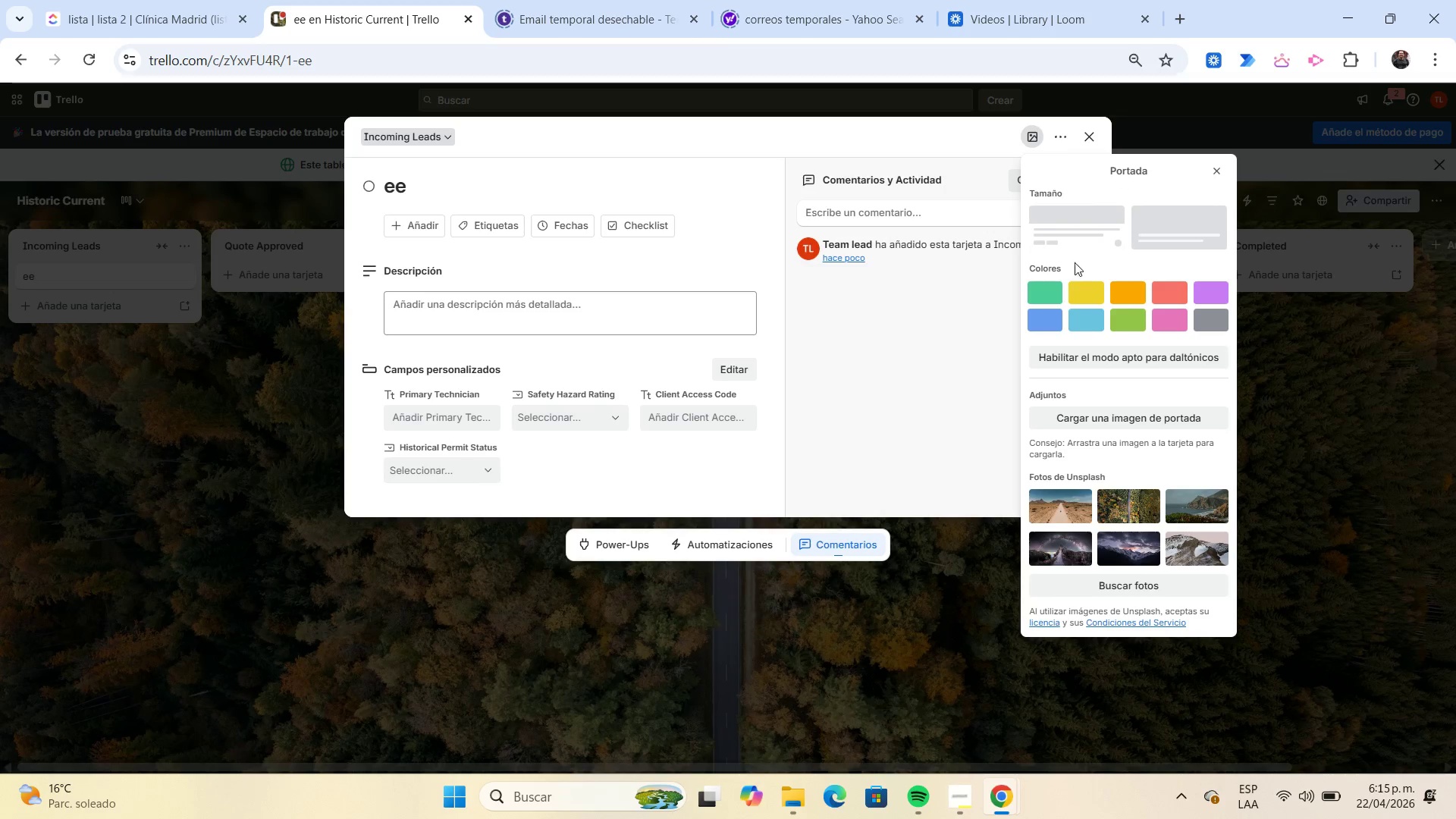 
left_click([453, 237])
 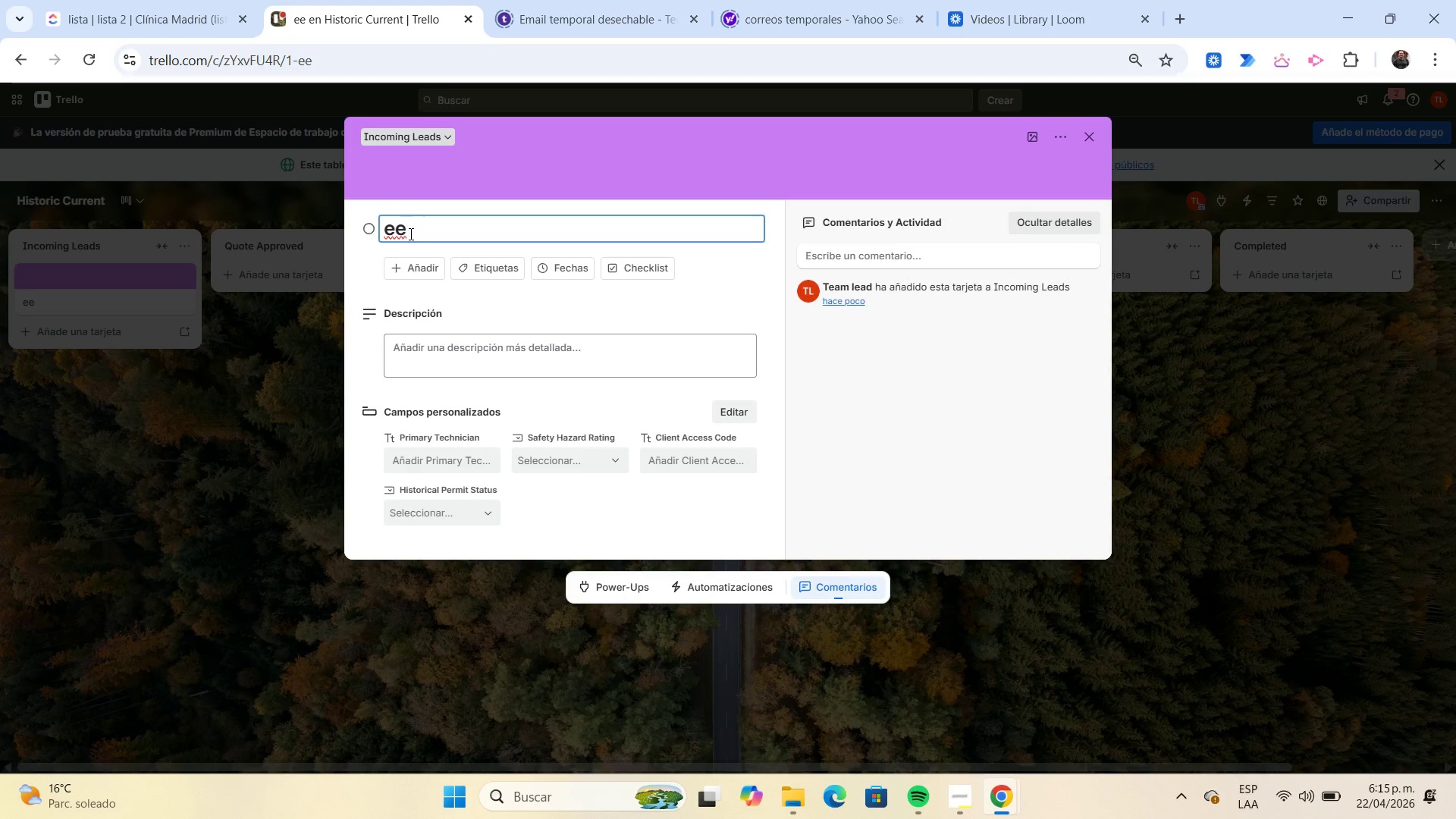 
key(Backspace)
 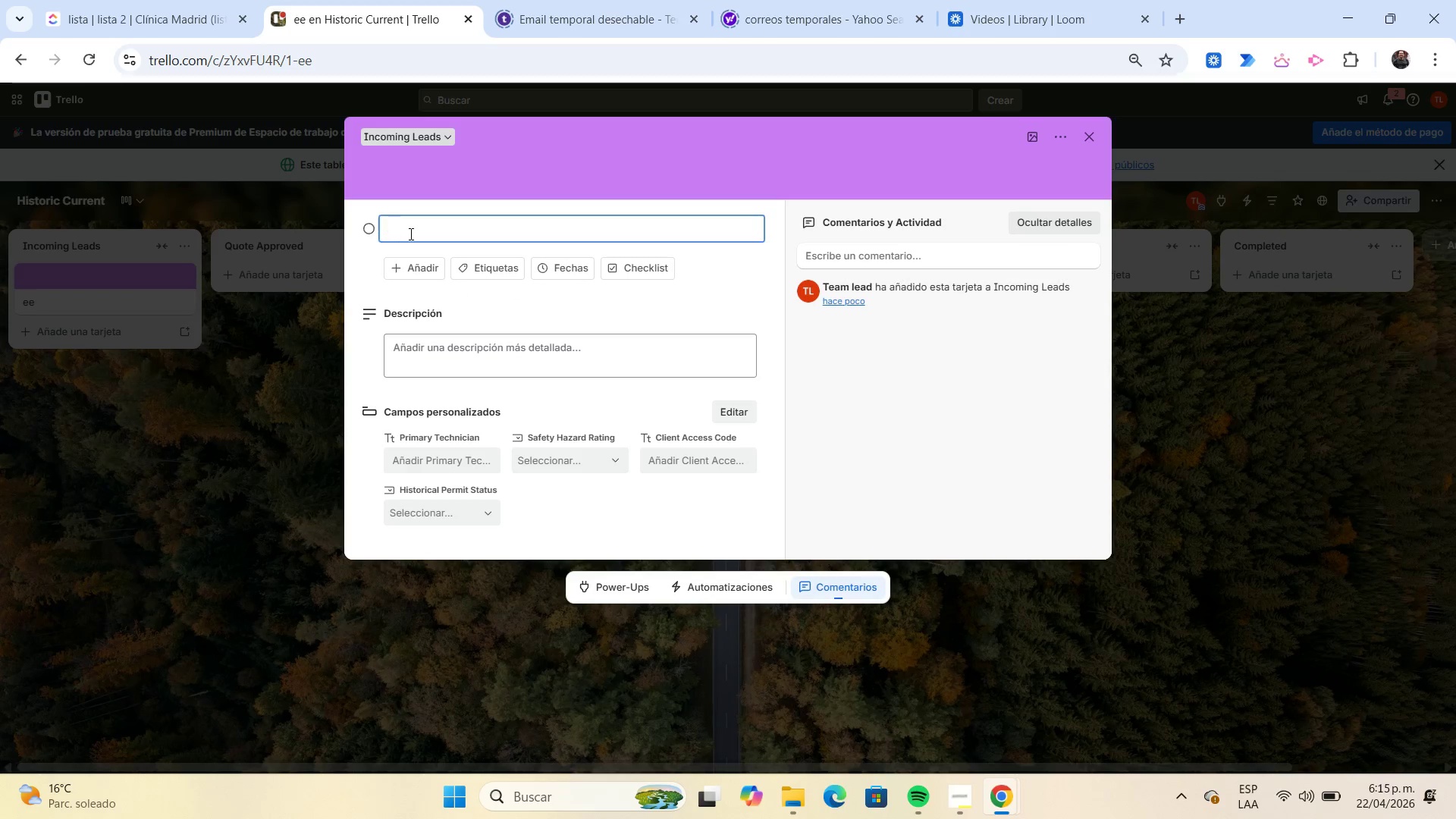 
key(Backspace)
 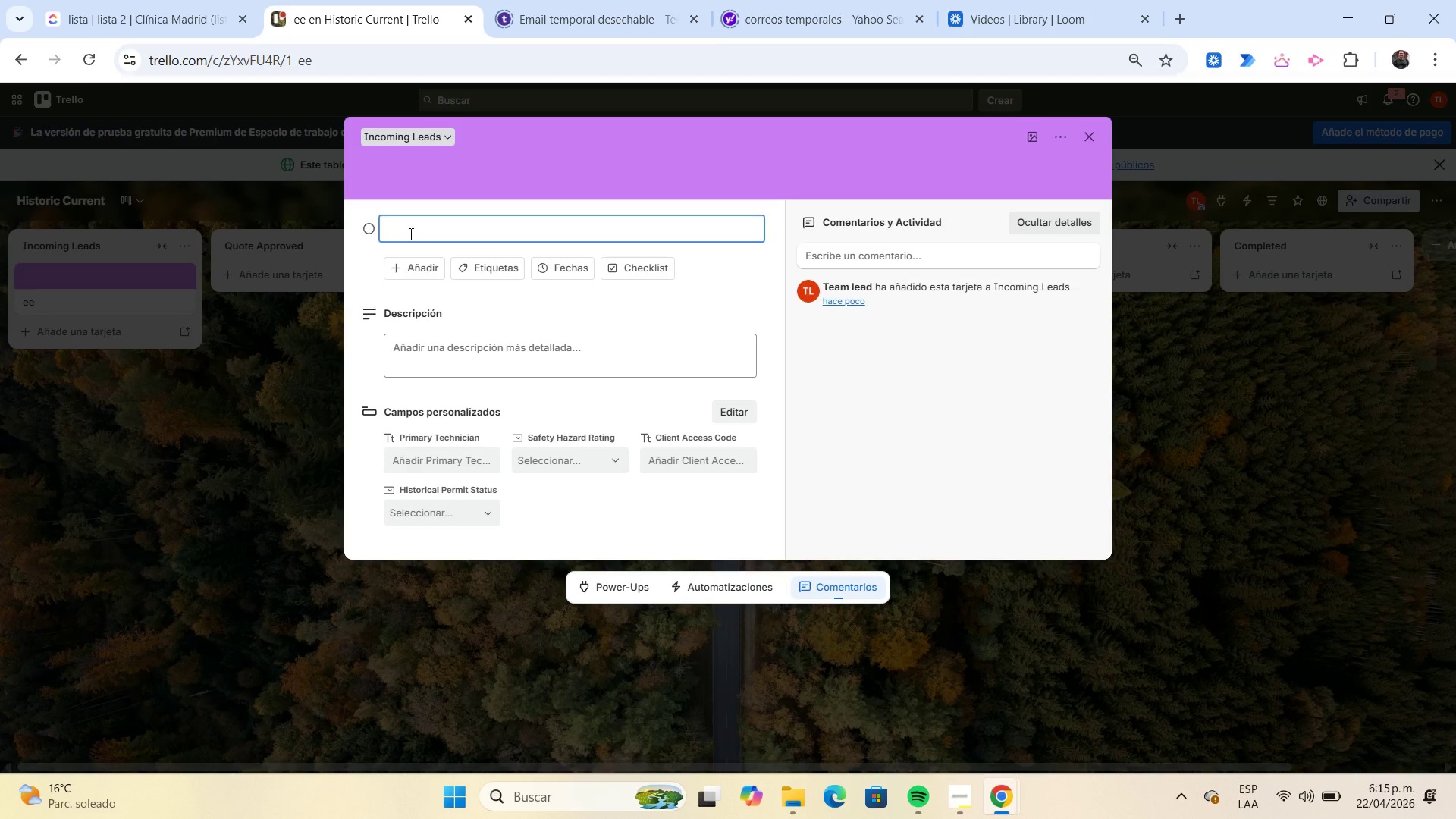 
wait(7.14)
 